 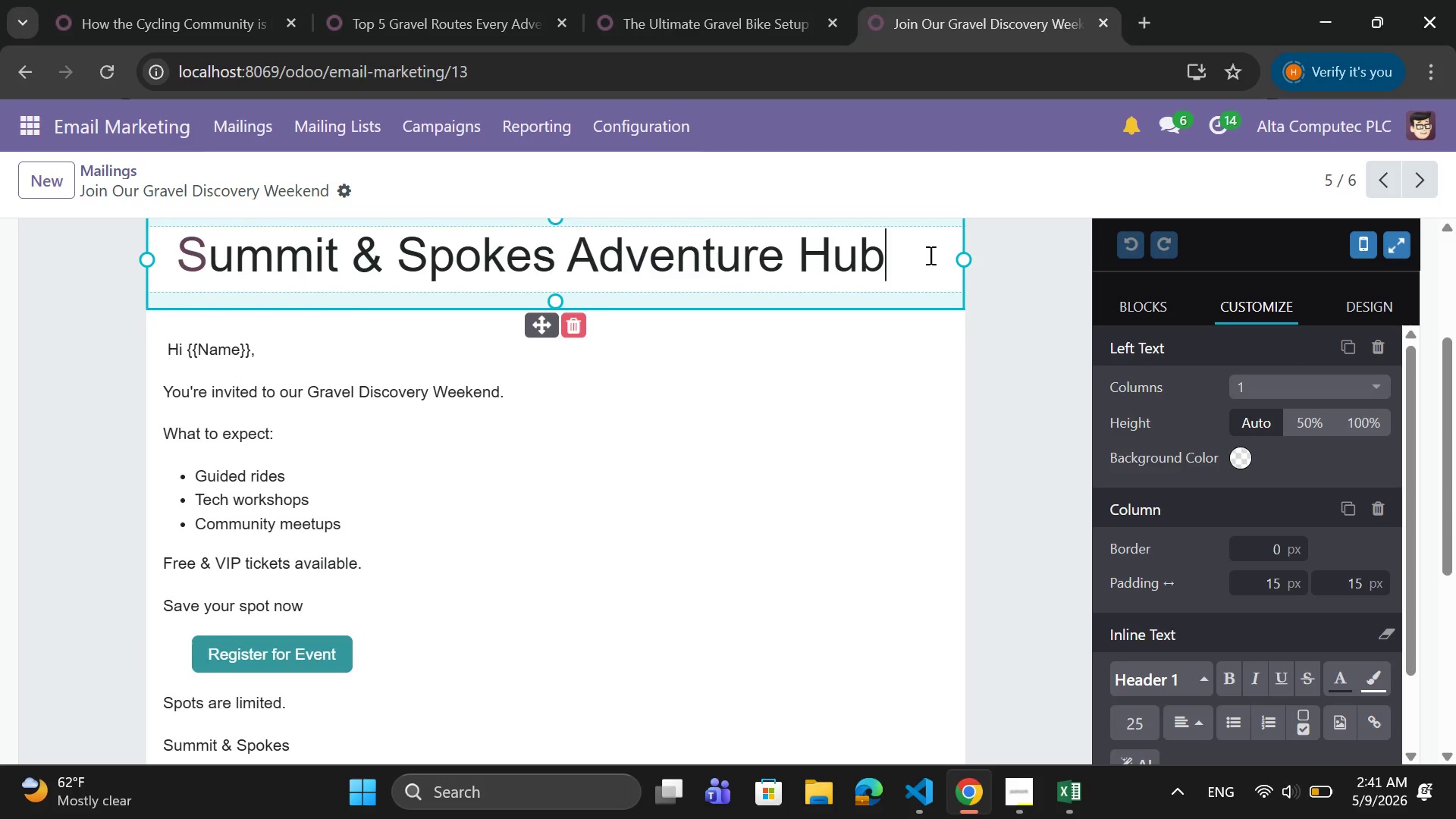 
scroll: coordinate [1139, 617], scroll_direction: down, amount: 3.0
 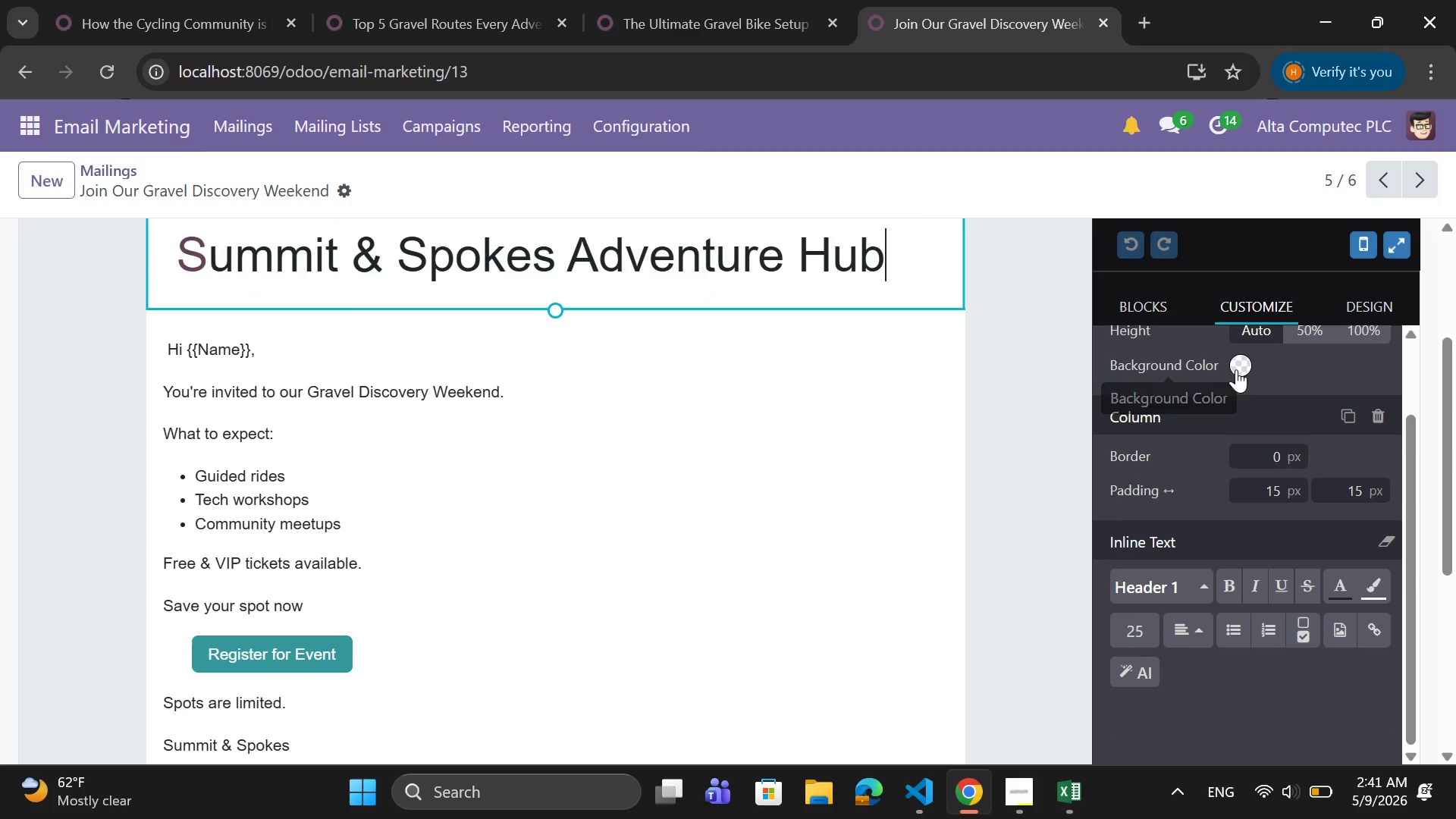 
wait(7.71)
 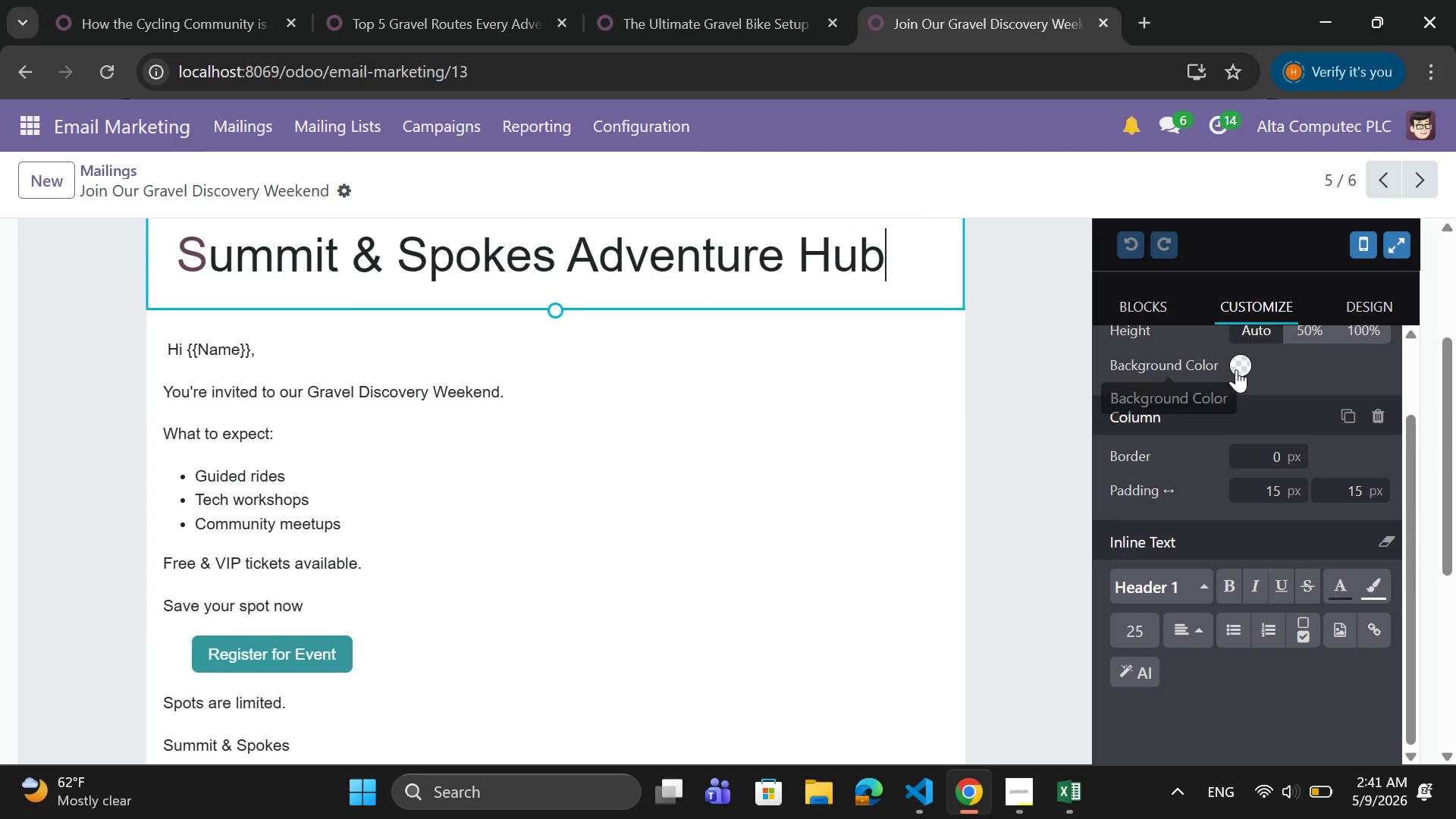 
left_click([1138, 689])
 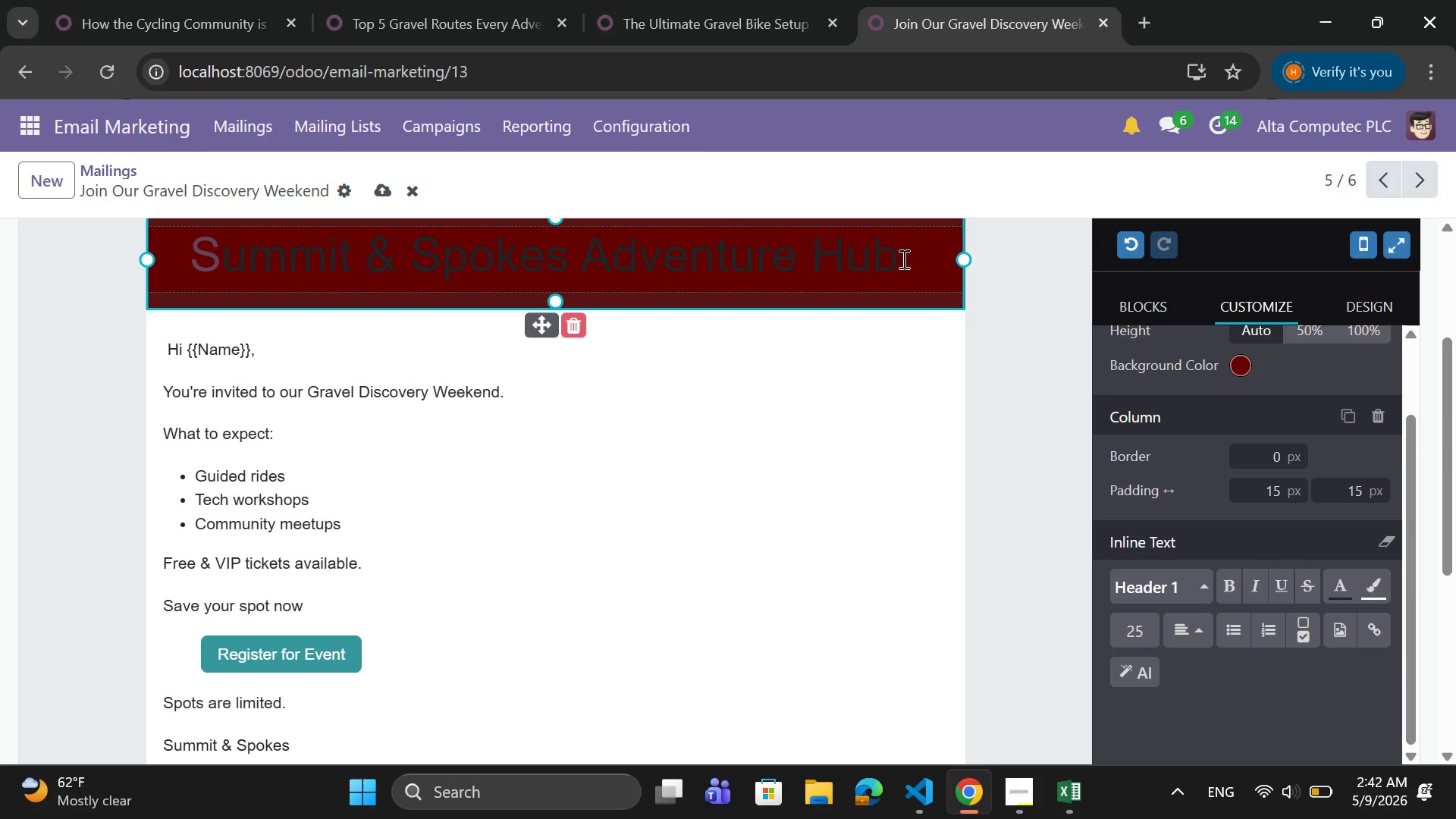 
left_click_drag(start_coordinate=[904, 256], to_coordinate=[181, 243])
 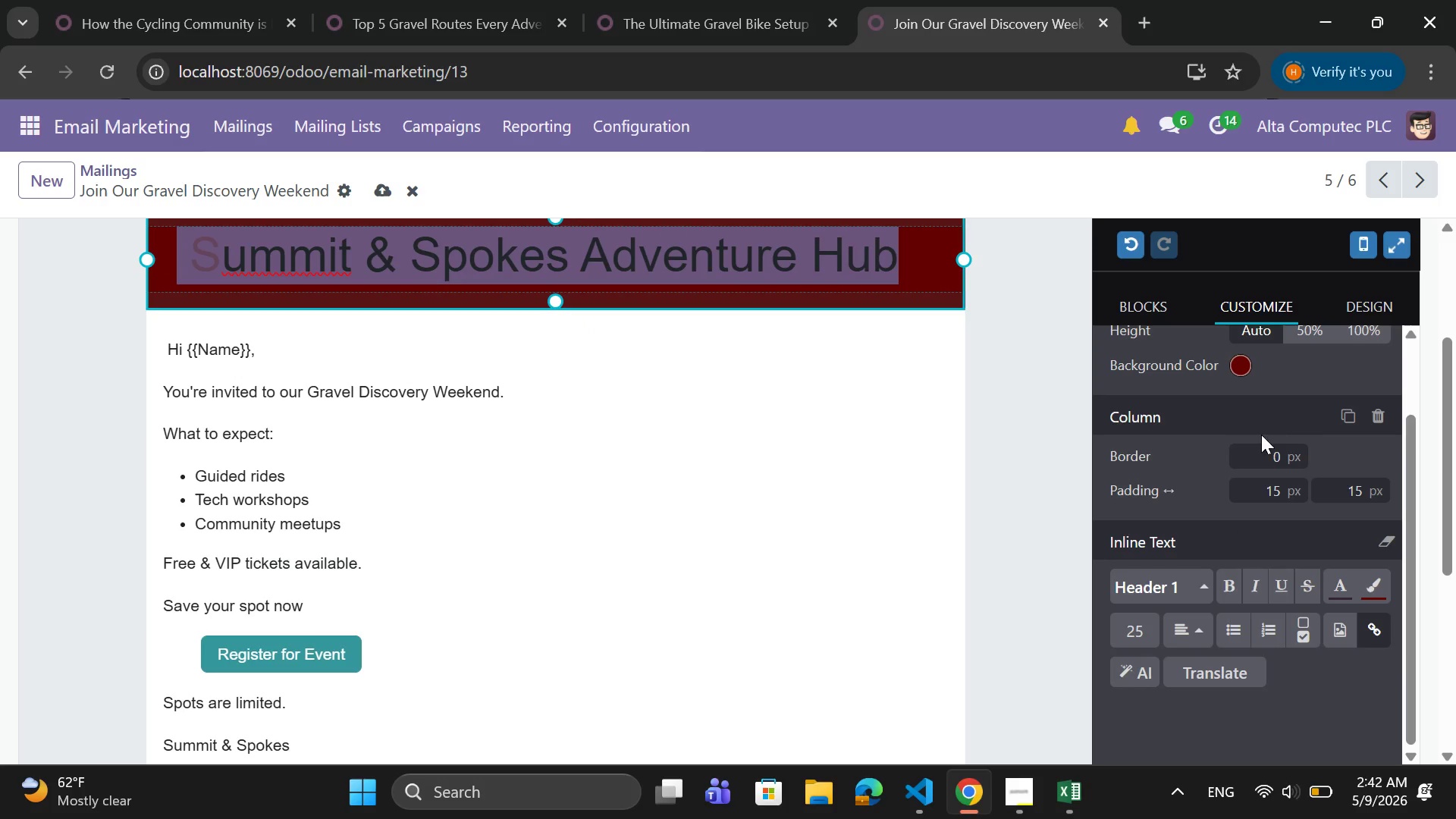 
mouse_move([1332, 585])
 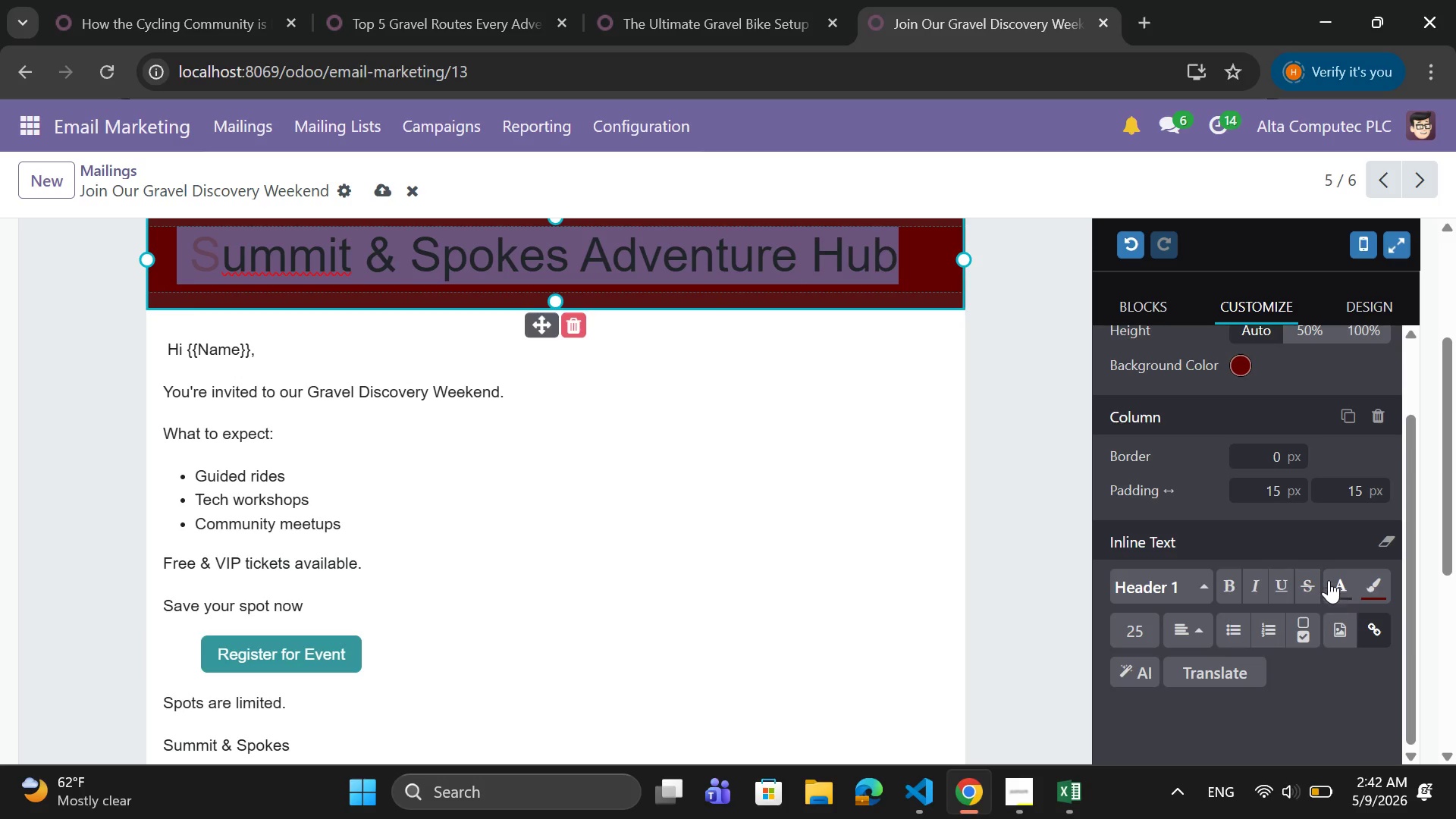 
left_click([1329, 580])
 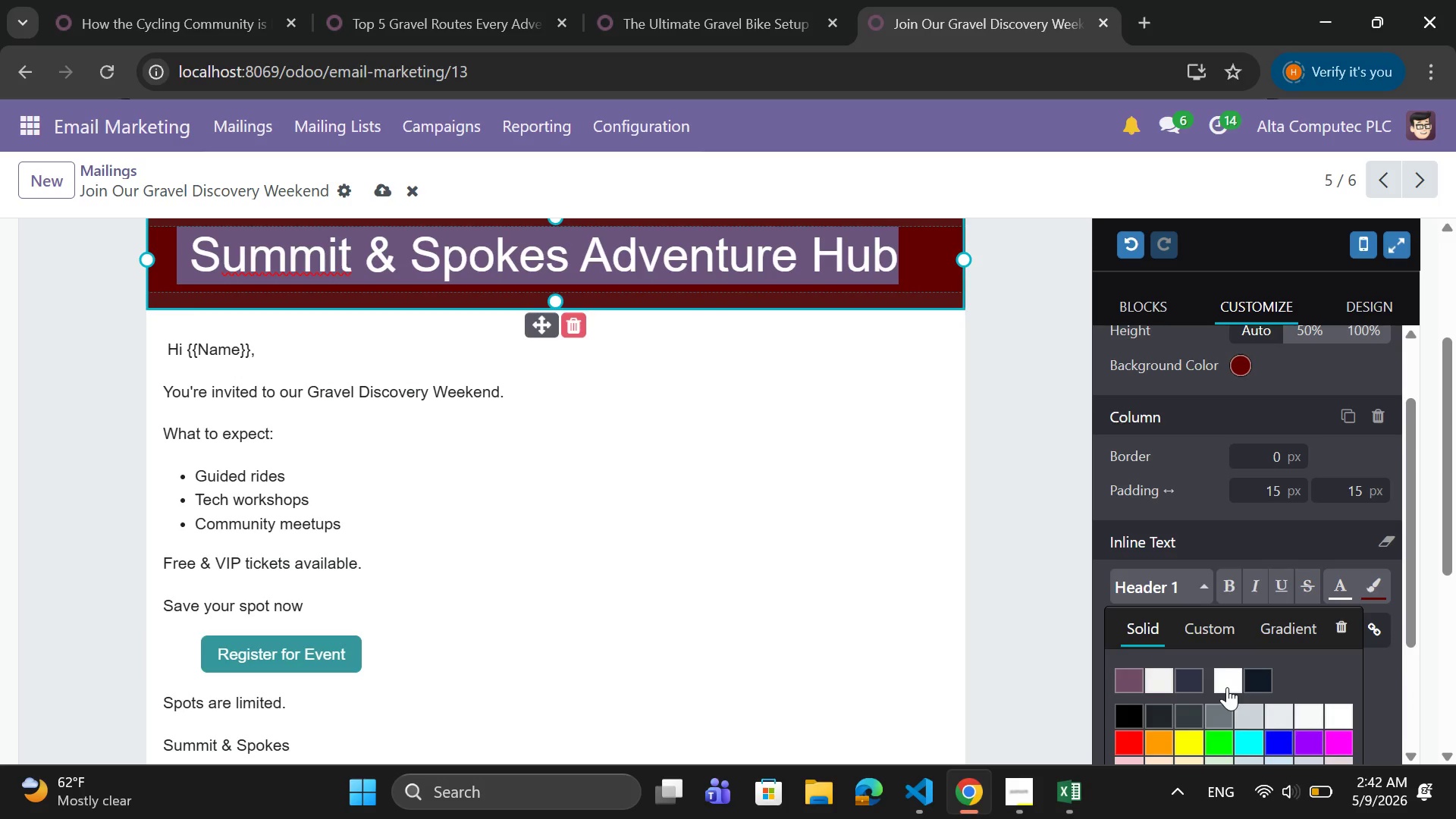 
left_click([1227, 686])
 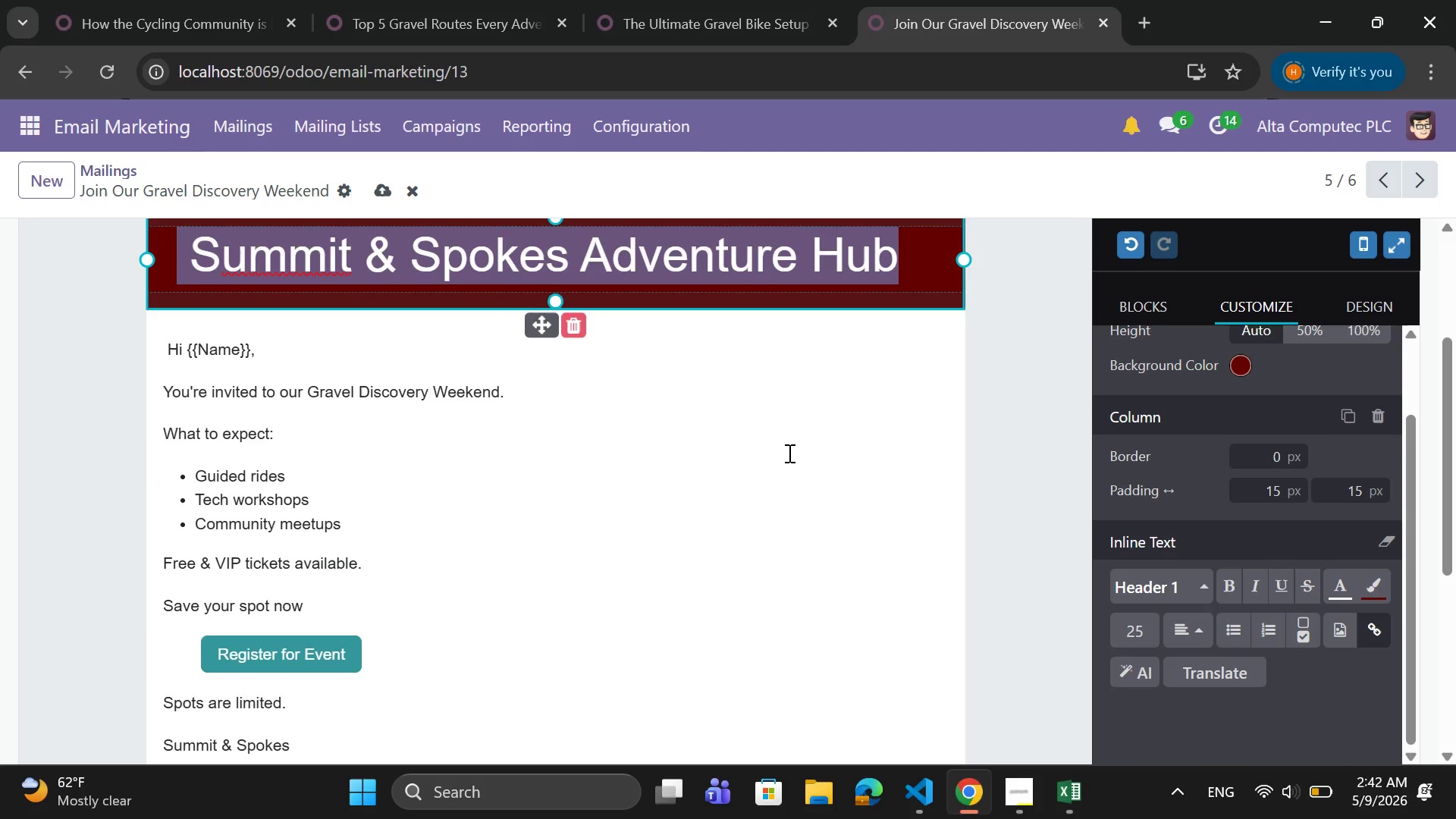 
scroll: coordinate [788, 453], scroll_direction: down, amount: 4.0
 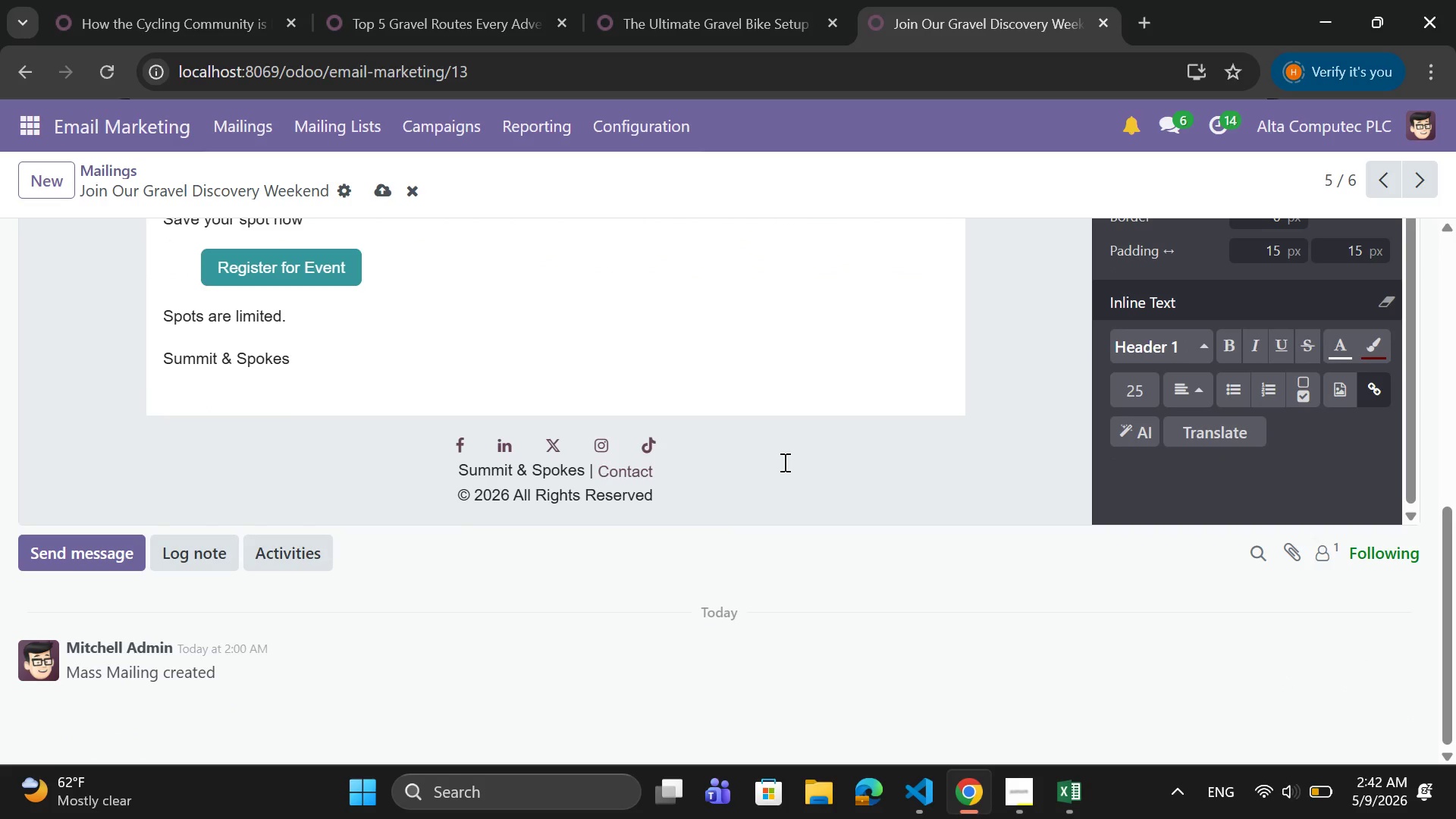 
left_click([783, 462])
 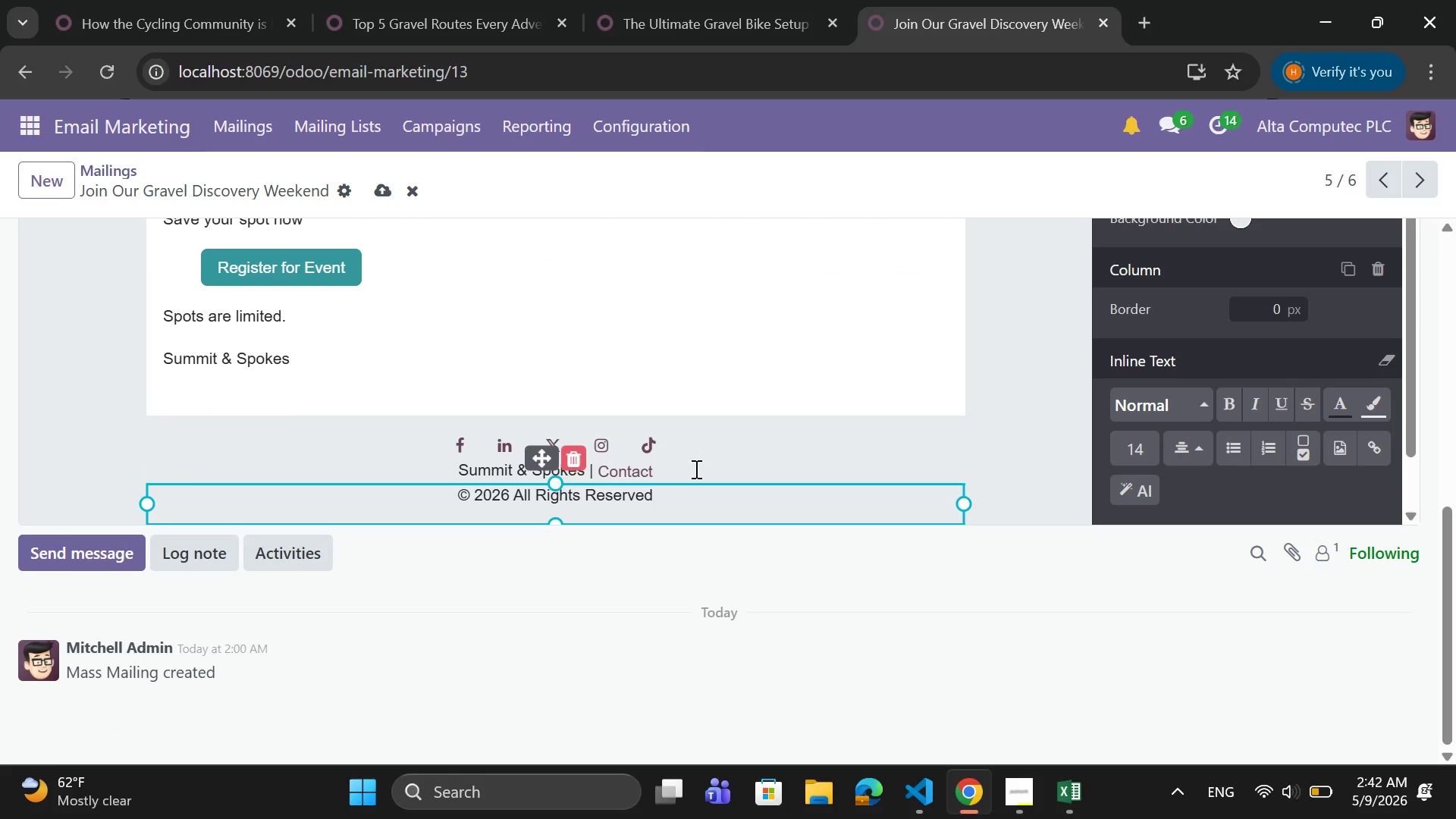 
left_click([769, 415])
 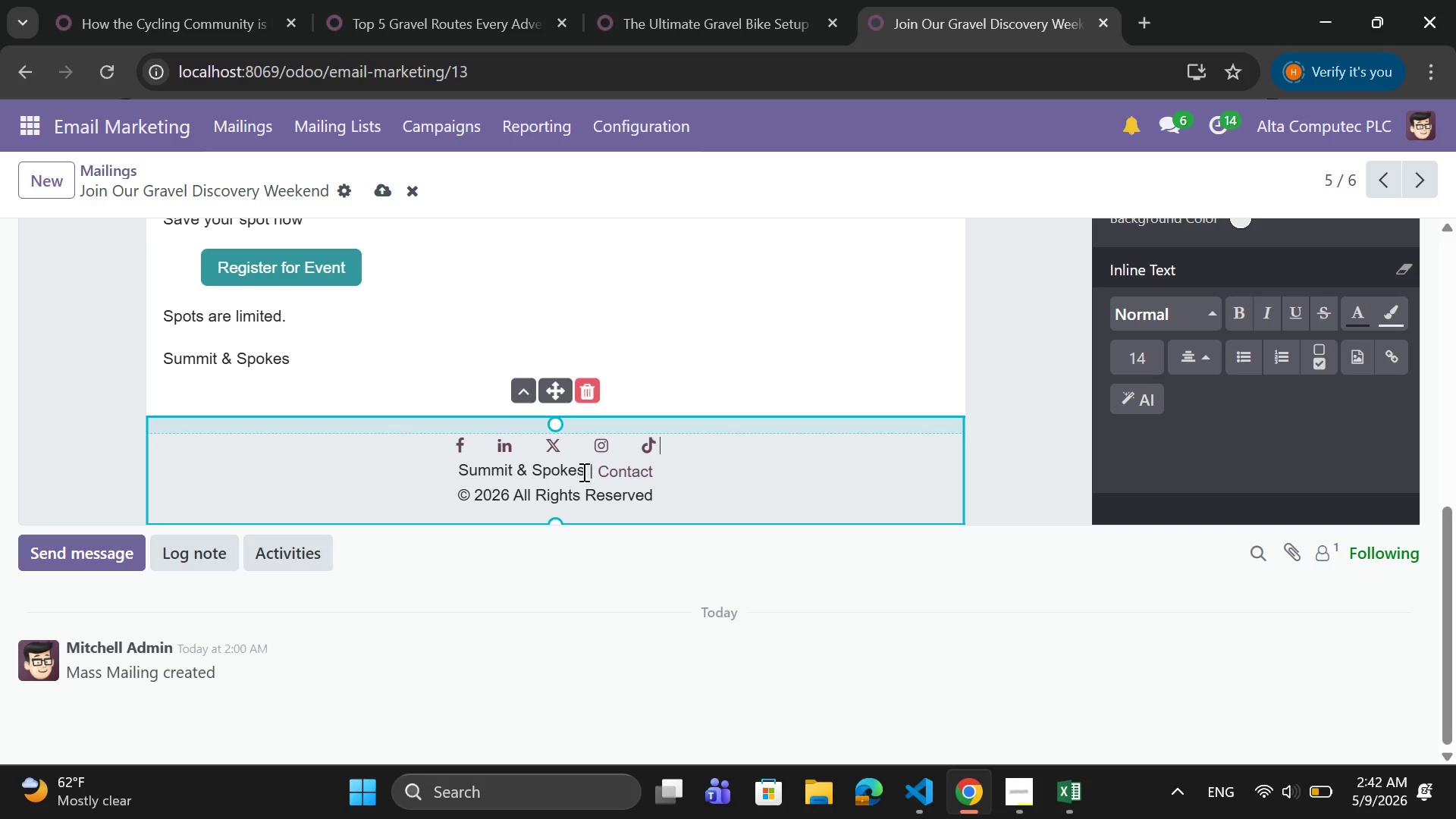 
left_click([583, 469])
 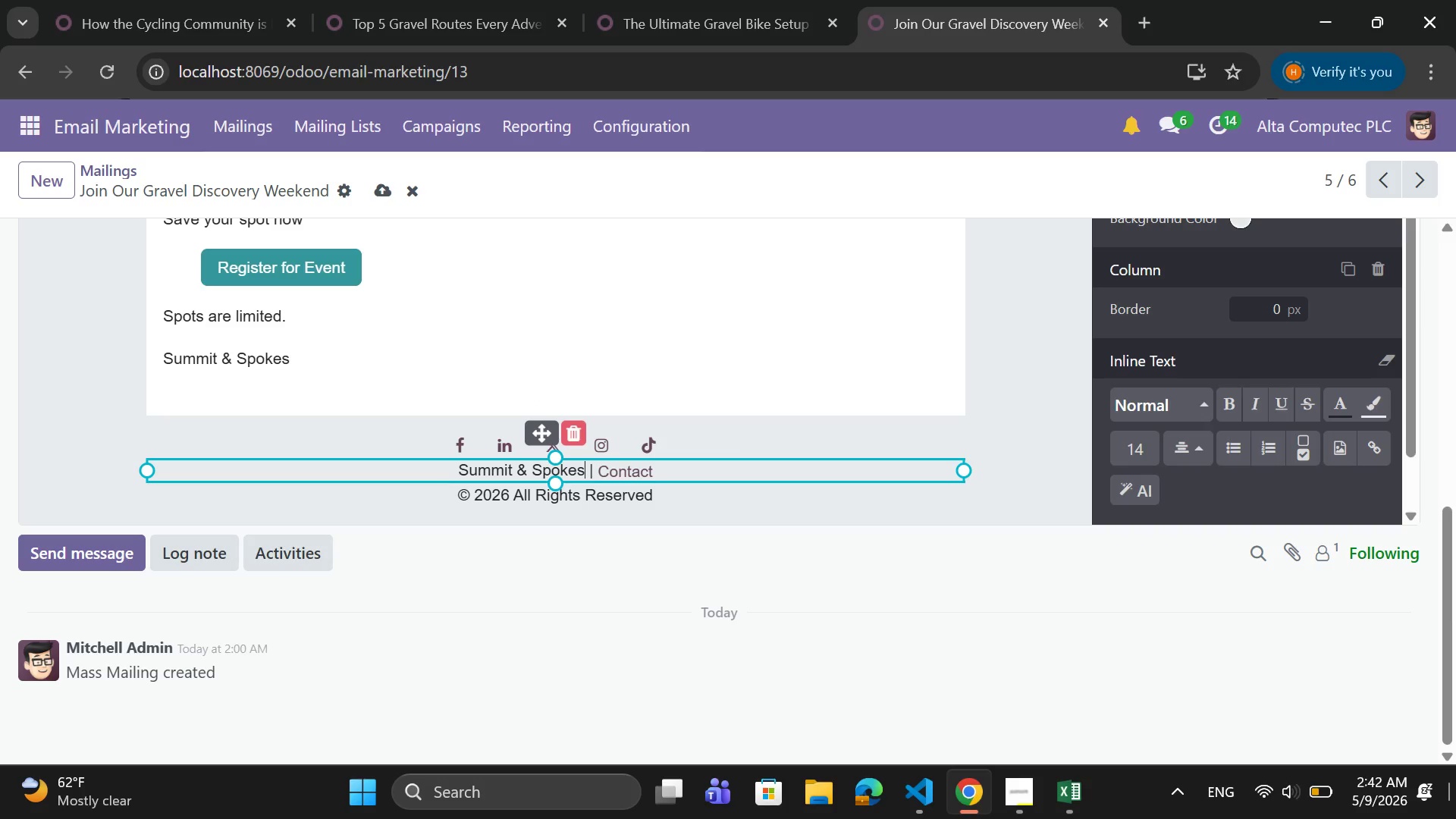 
type( Adventure)
 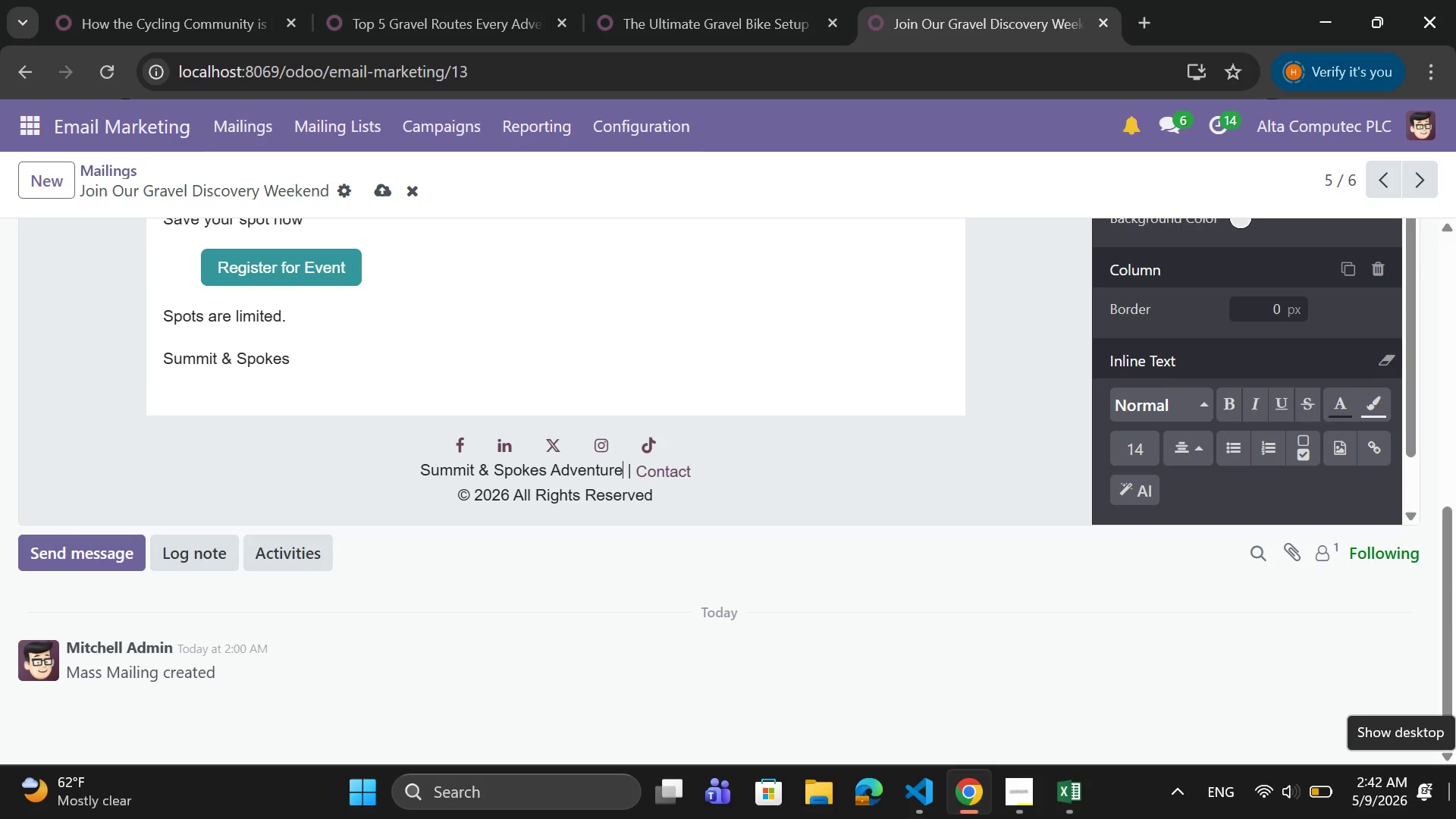 
wait(5.53)
 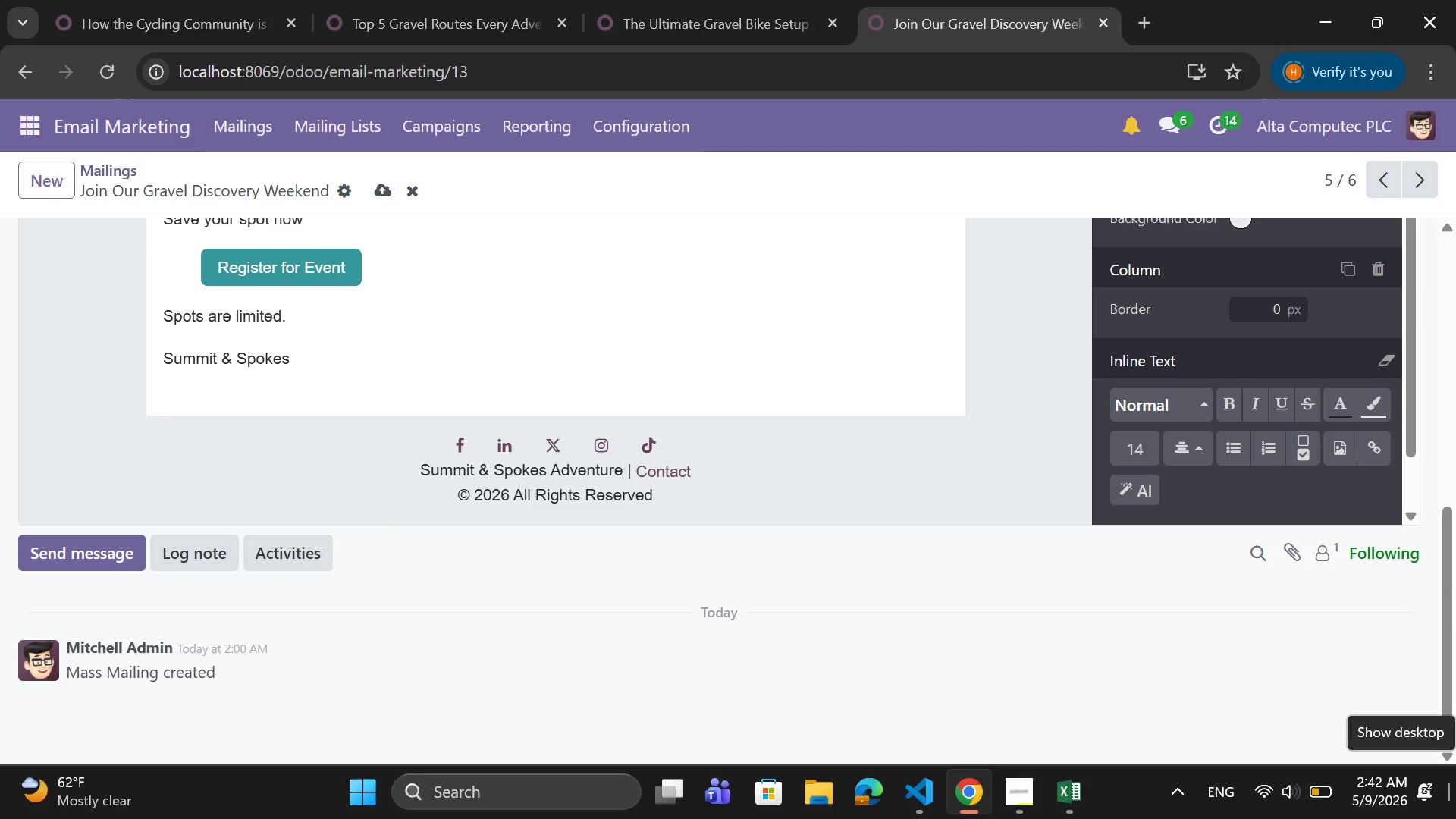 
type( Hub)
 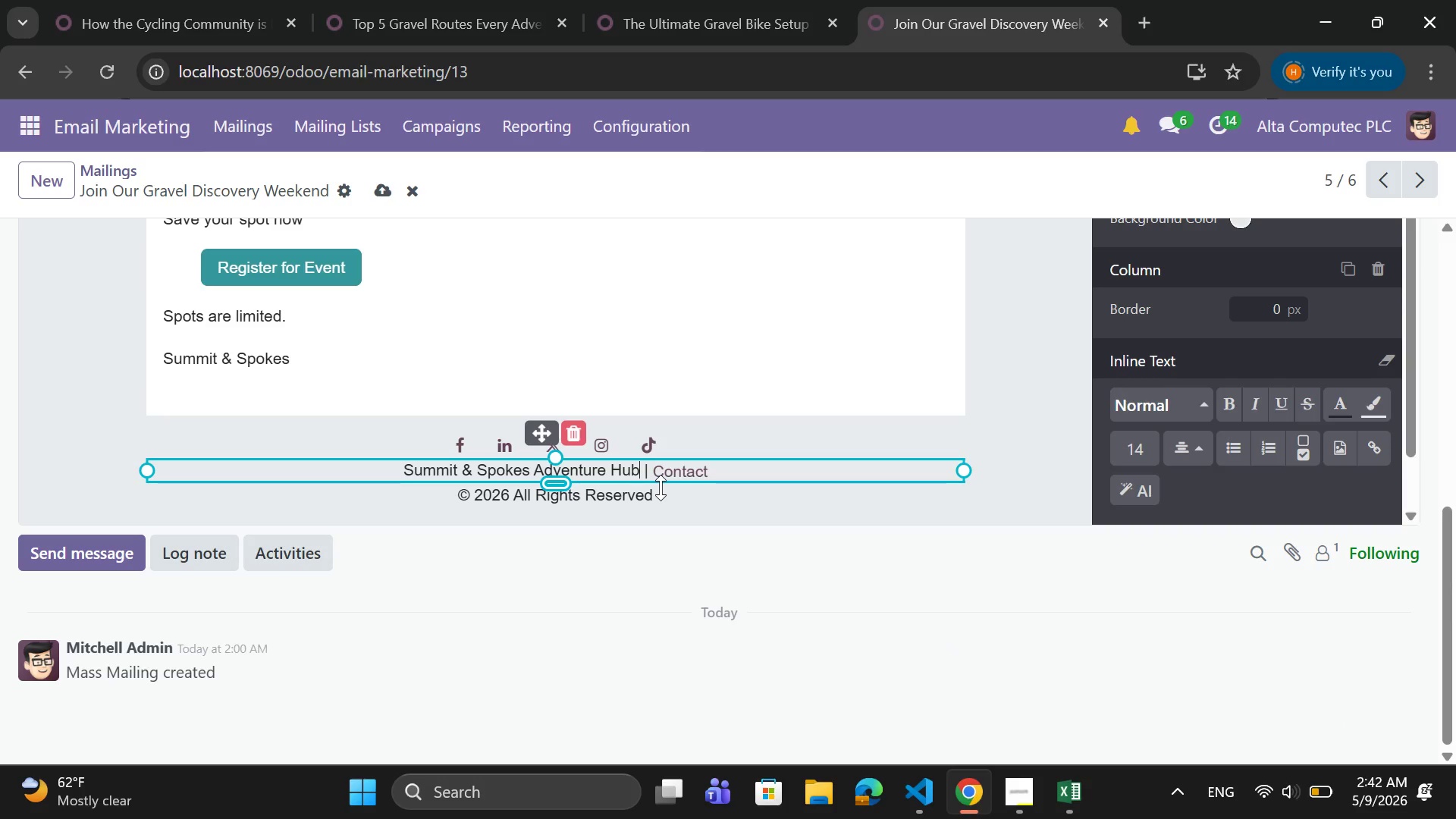 
left_click_drag(start_coordinate=[661, 500], to_coordinate=[700, 513])
 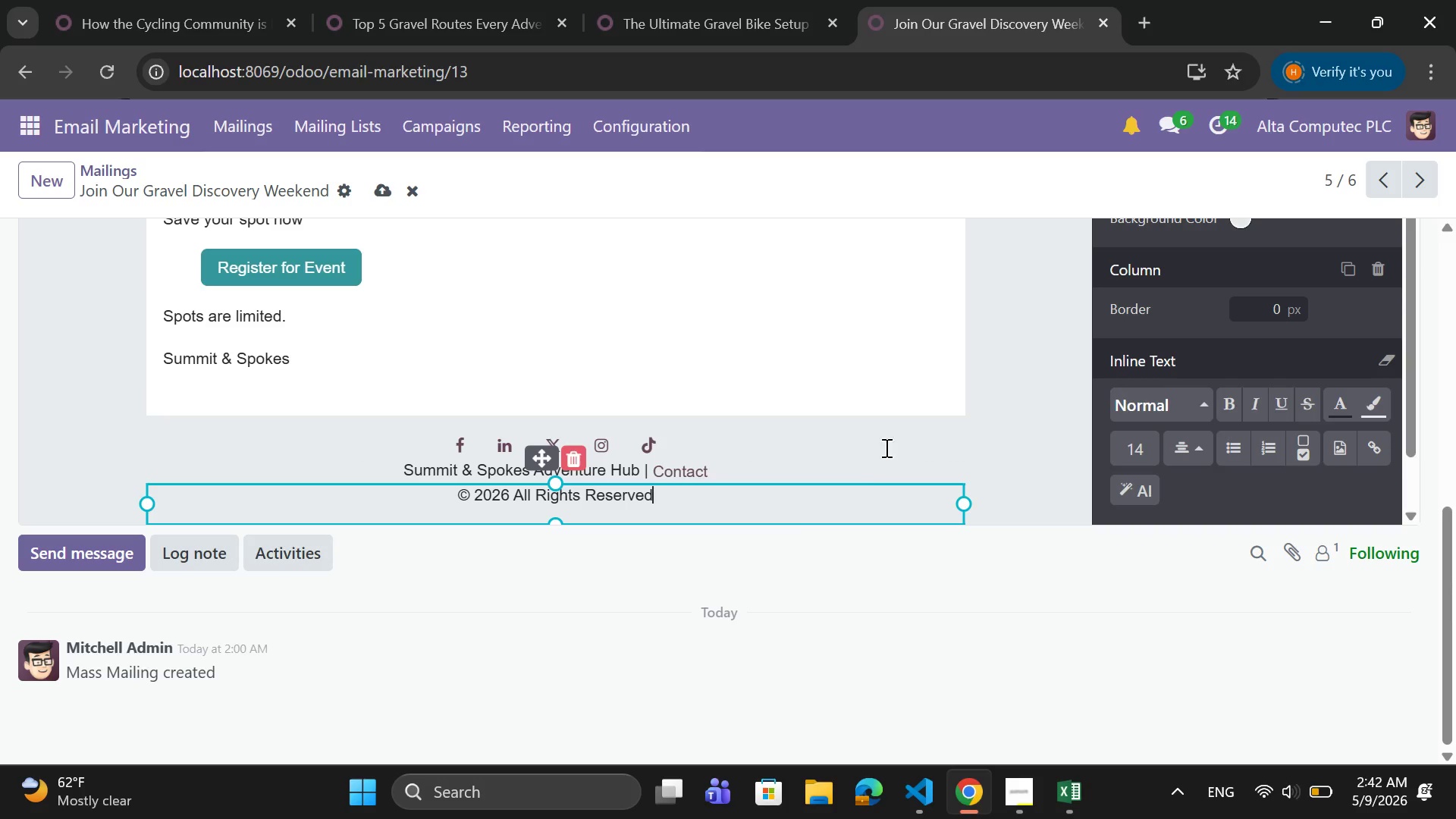 
left_click([892, 429])
 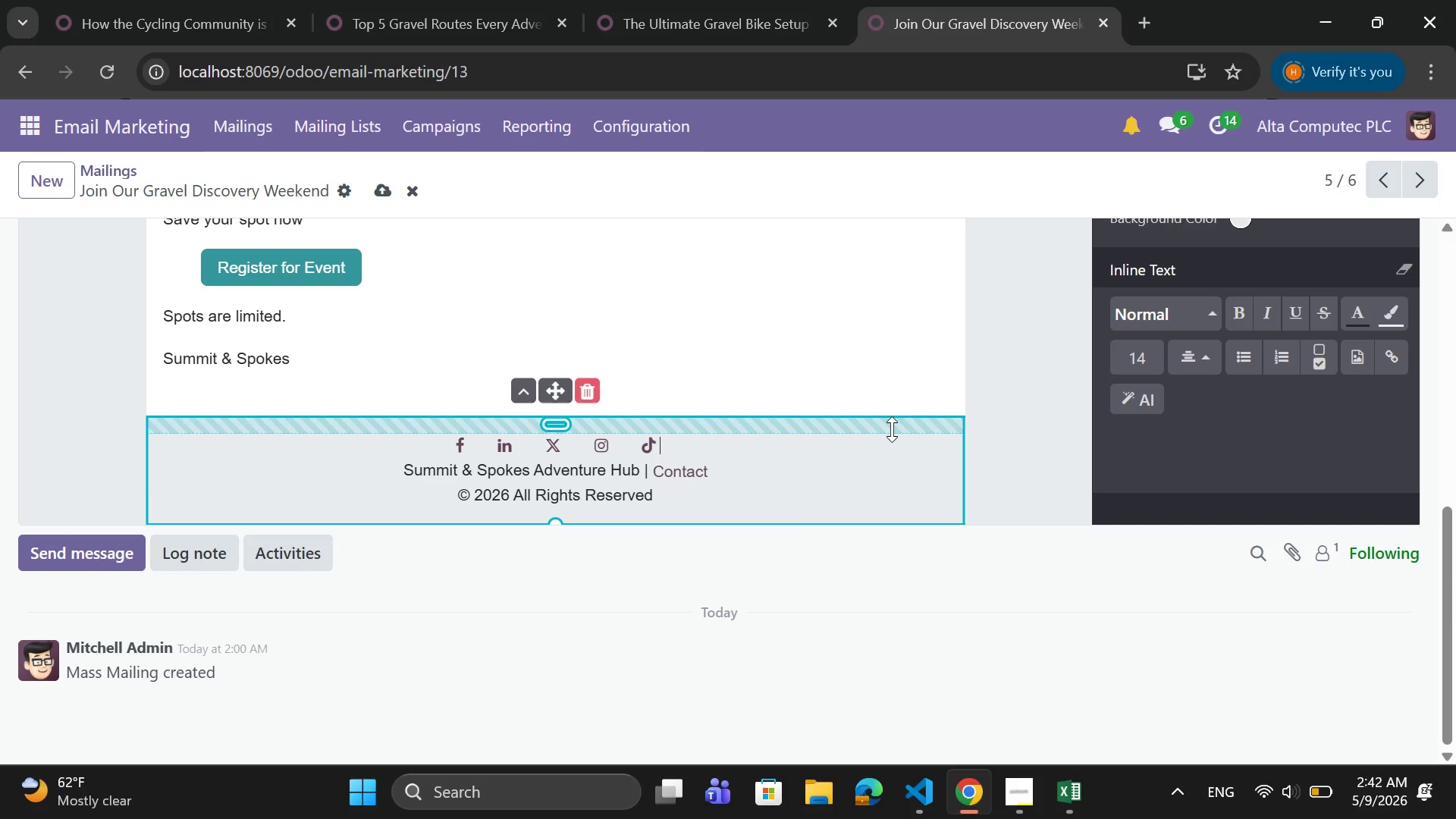 
wait(10.3)
 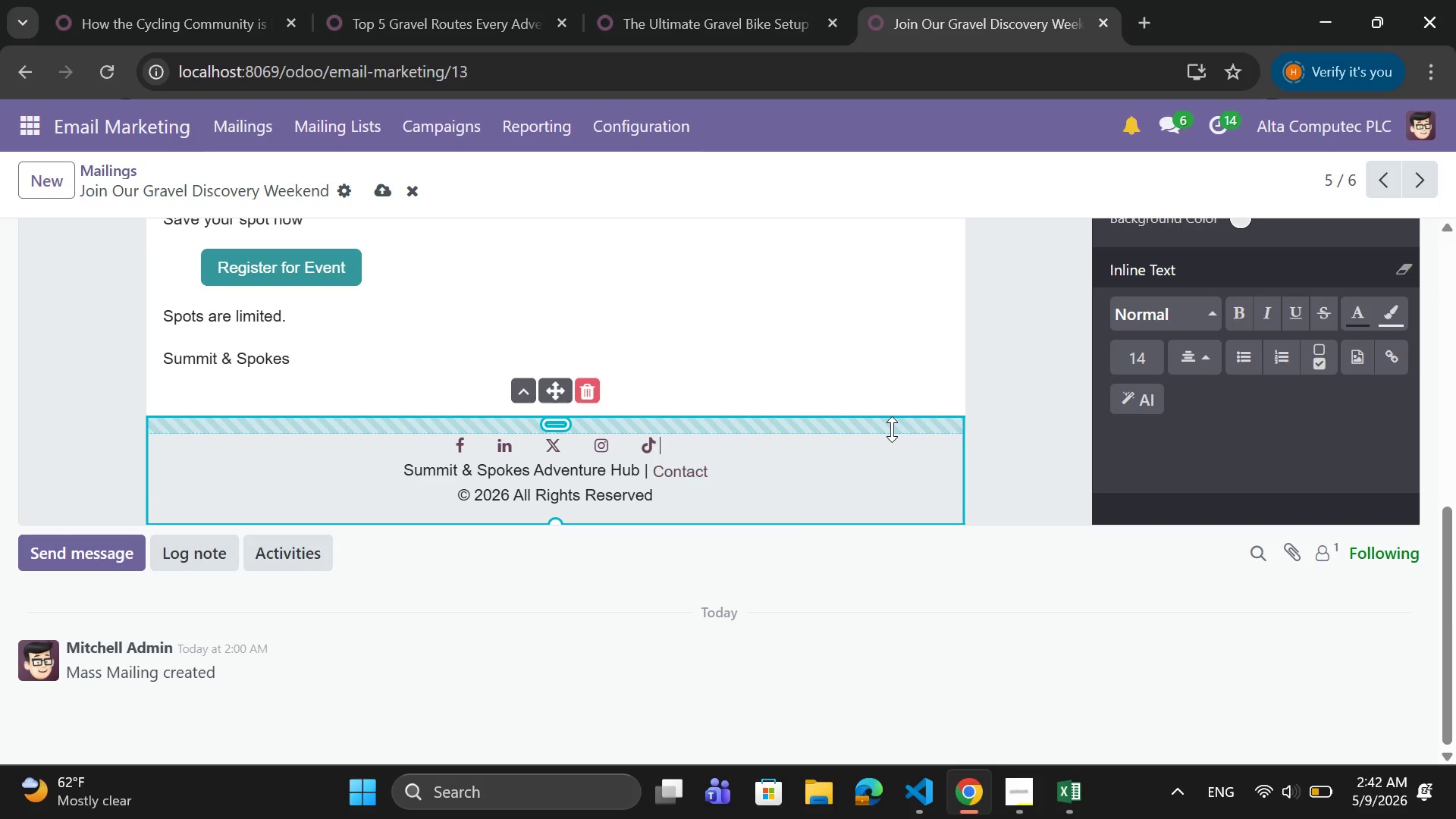 
left_click([1242, 224])
 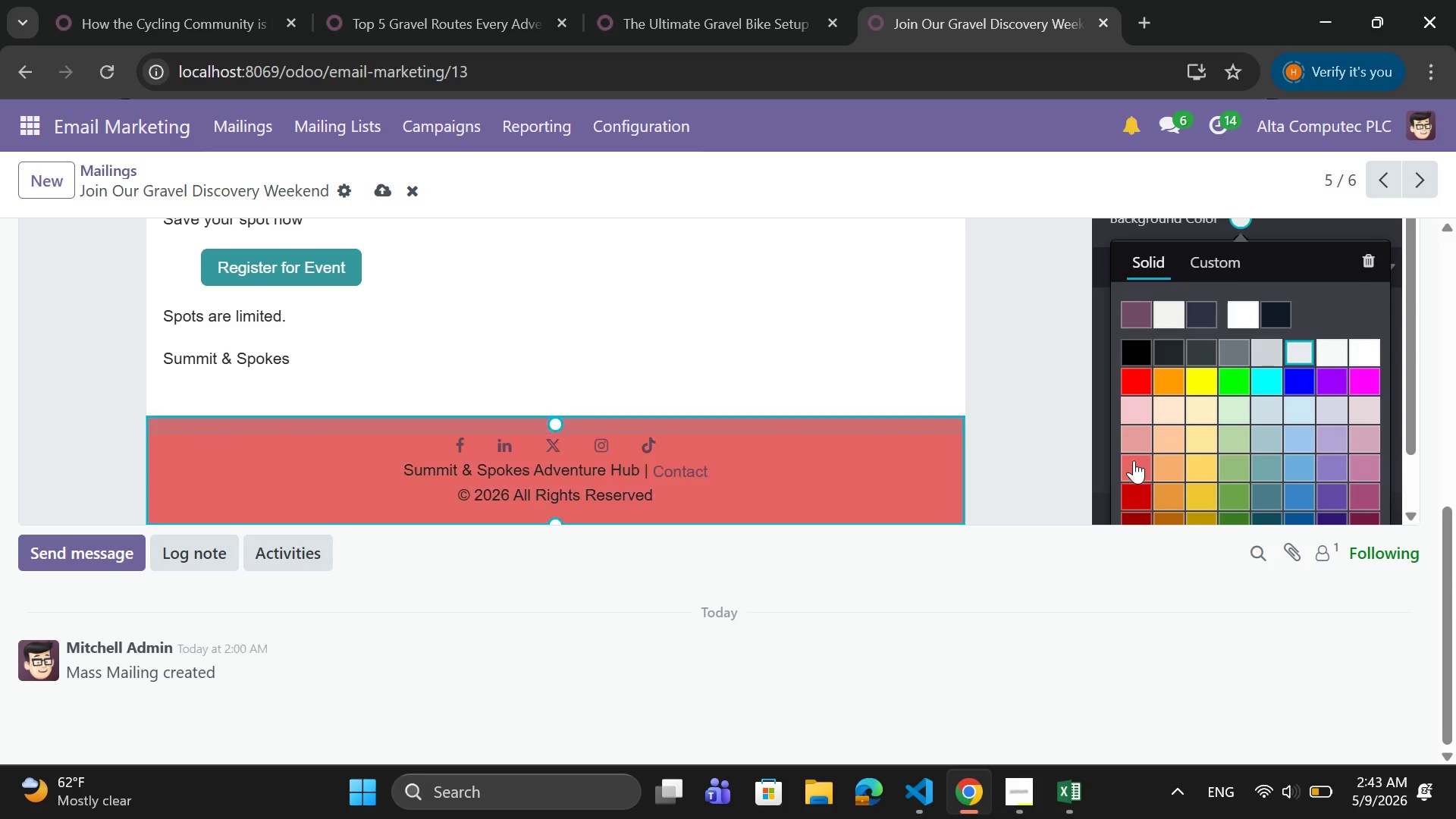 
wait(6.09)
 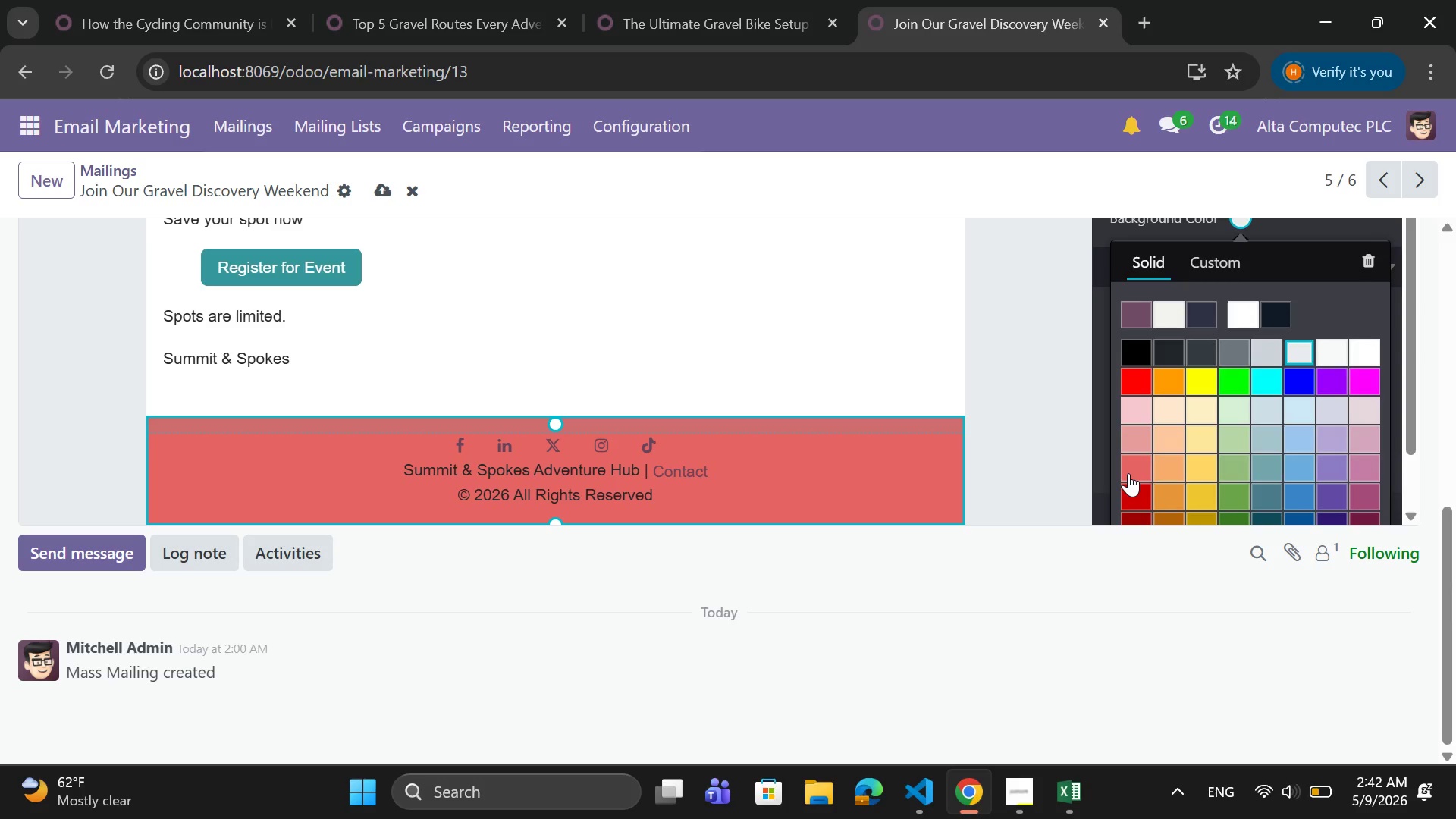 
left_click([1134, 460])
 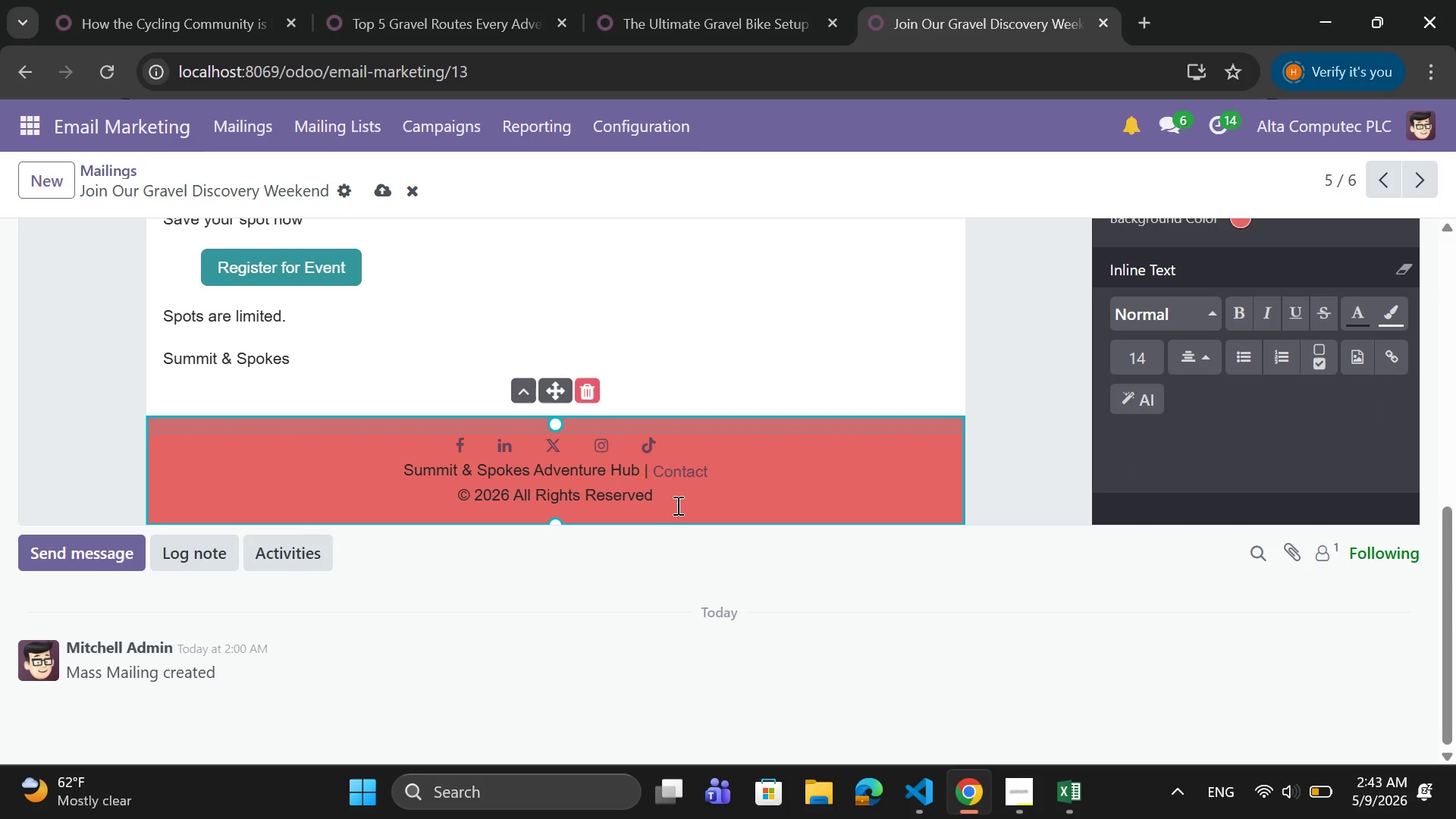 
left_click_drag(start_coordinate=[676, 505], to_coordinate=[395, 460])
 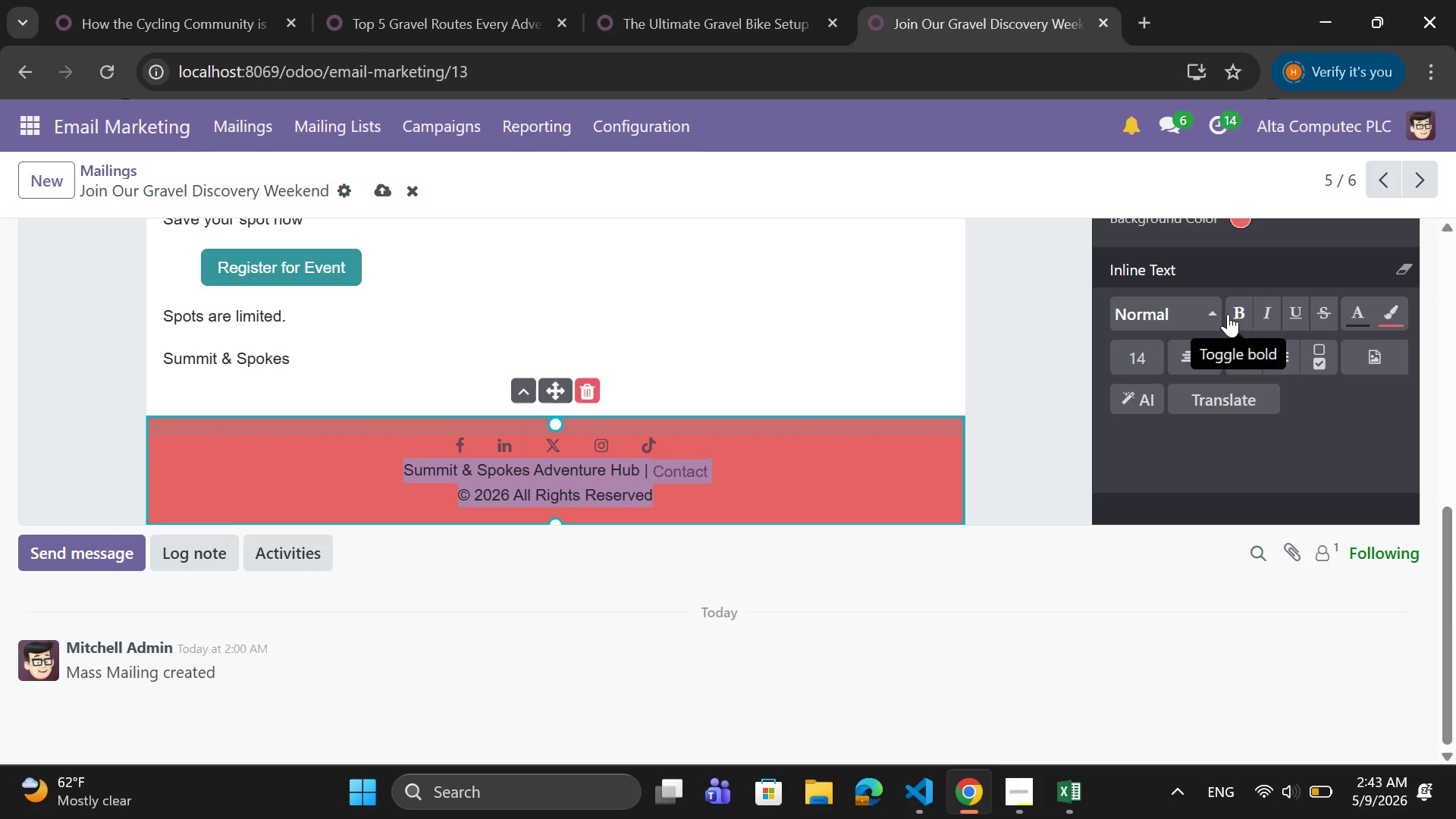 
left_click([1244, 313])
 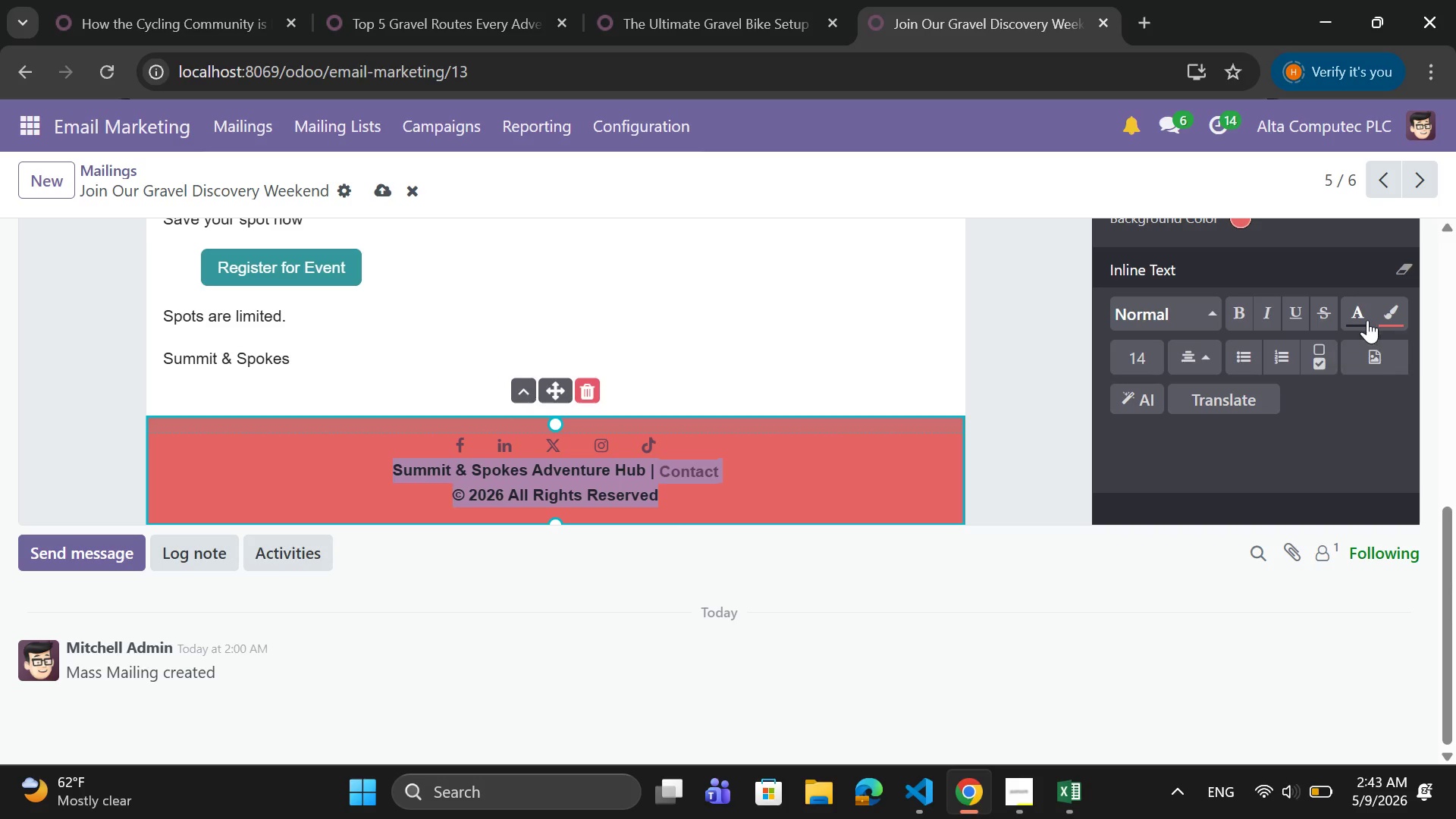 
left_click([1366, 320])
 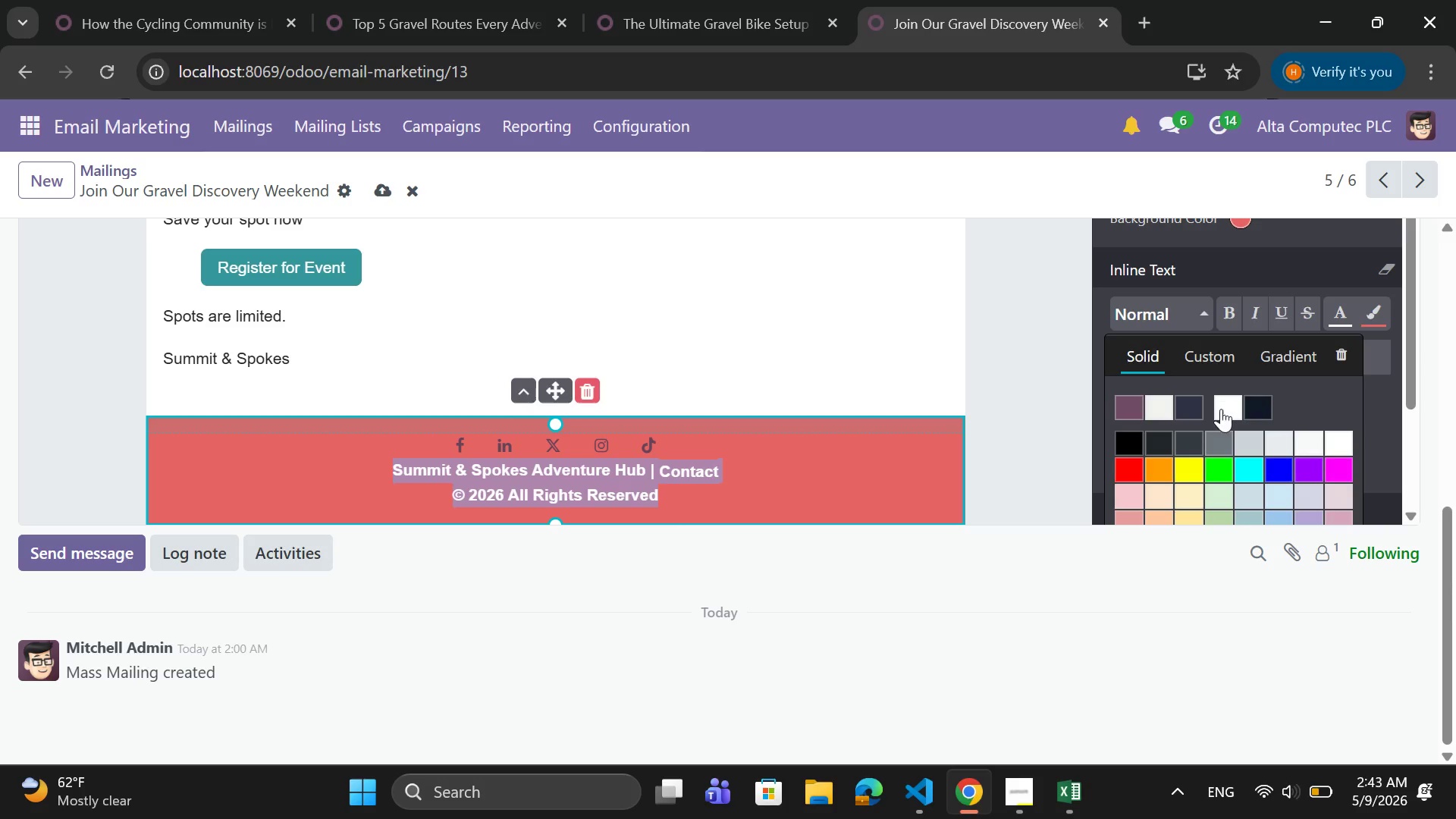 
left_click([1221, 412])
 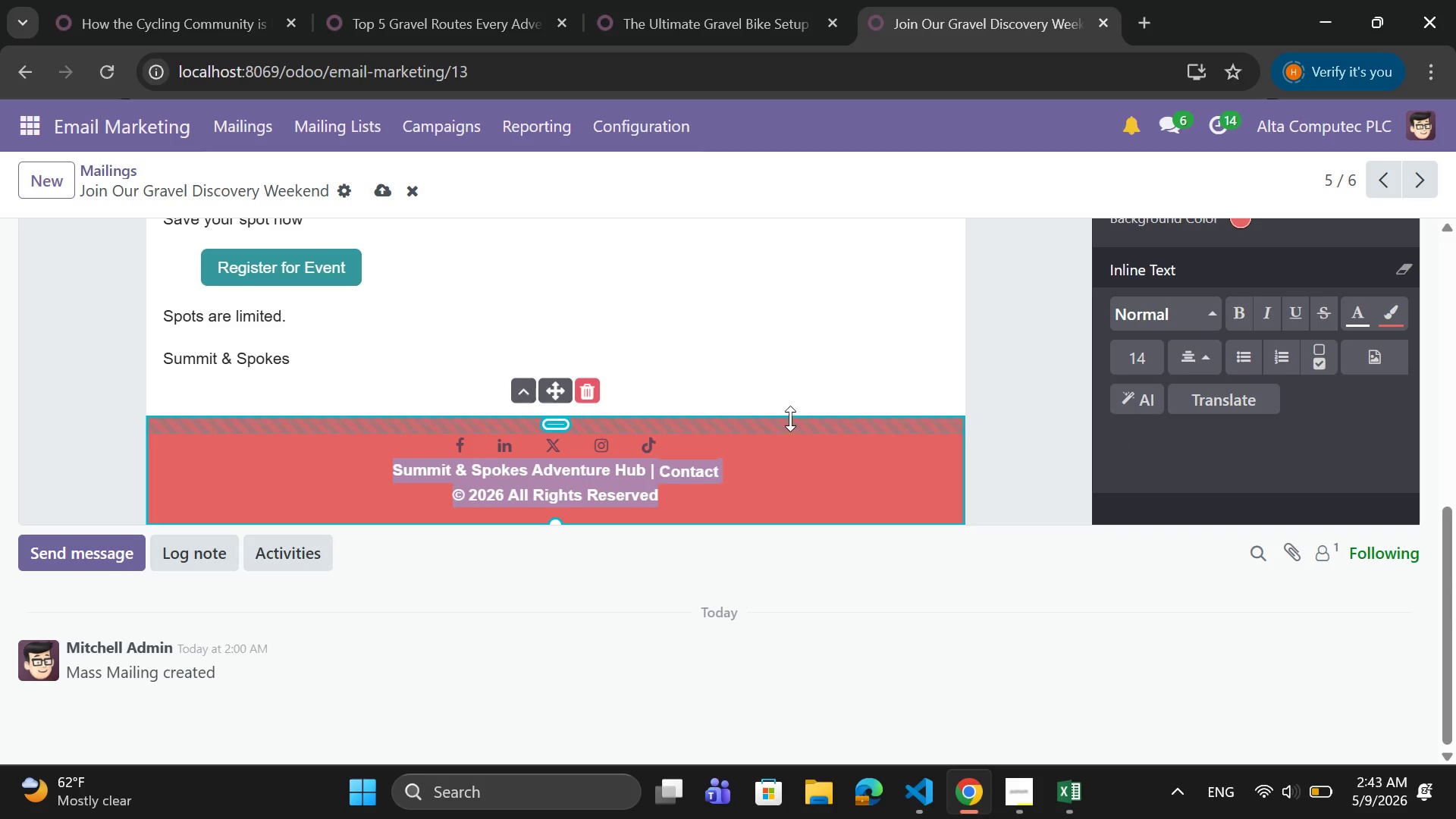 
left_click([798, 391])
 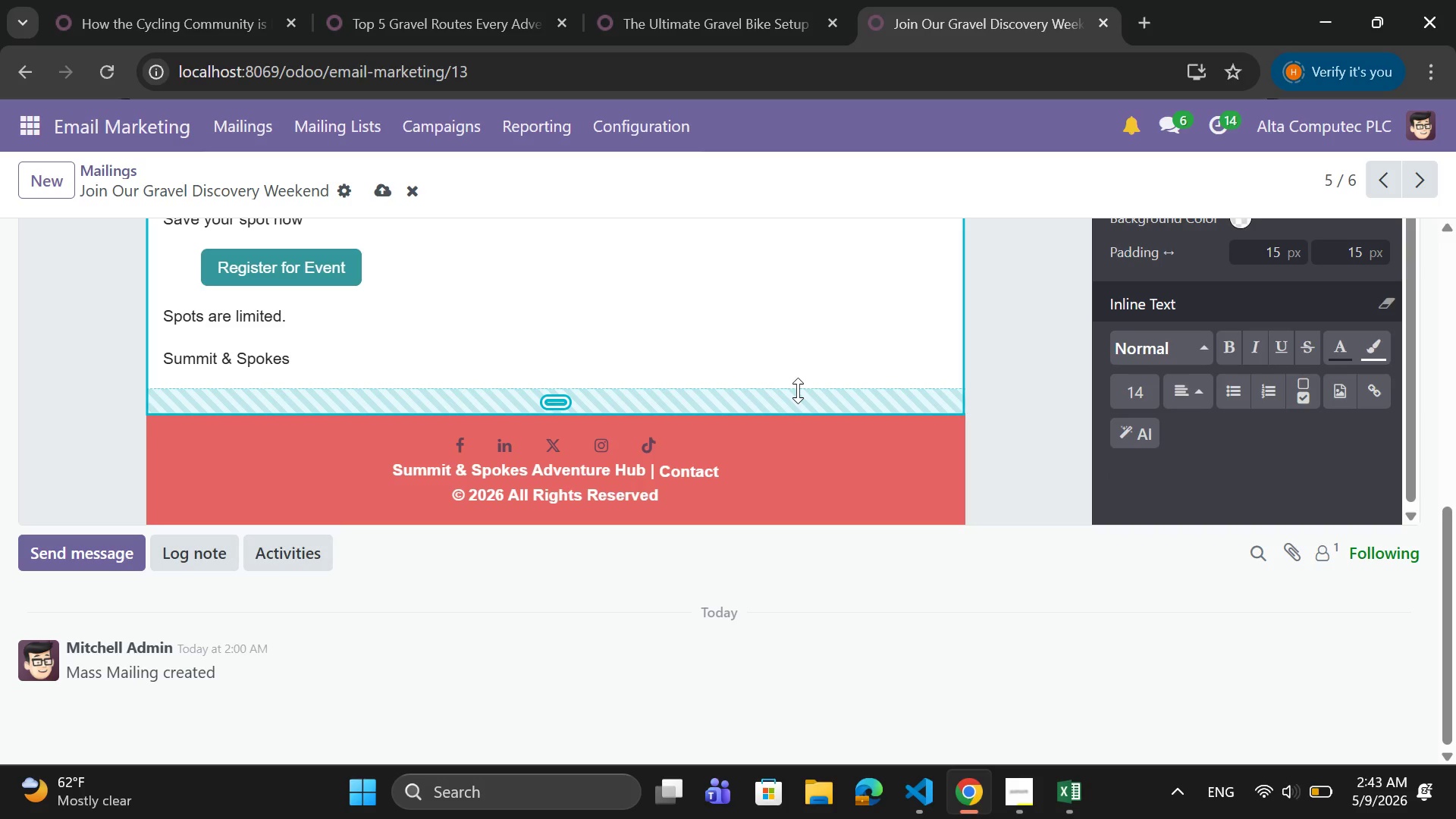 
scroll: coordinate [798, 391], scroll_direction: up, amount: 1.0
 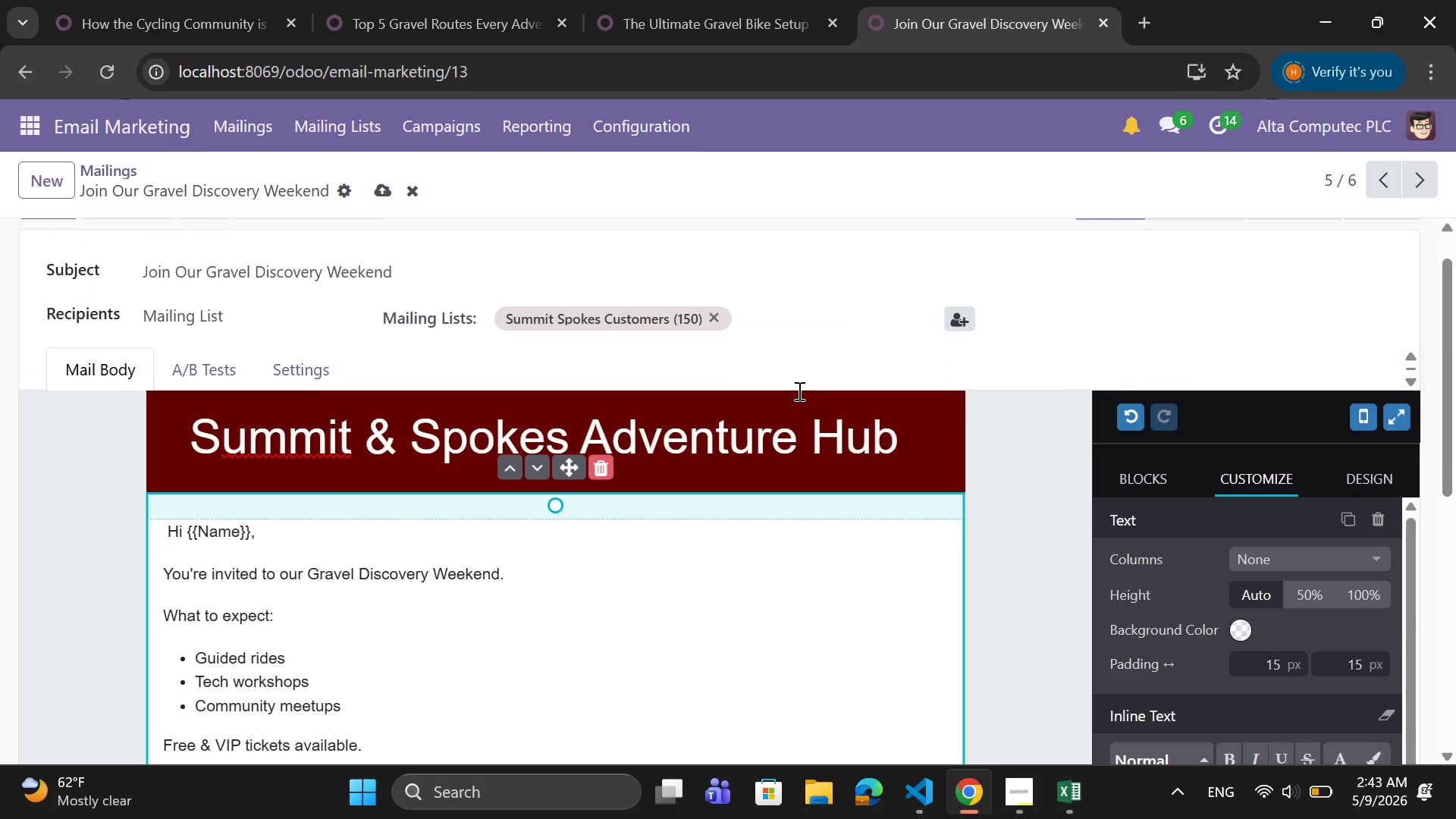 
scroll: coordinate [798, 391], scroll_direction: down, amount: 3.0
 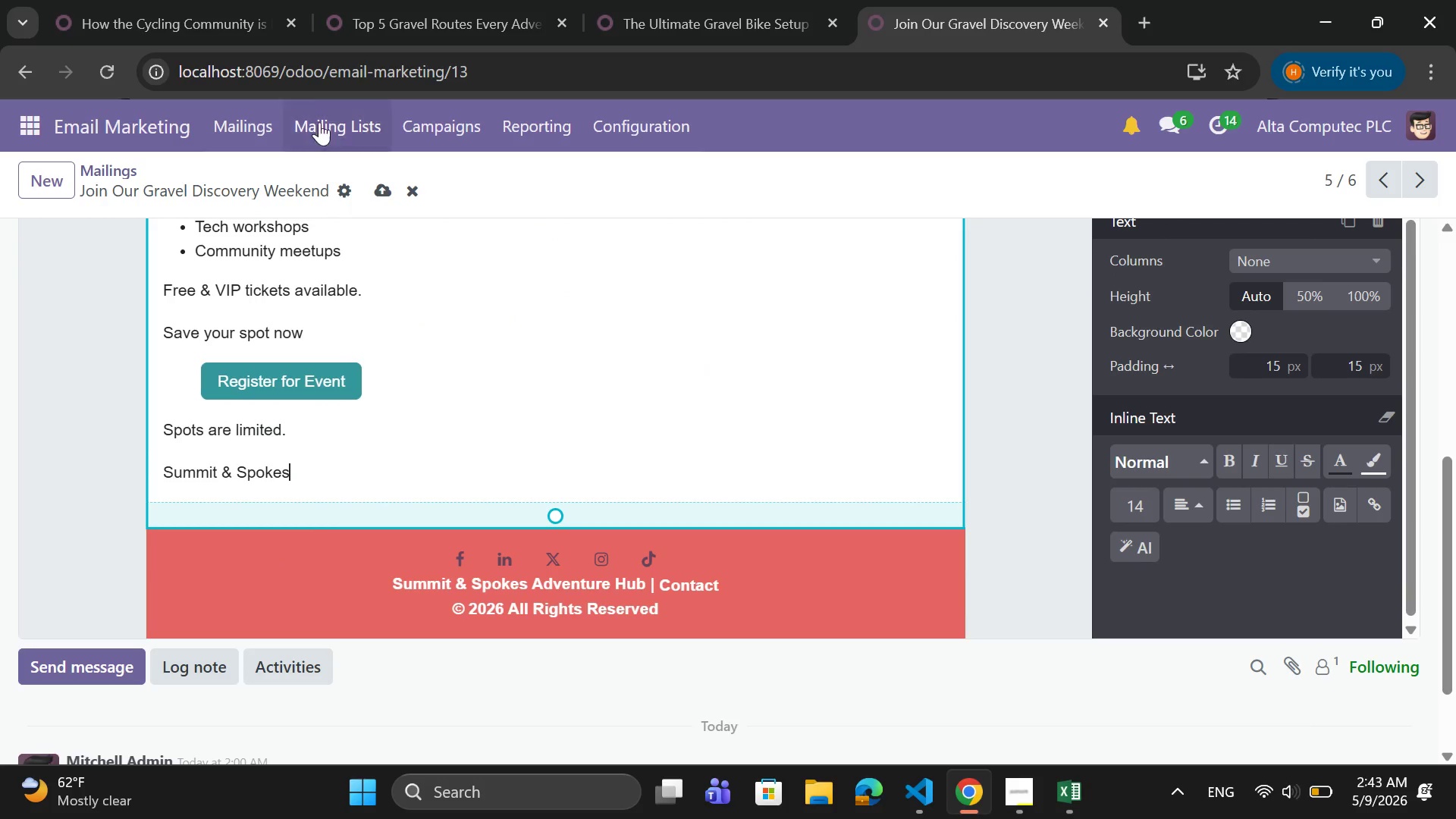 
left_click([225, 0])
 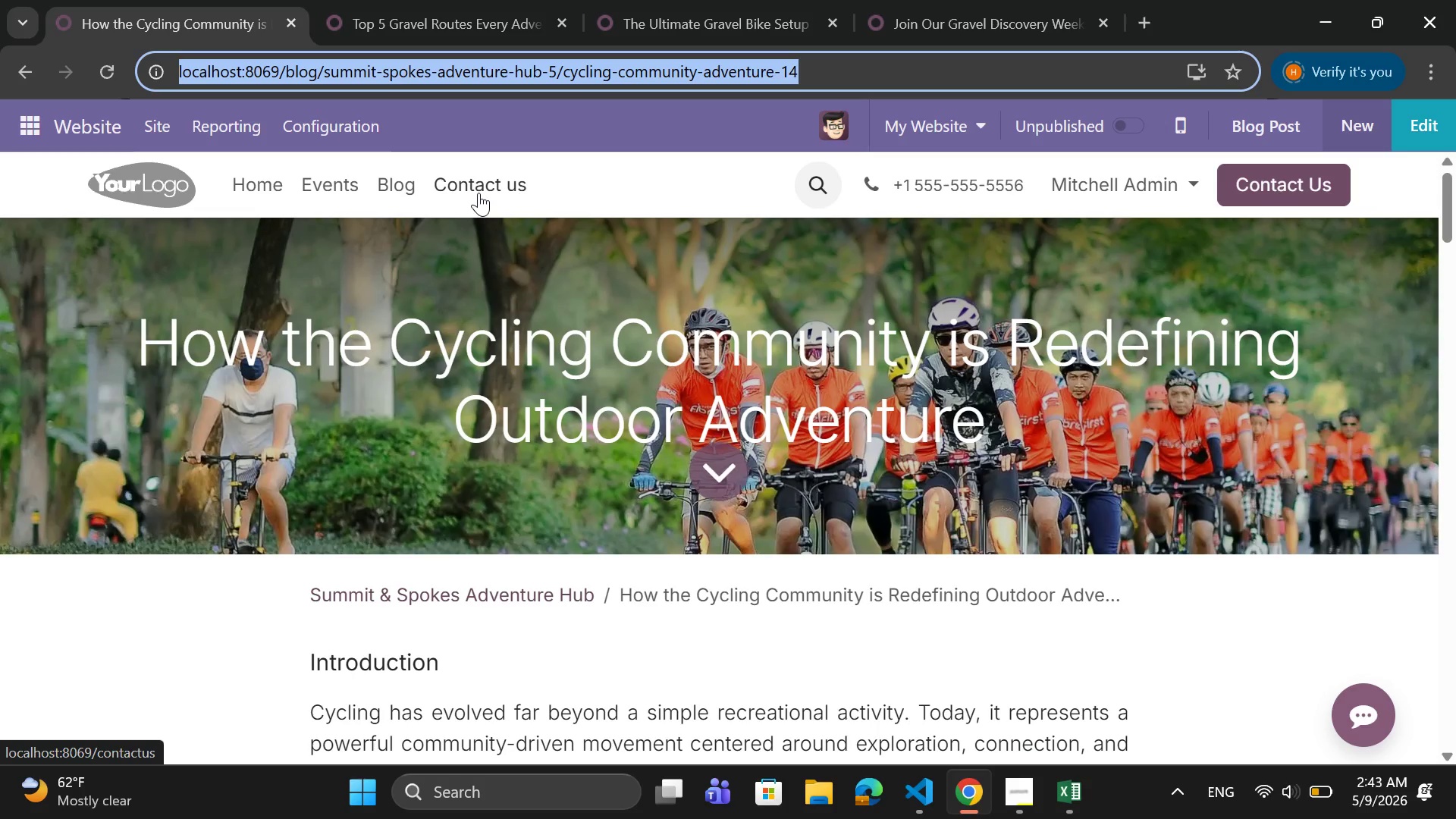 
left_click([479, 193])
 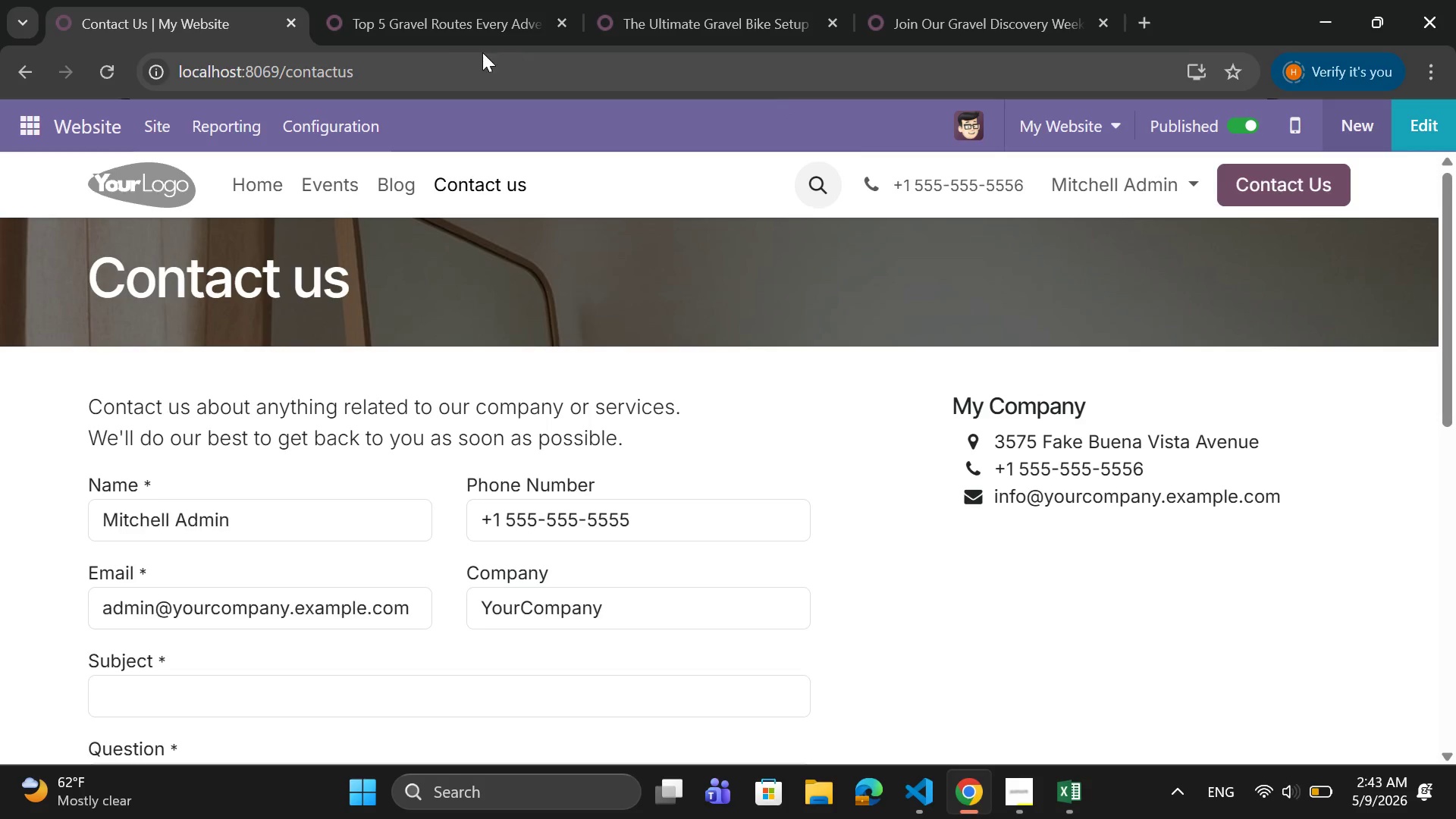 
left_click_drag(start_coordinate=[384, 66], to_coordinate=[174, 93])
 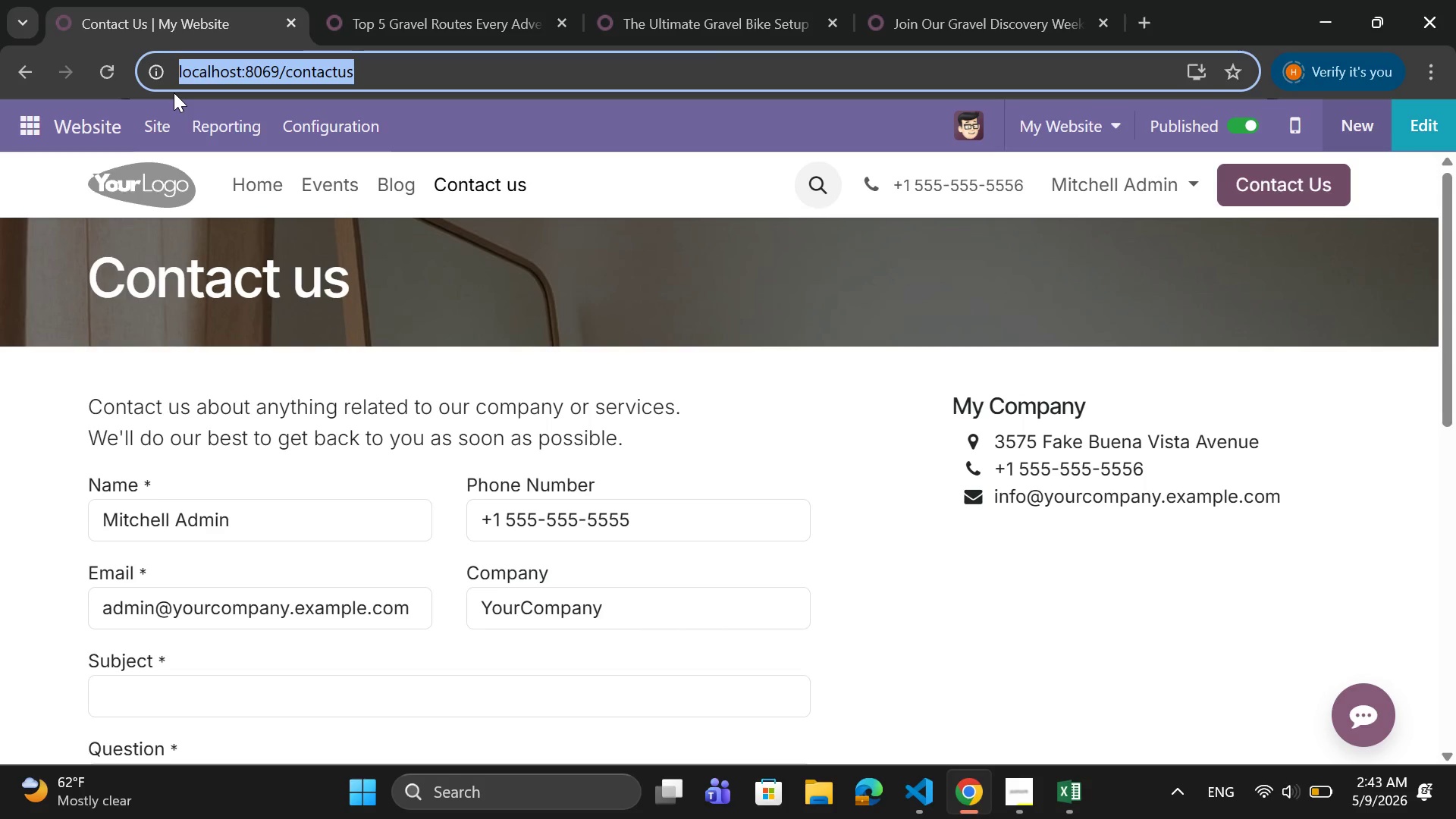 
key(Control+C)
 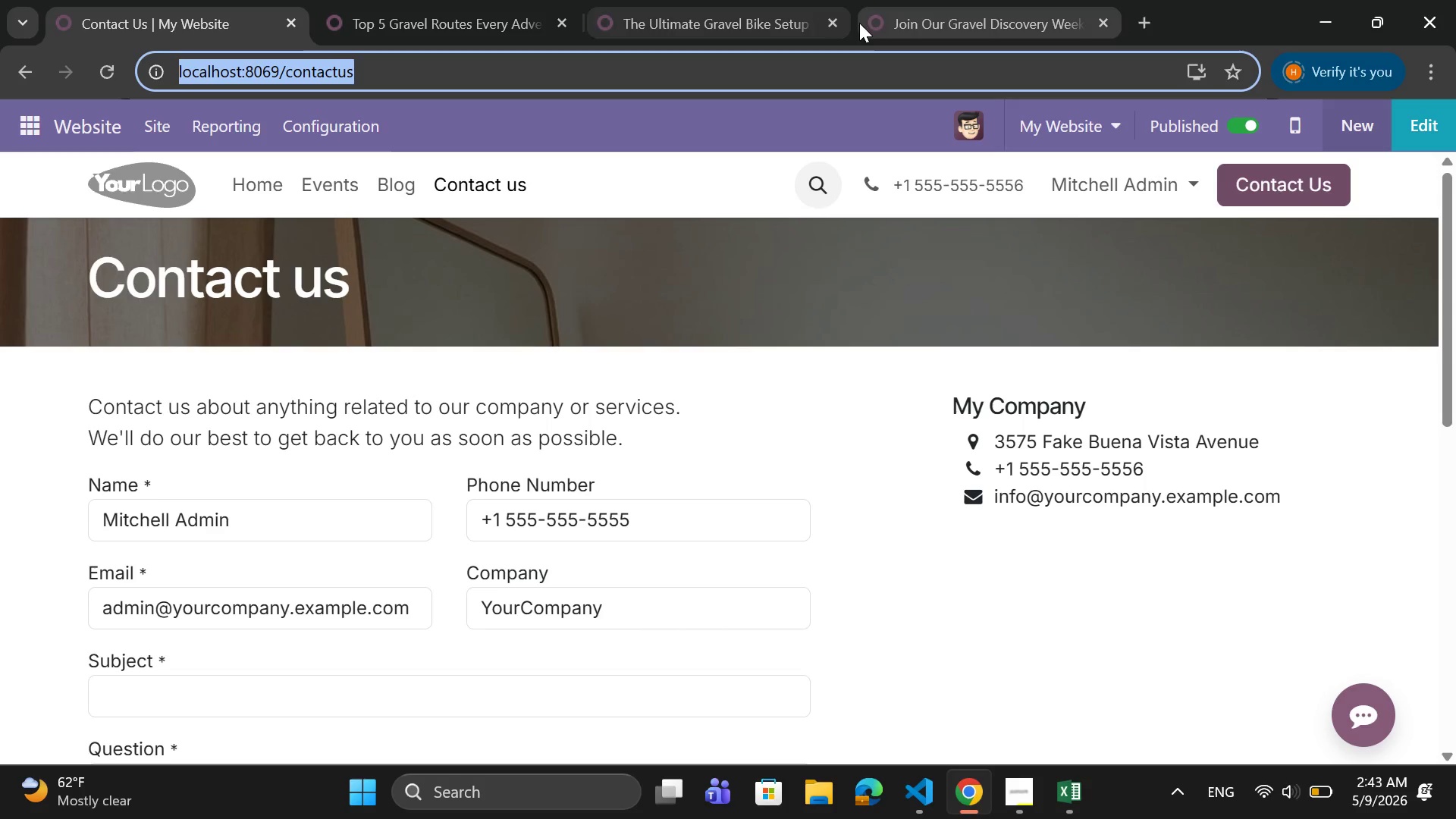 
left_click([917, 9])
 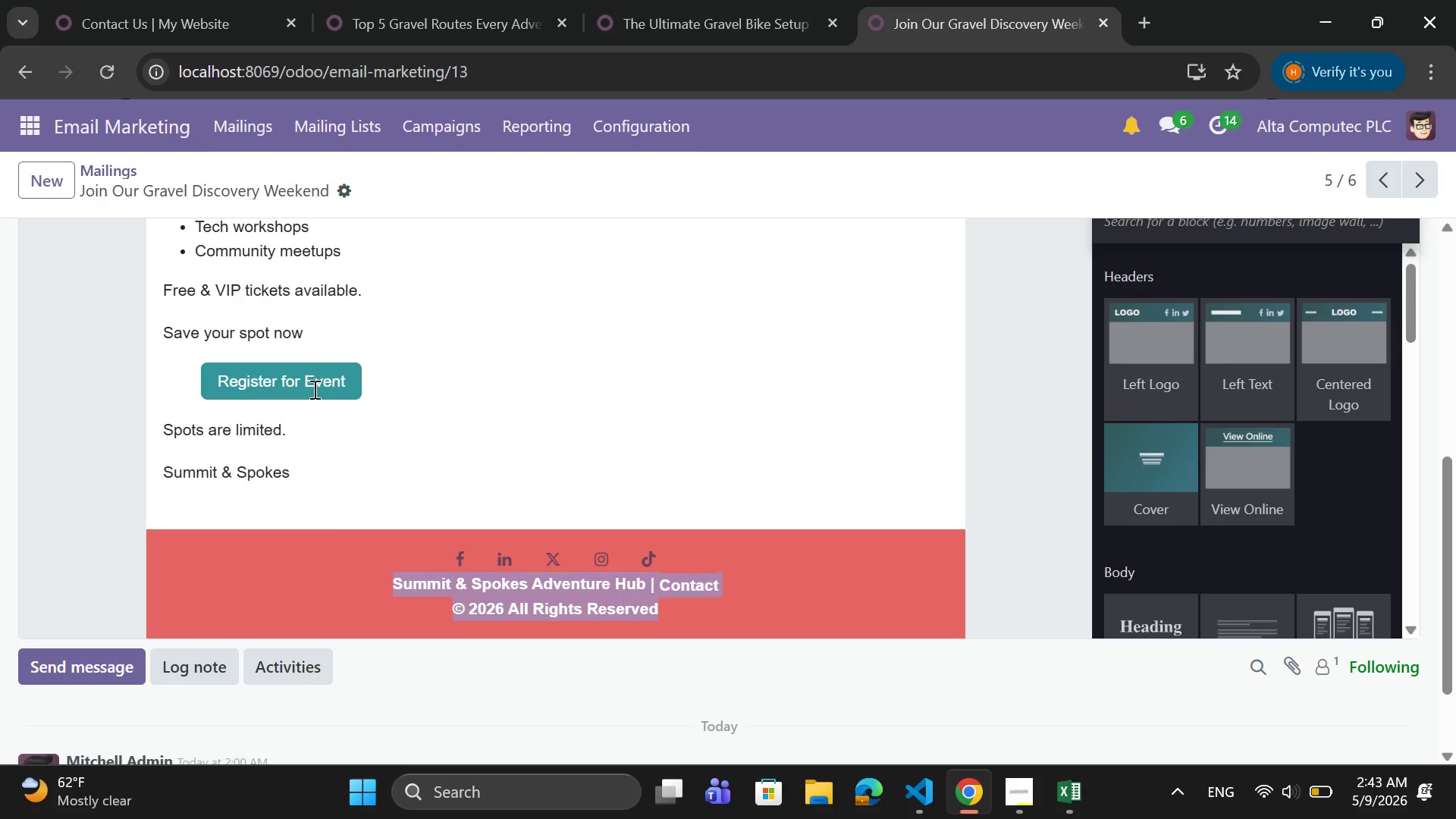 
left_click([313, 389])
 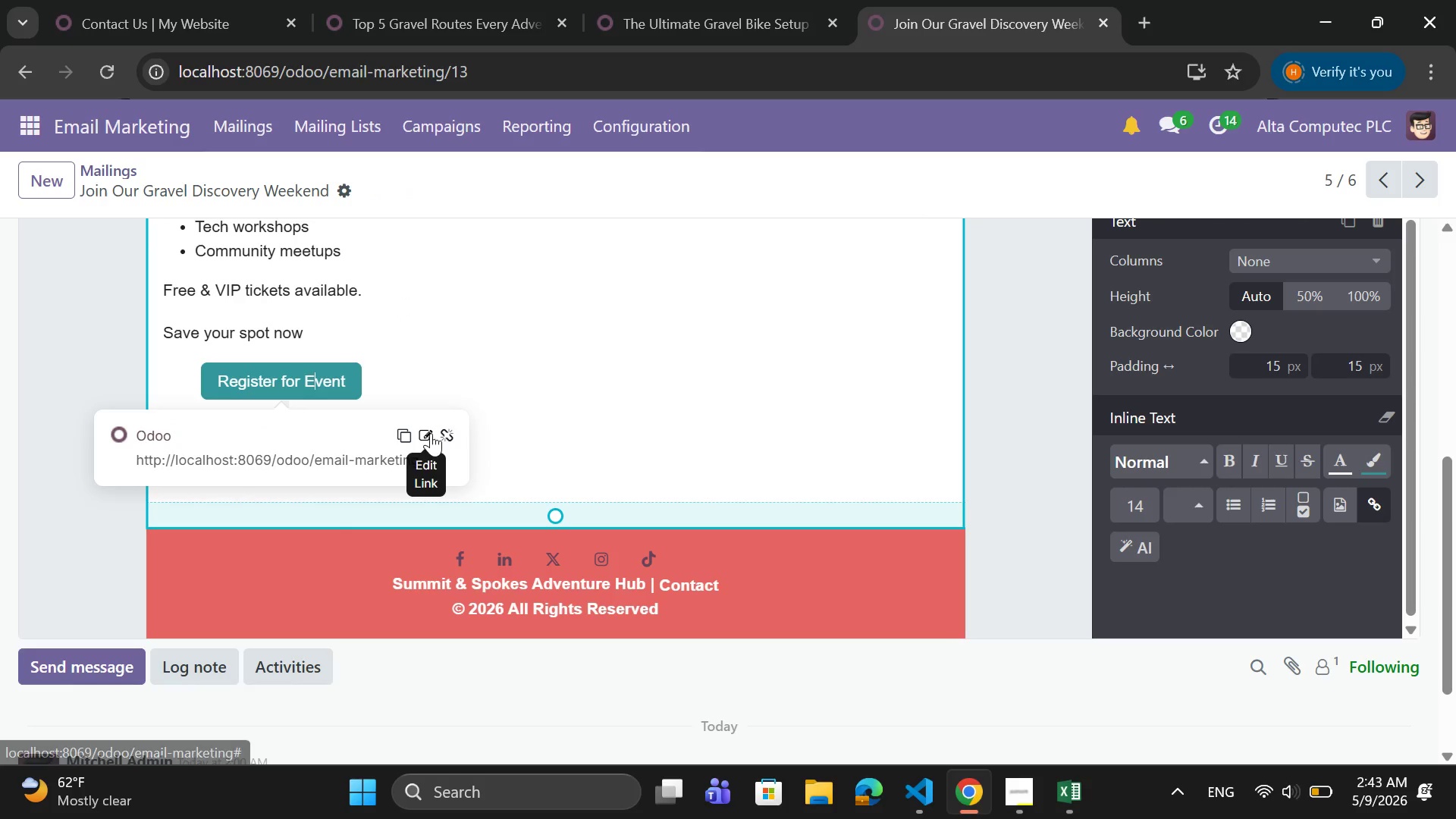 
left_click([428, 433])
 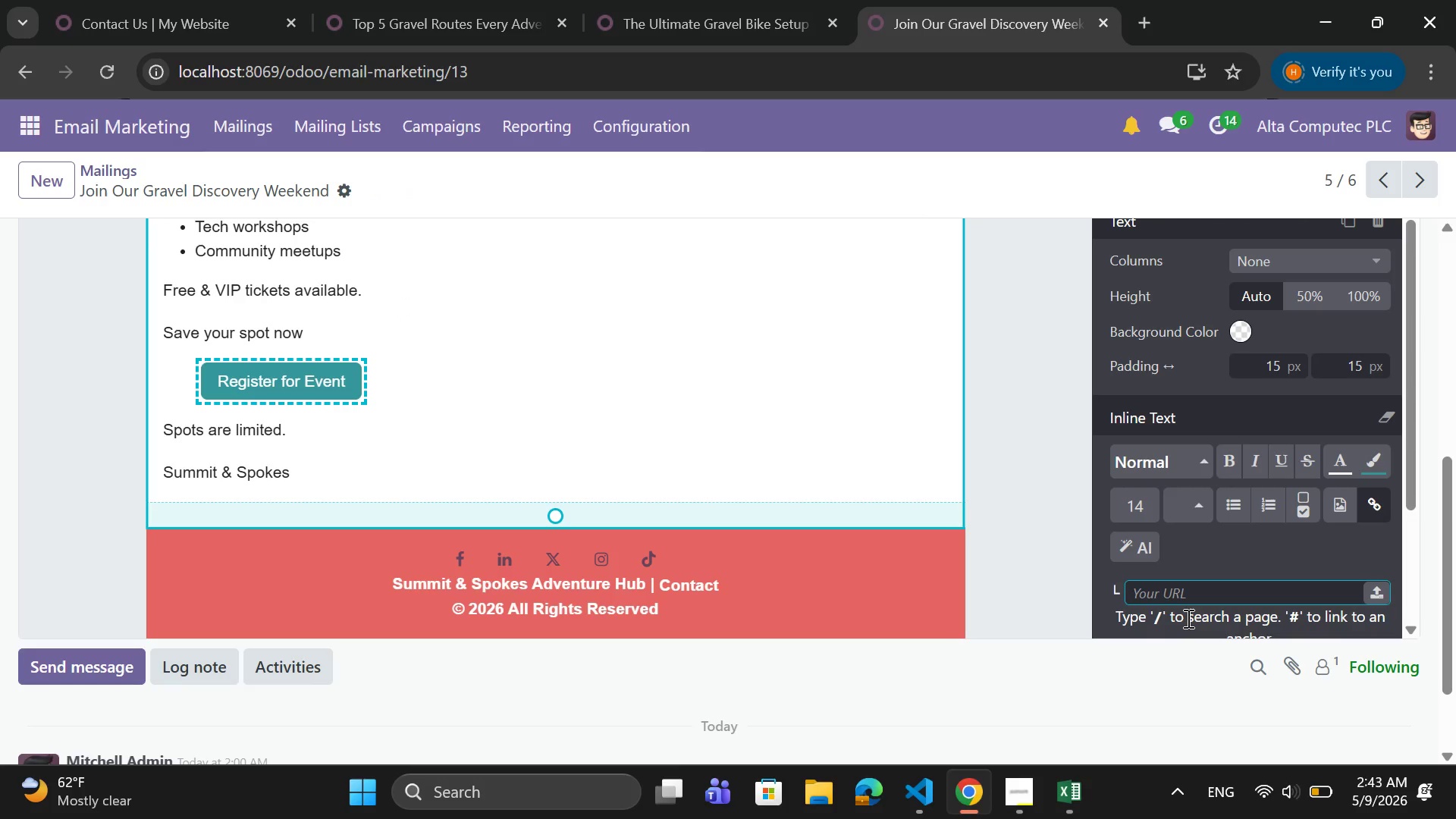 
key(Shift+ShiftLeft)
 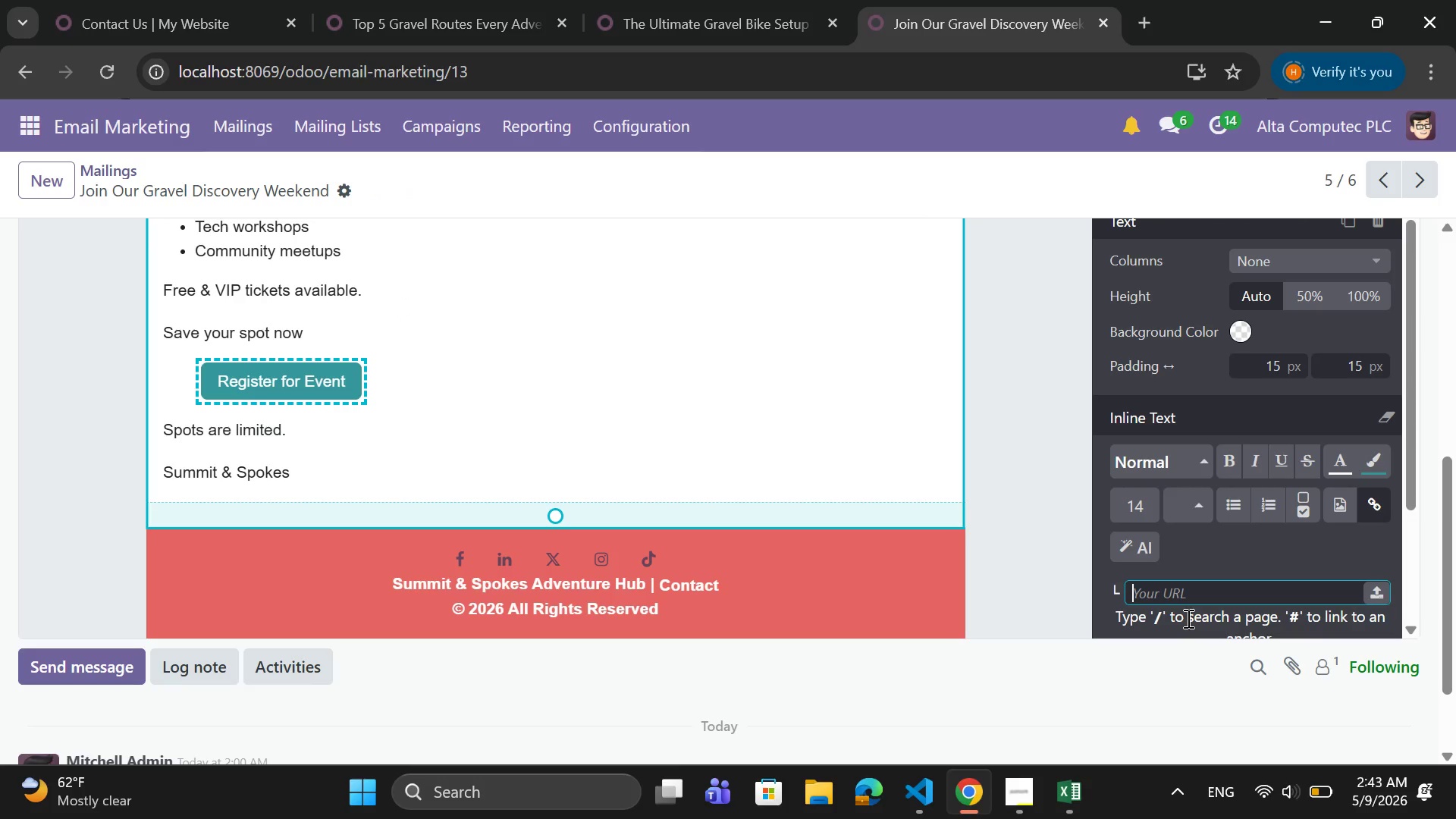 
key(Control+V)
 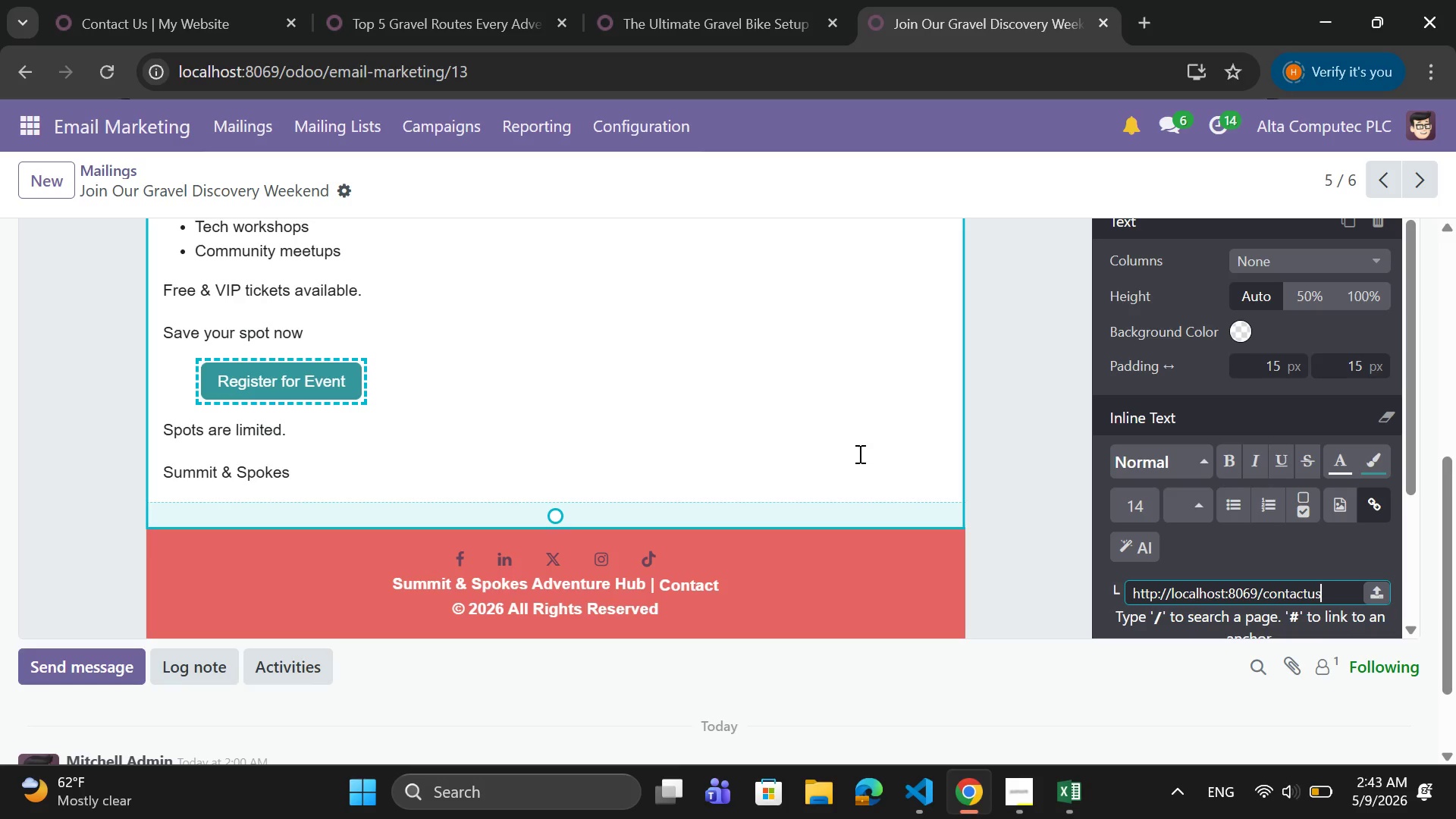 
left_click([879, 444])
 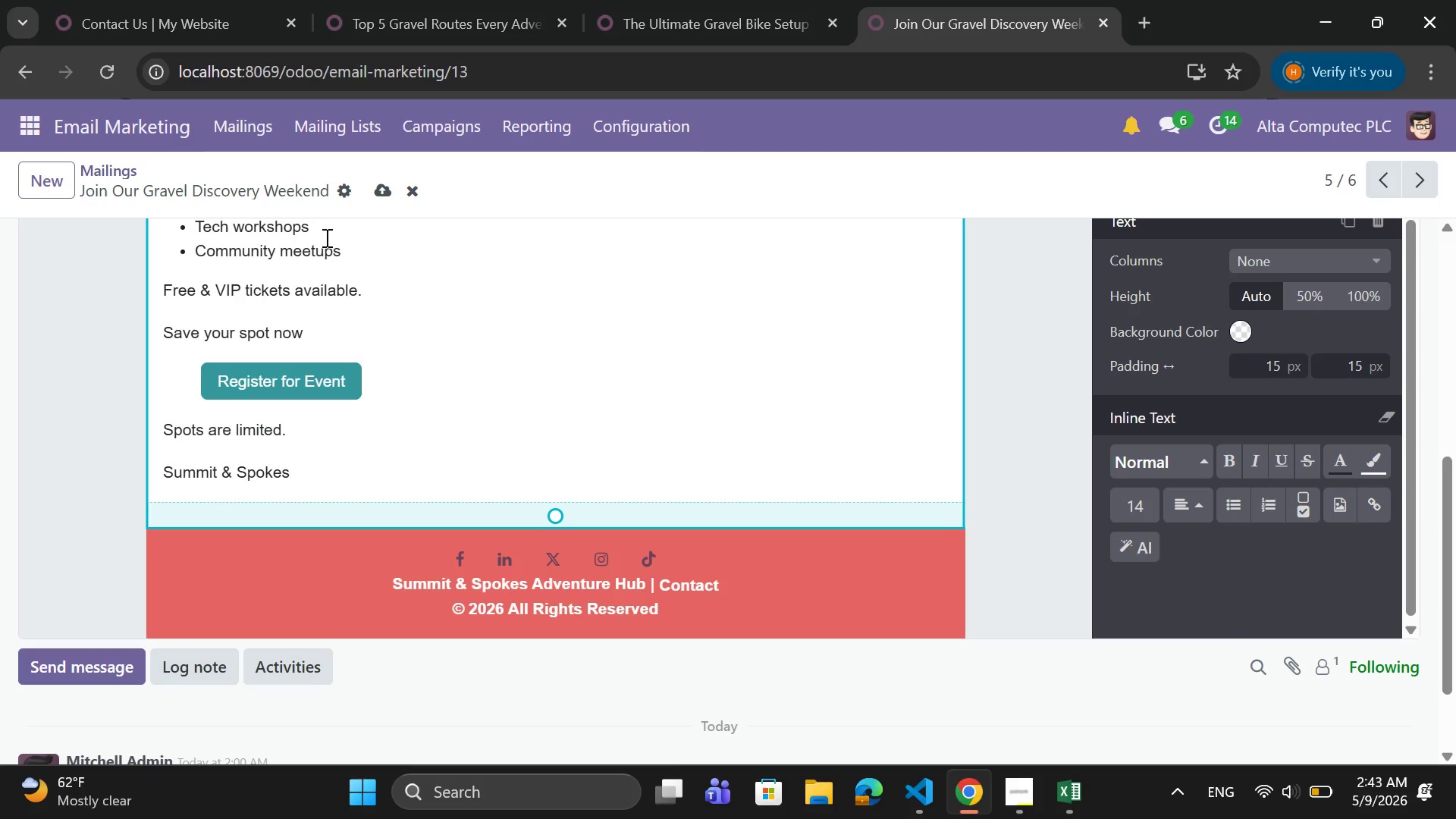 
left_click([382, 192])
 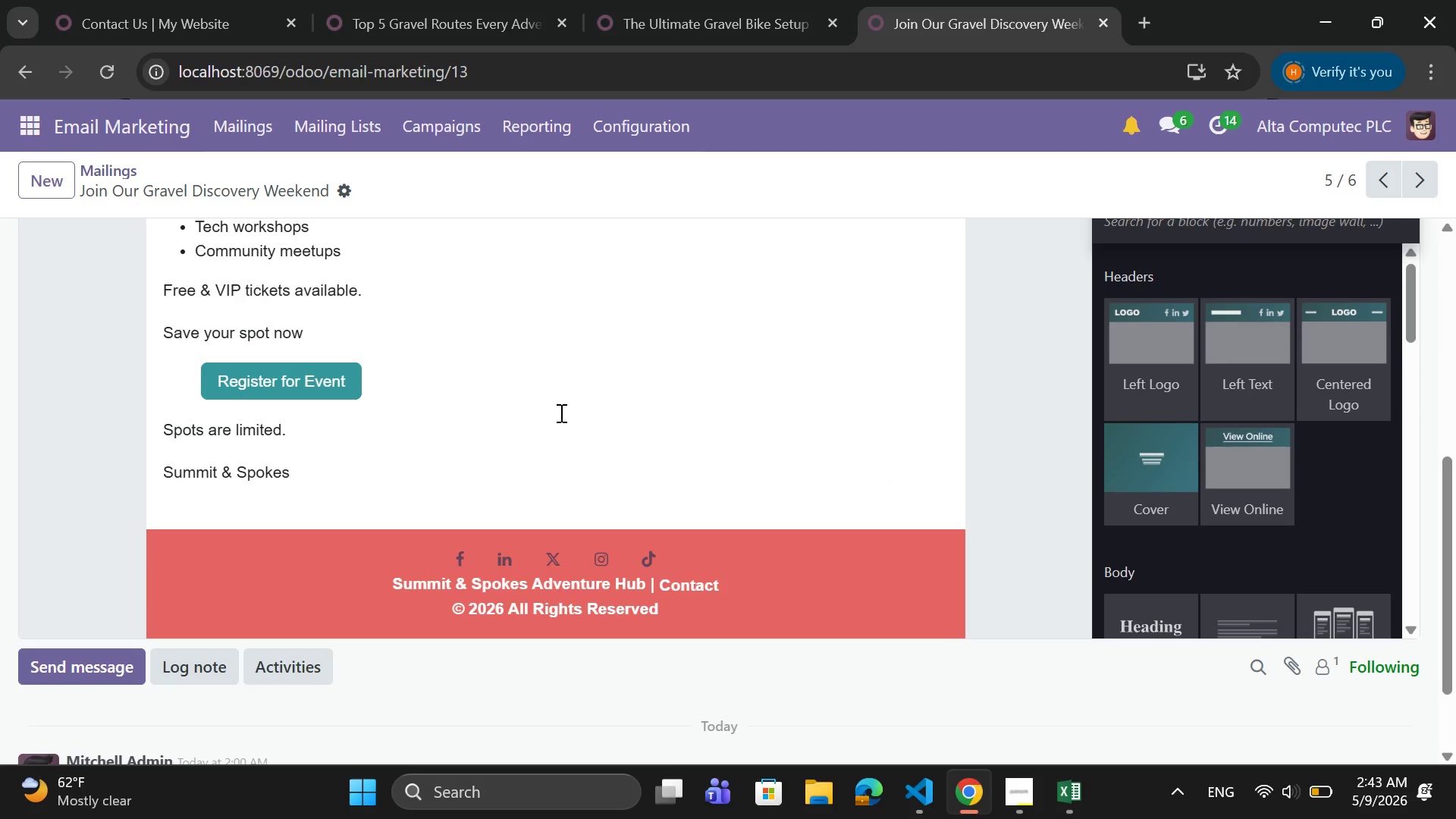 
scroll: coordinate [560, 412], scroll_direction: up, amount: 4.0
 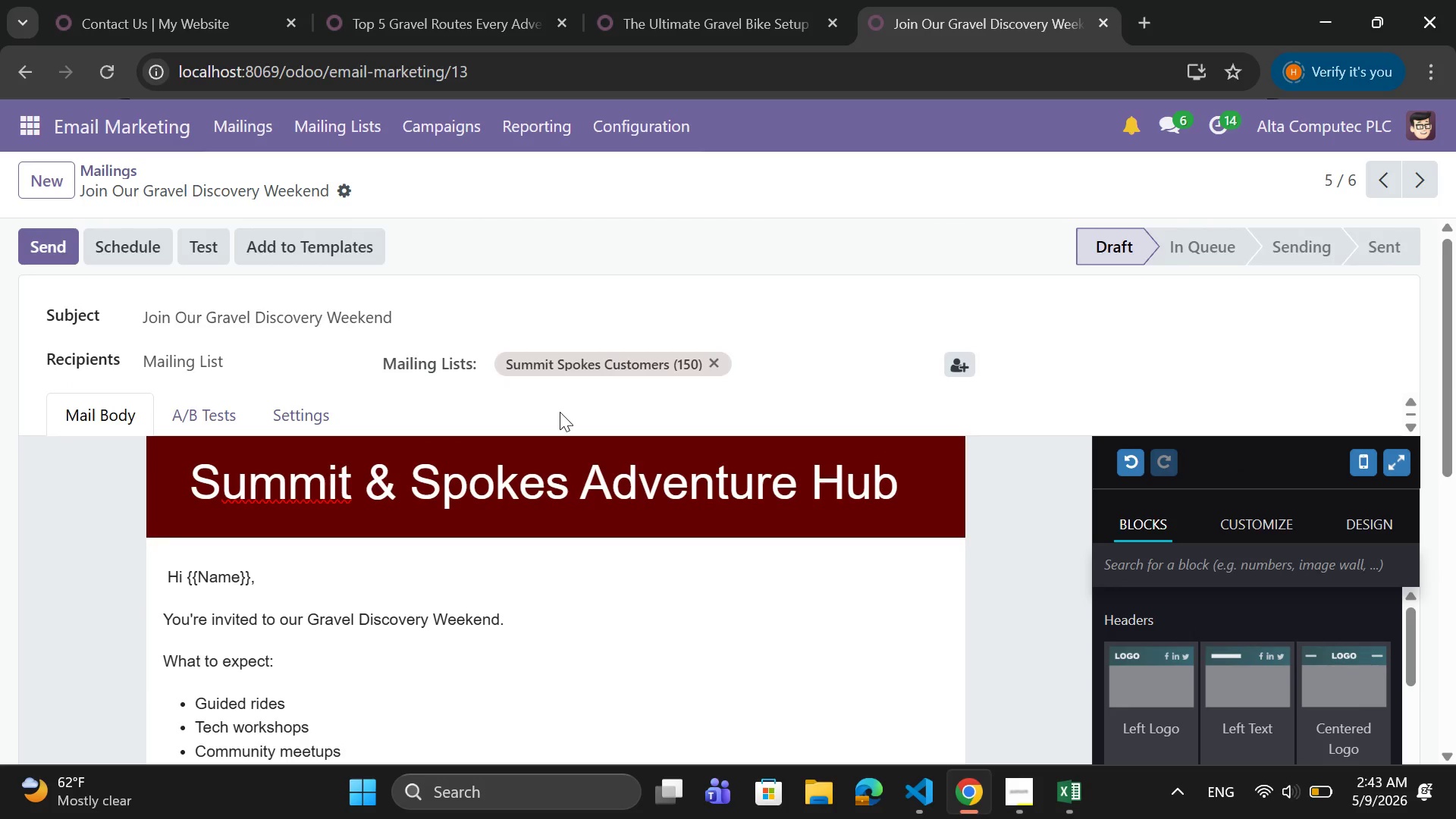 
scroll: coordinate [560, 412], scroll_direction: down, amount: 4.0
 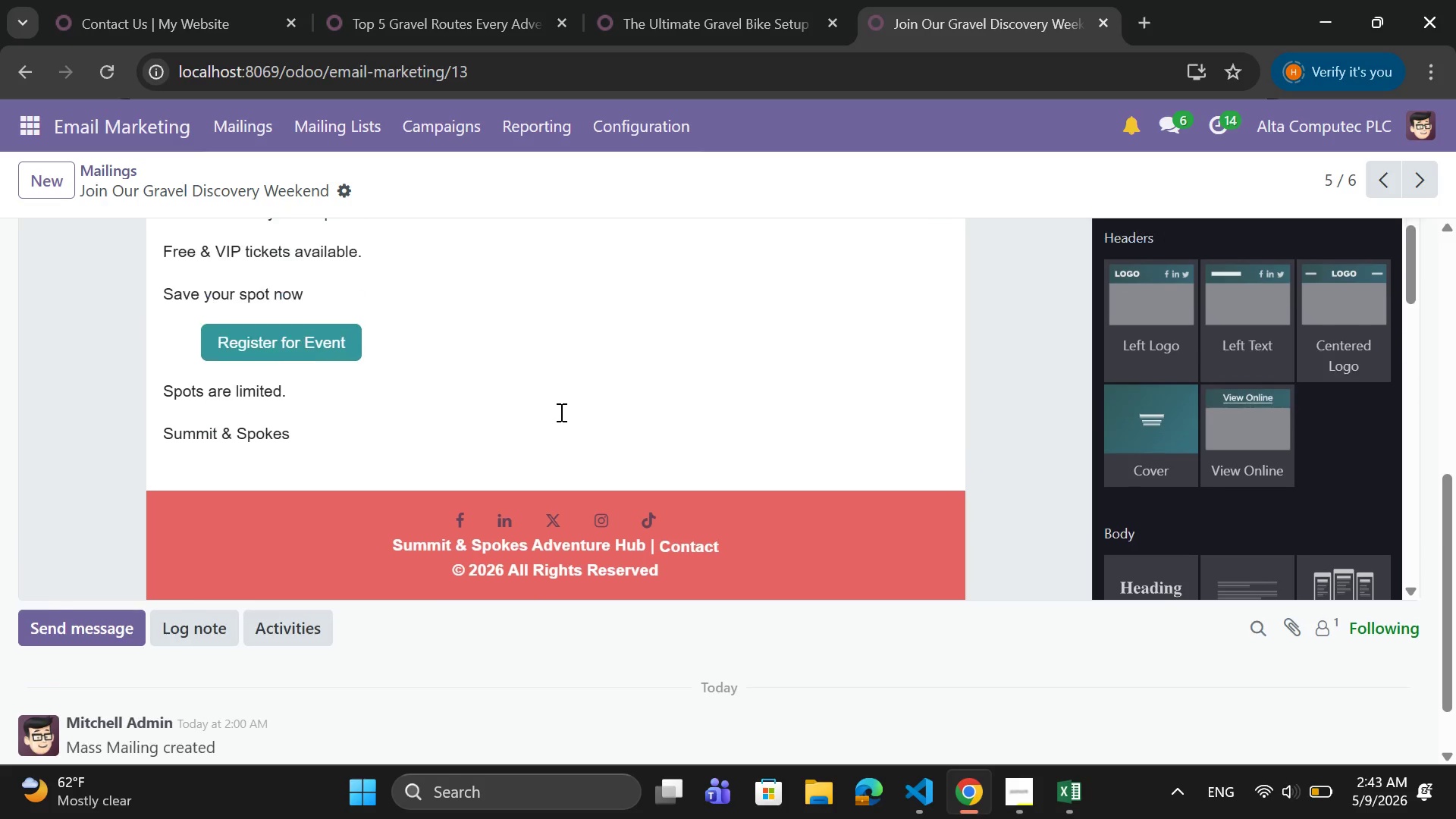 
scroll: coordinate [560, 412], scroll_direction: up, amount: 6.0
 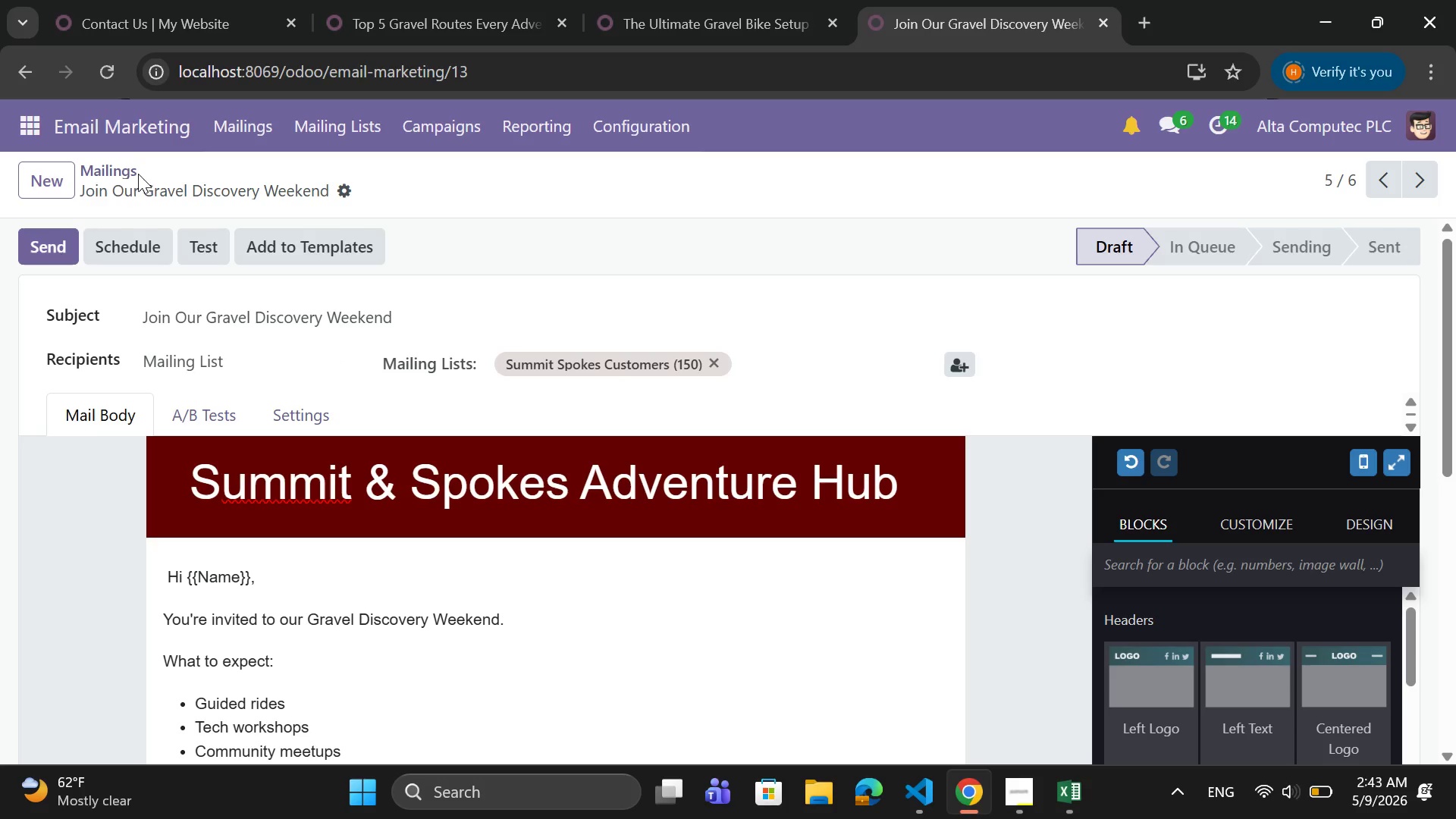 
left_click([117, 171])
 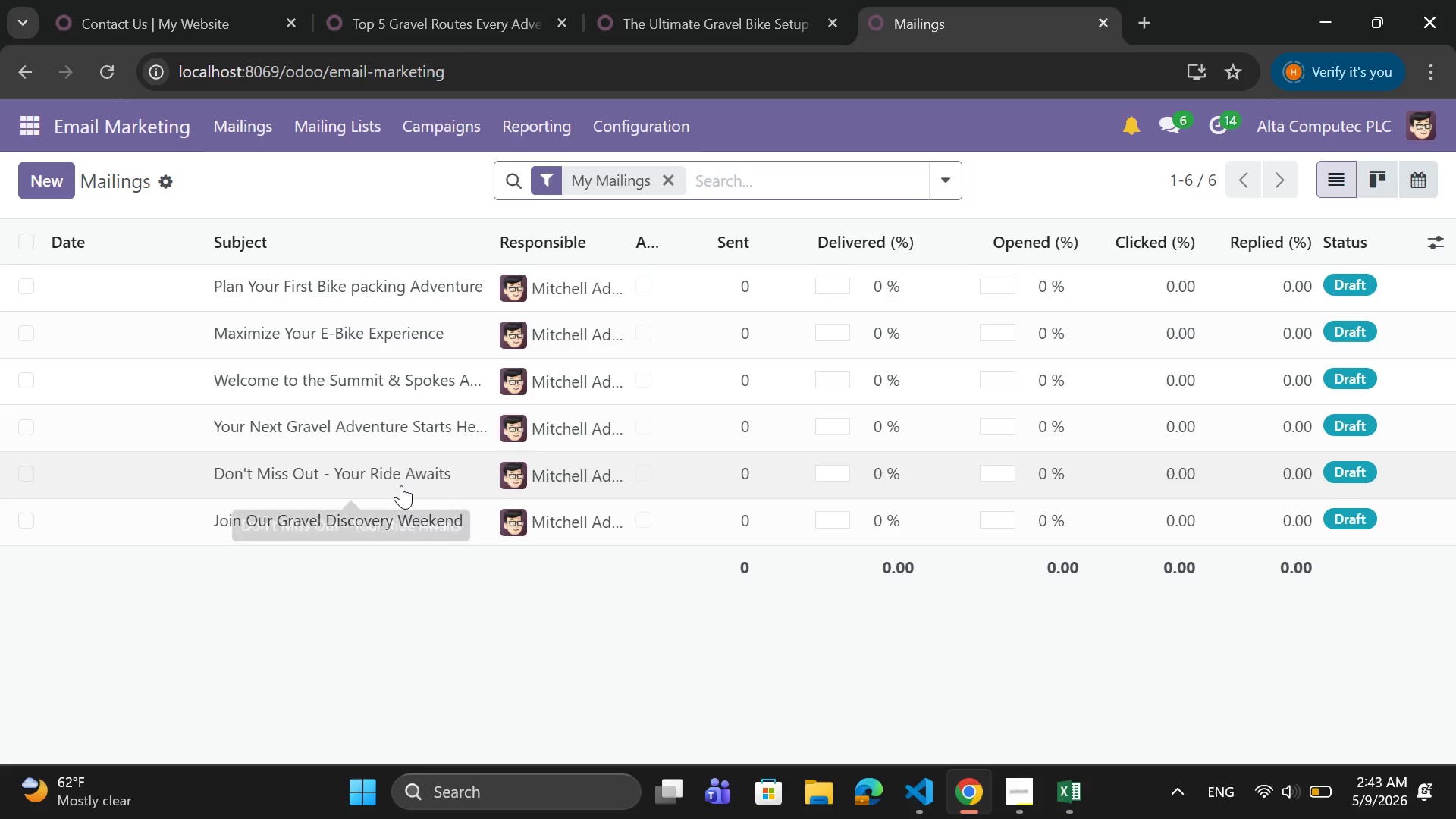 
left_click([401, 485])
 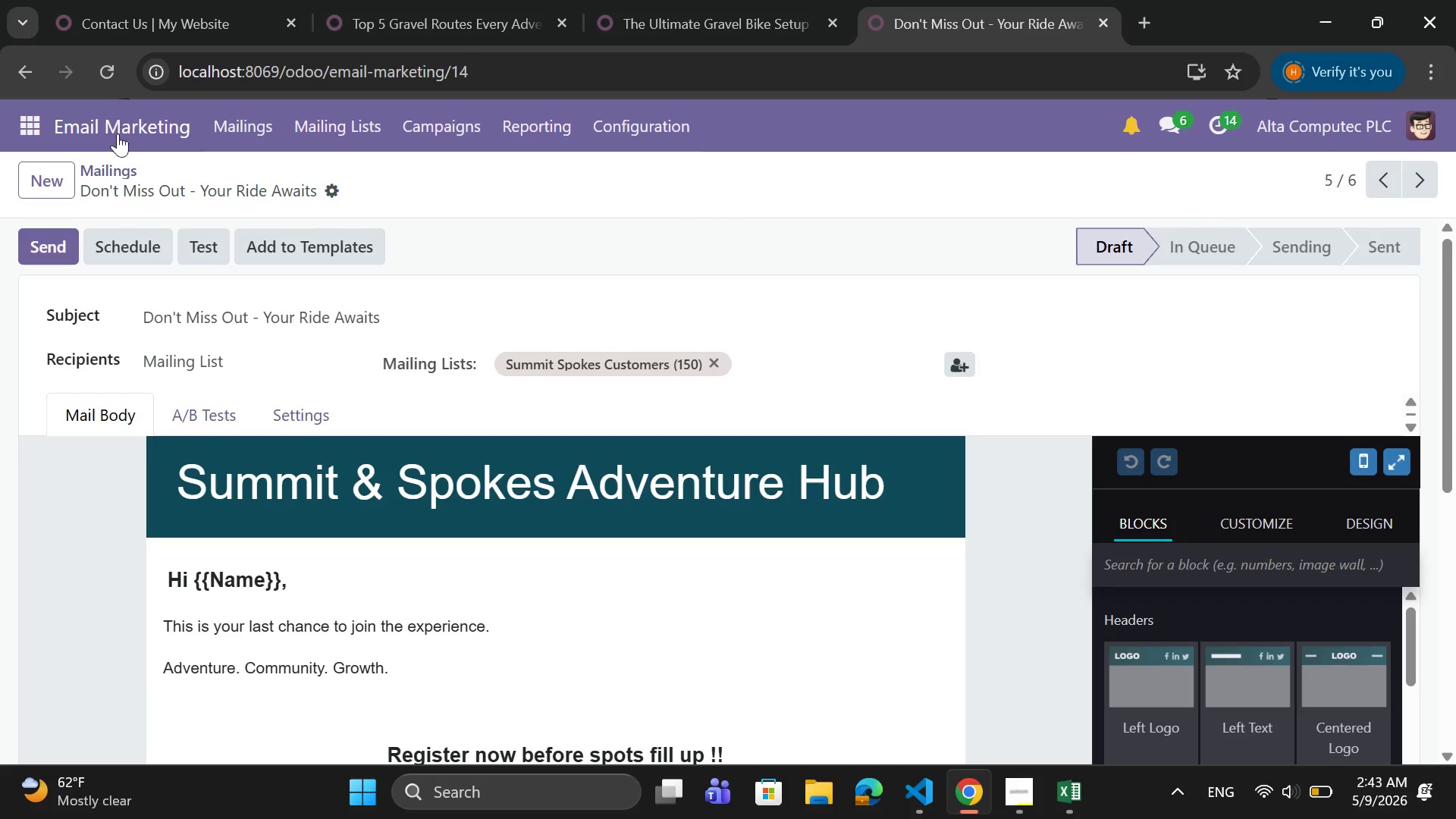 
left_click([111, 169])
 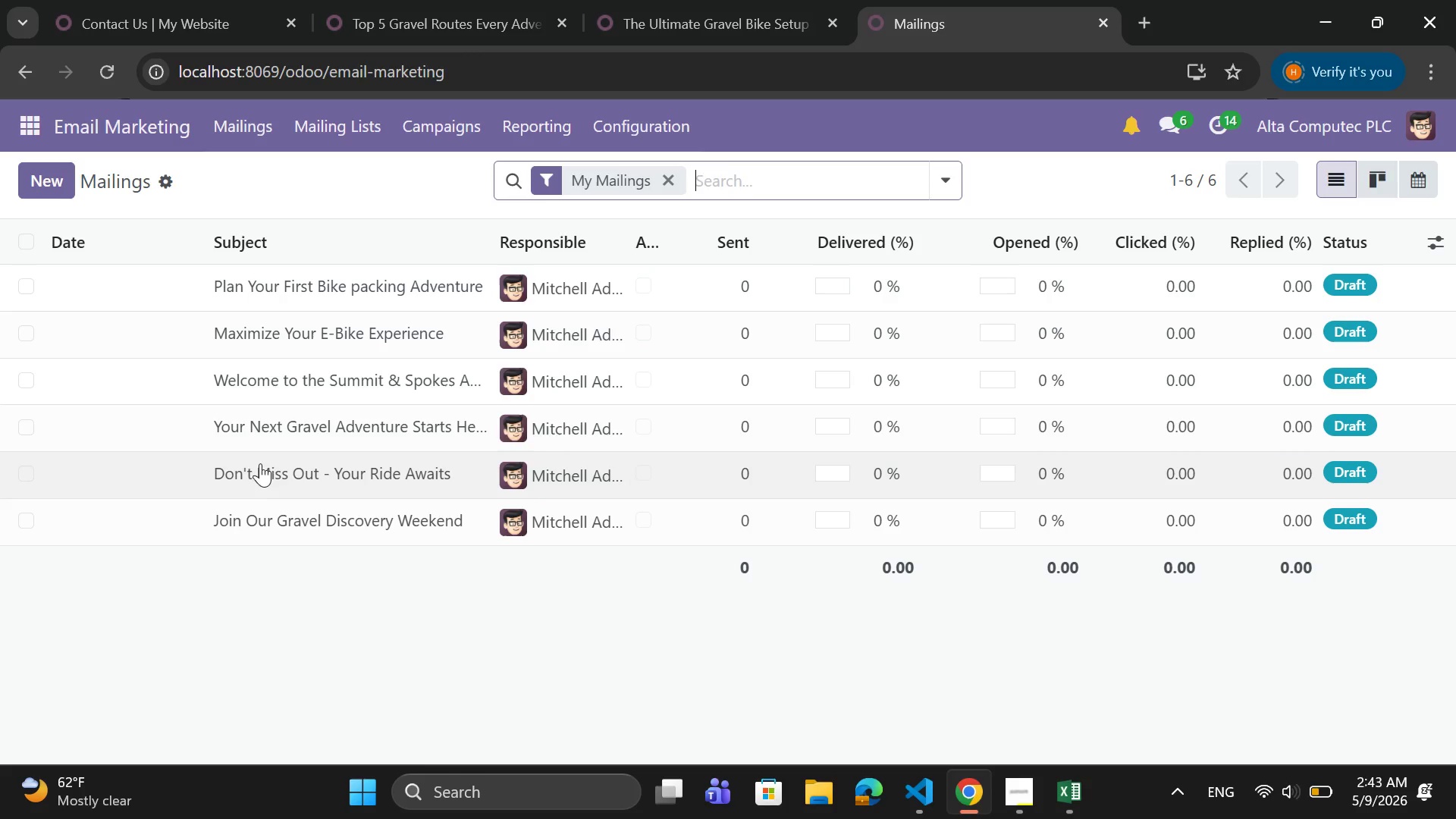 
left_click([261, 425])
 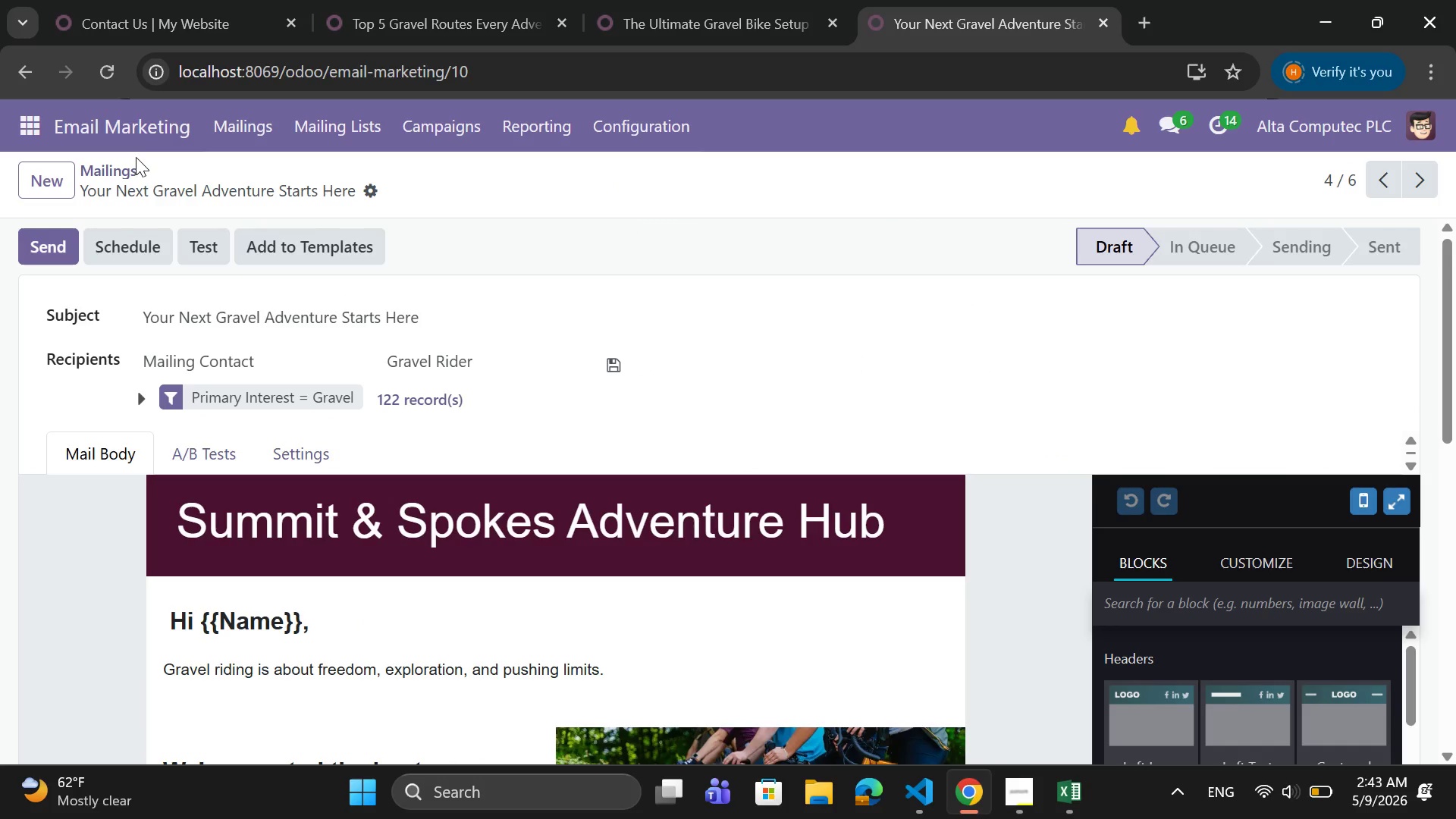 
left_click([129, 164])
 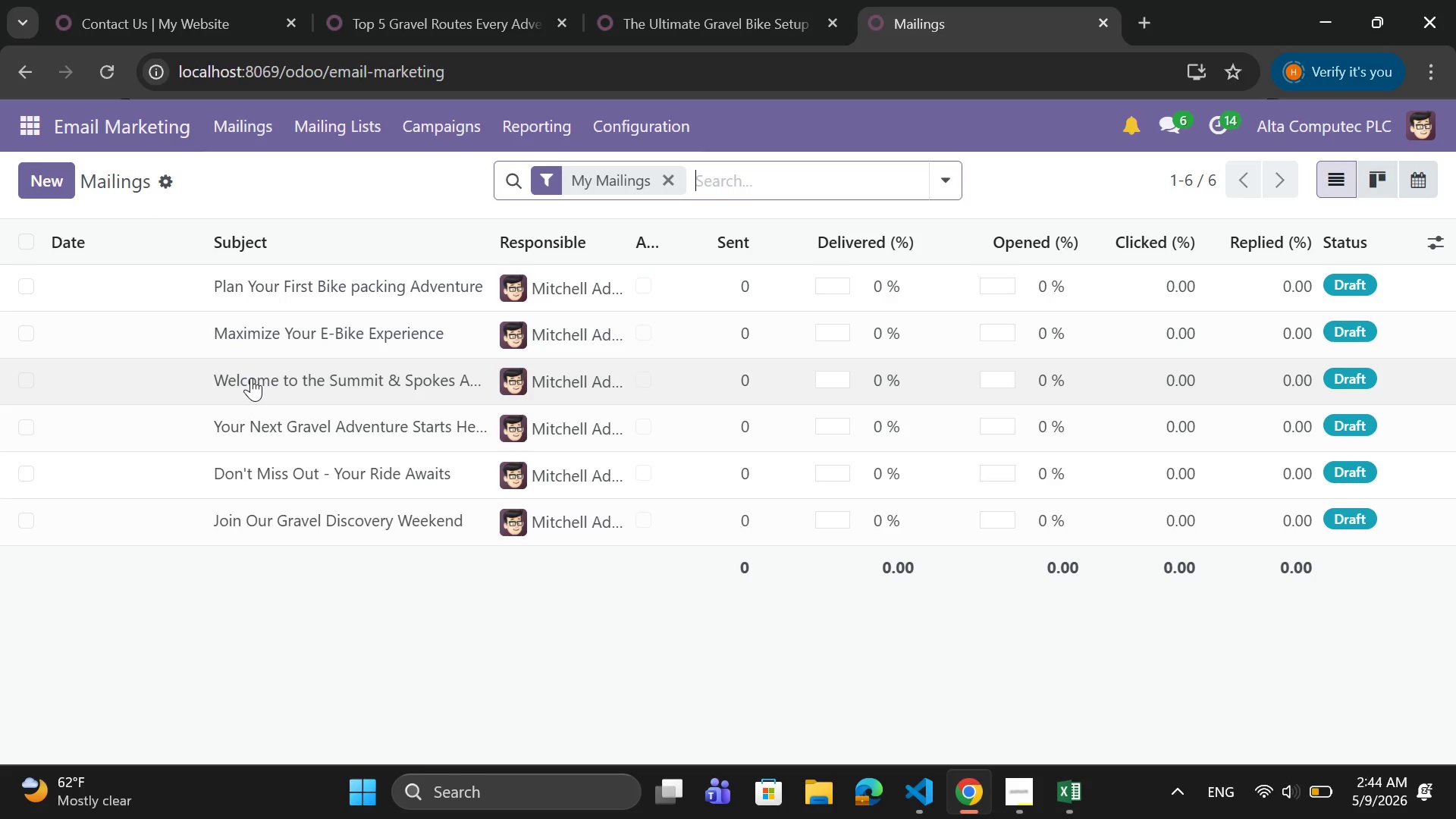 
left_click([251, 378])
 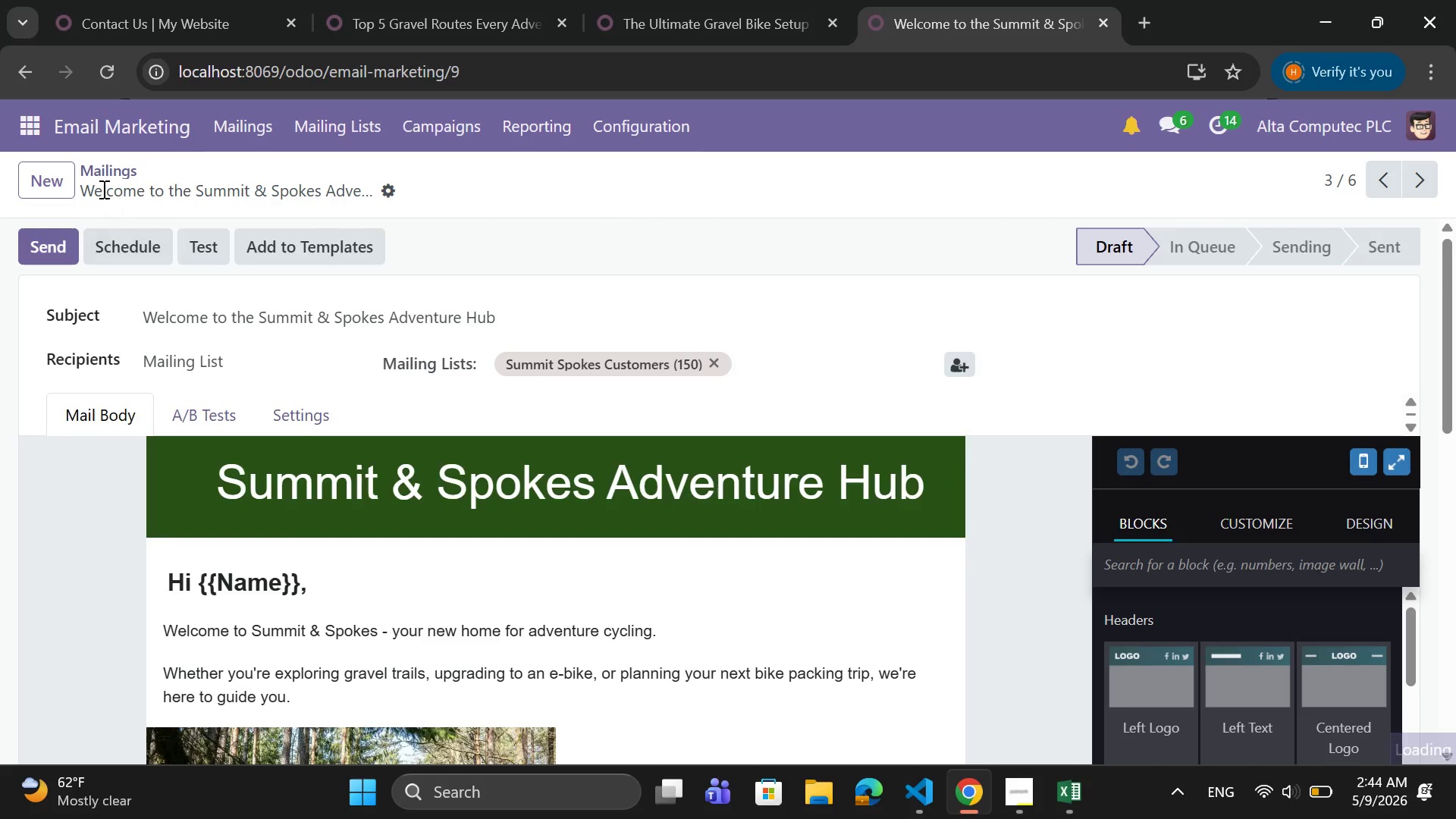 
left_click([102, 170])
 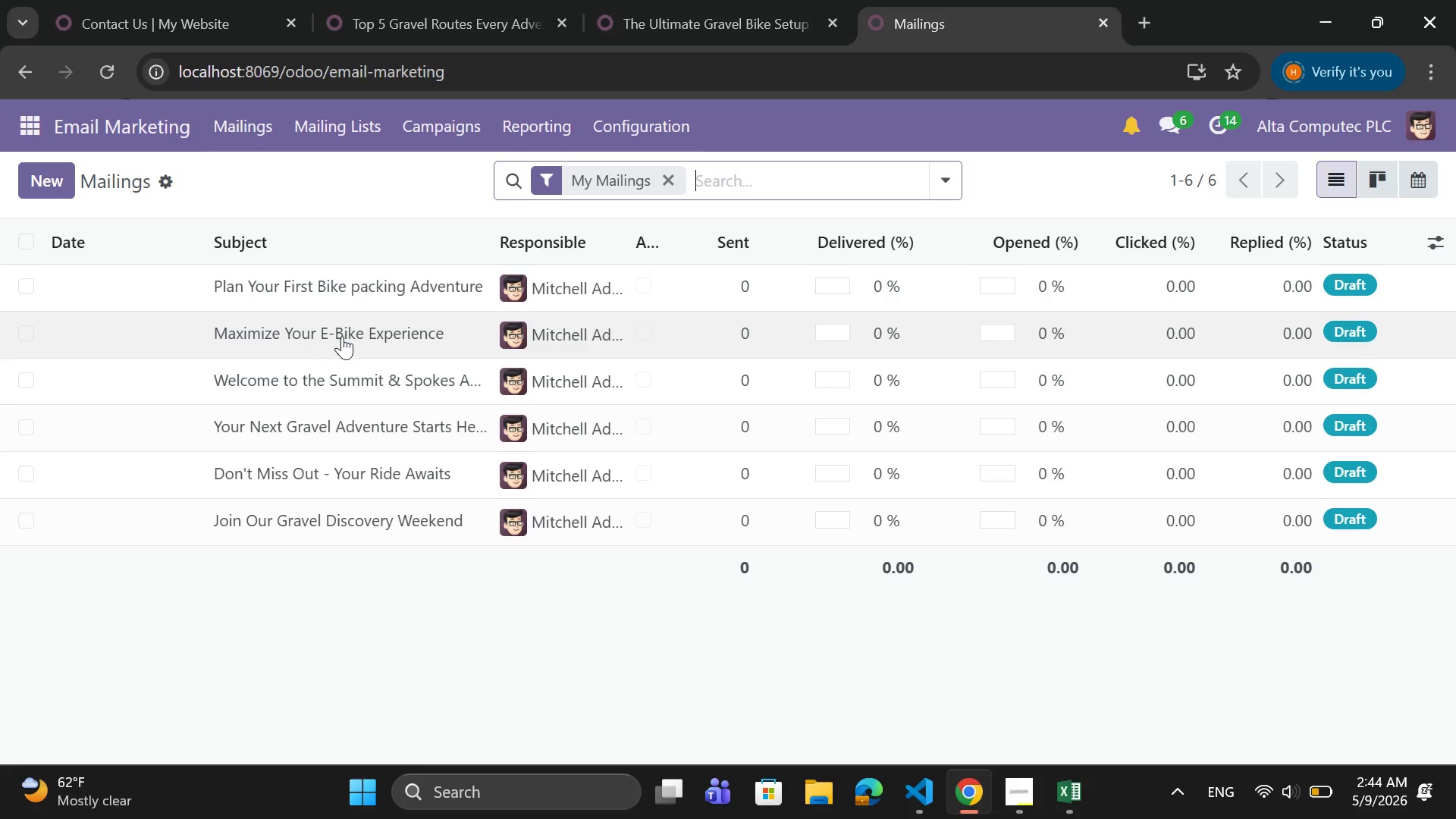 
left_click([353, 328])
 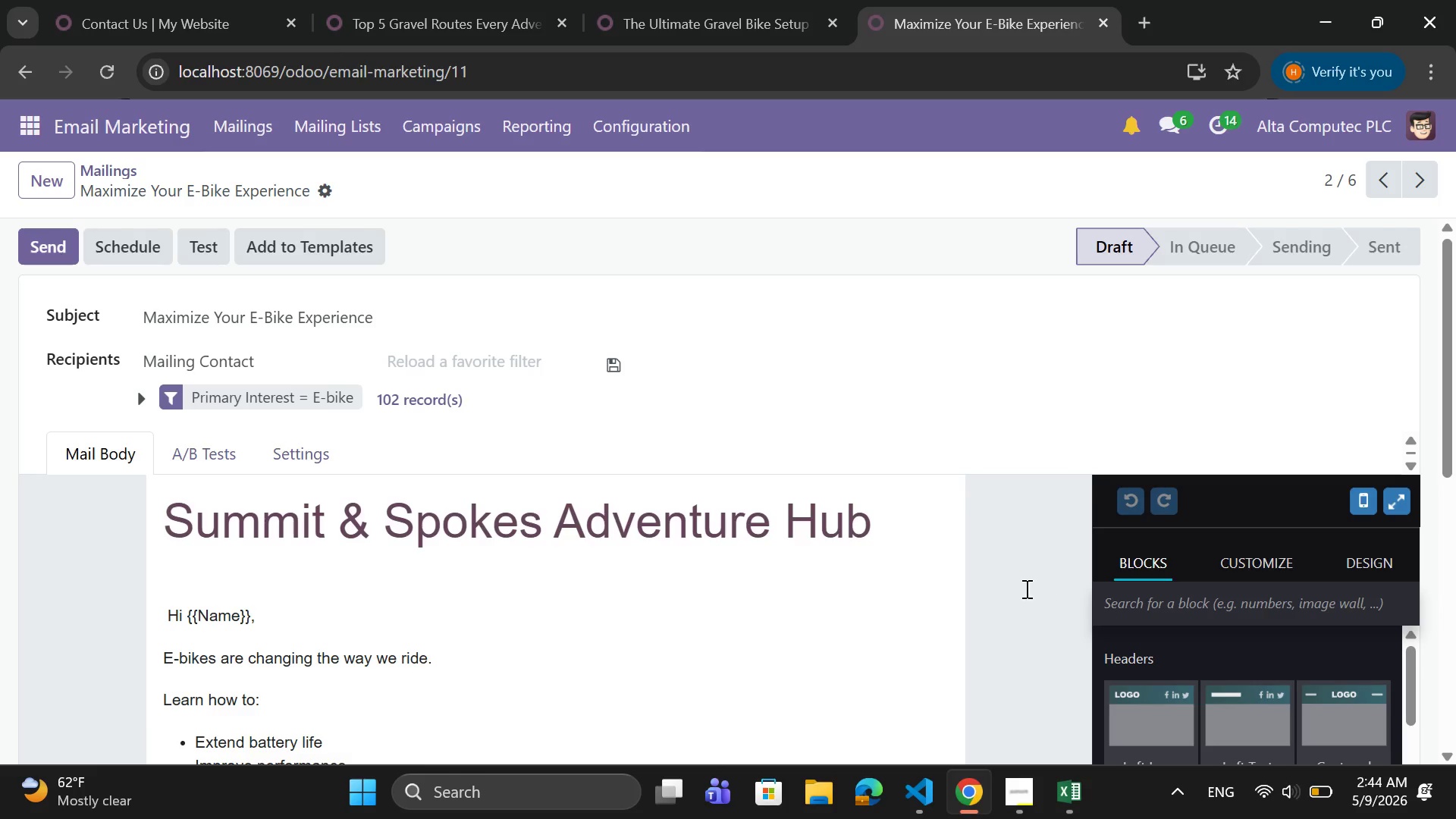 
left_click([909, 506])
 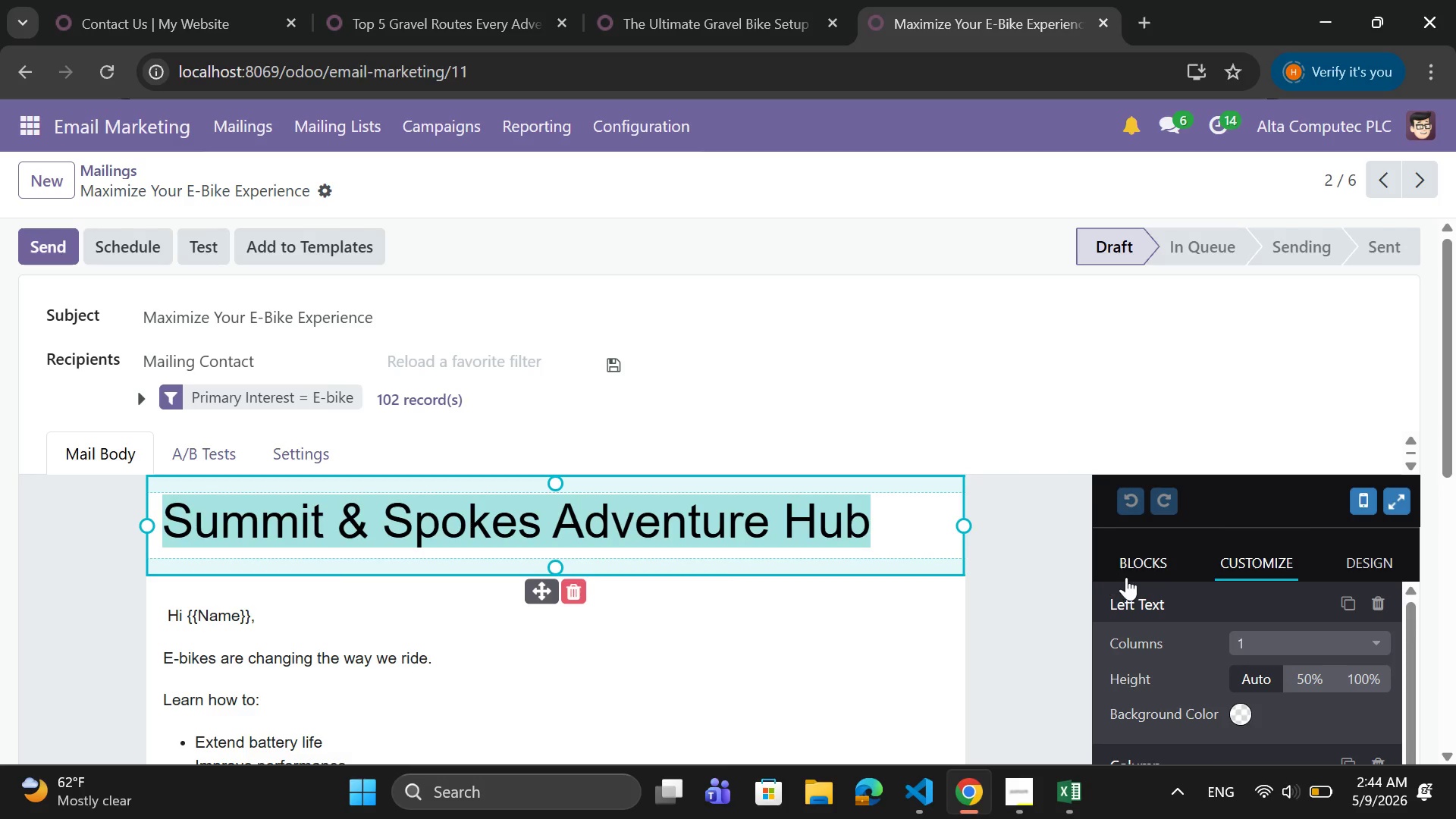 
scroll: coordinate [1127, 577], scroll_direction: down, amount: 3.0
 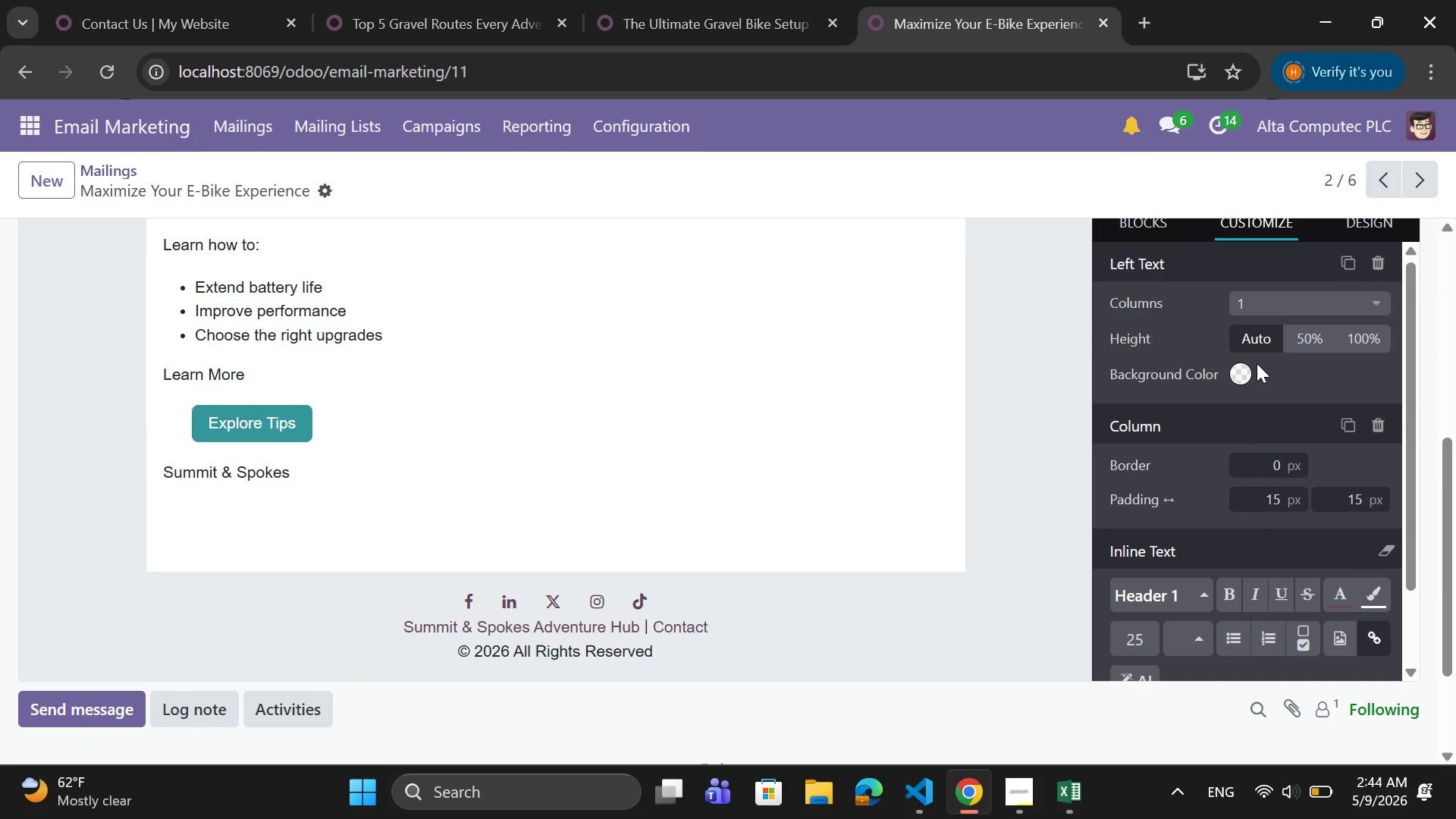 
left_click([1244, 367])
 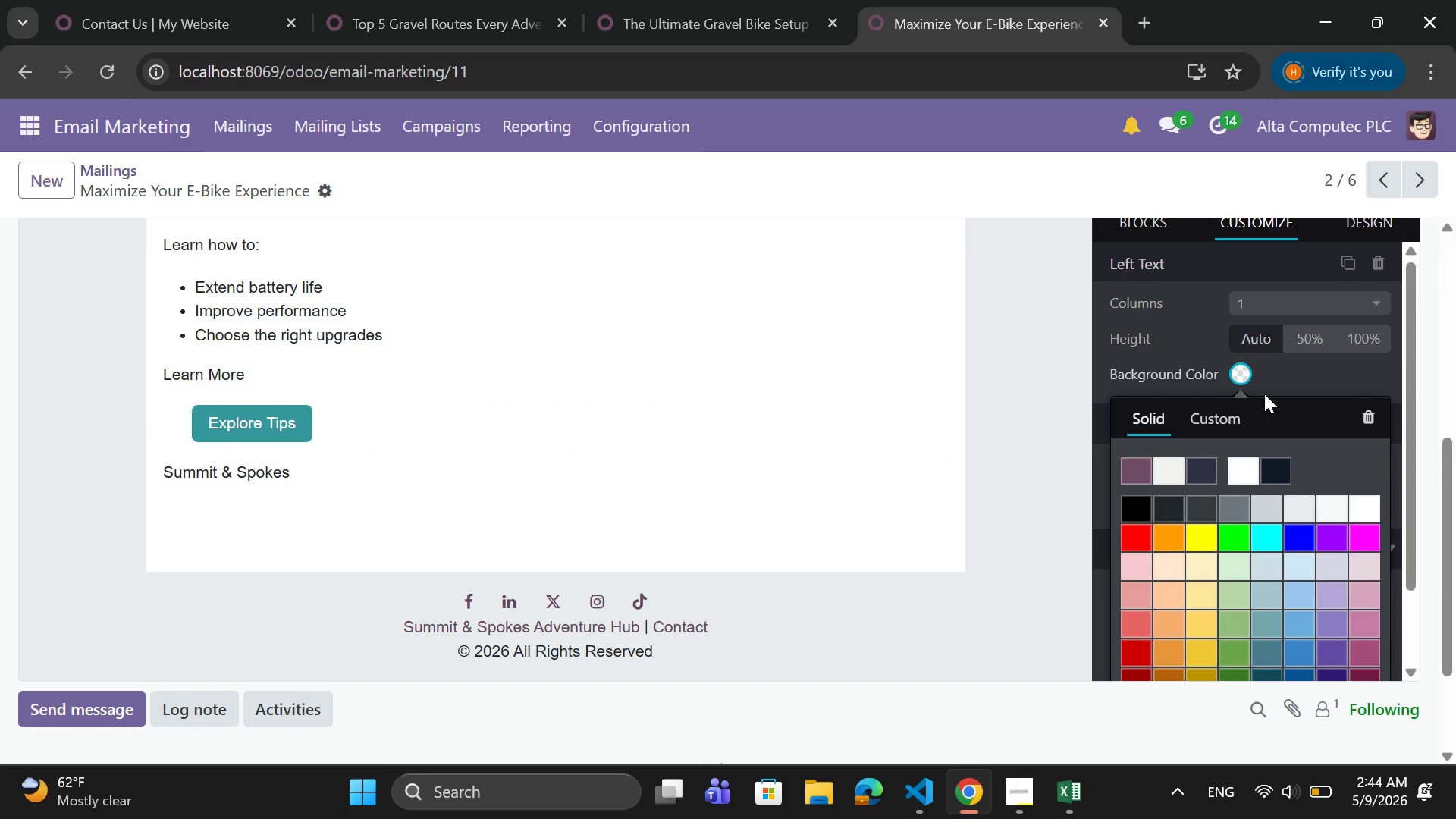 
wait(5.34)
 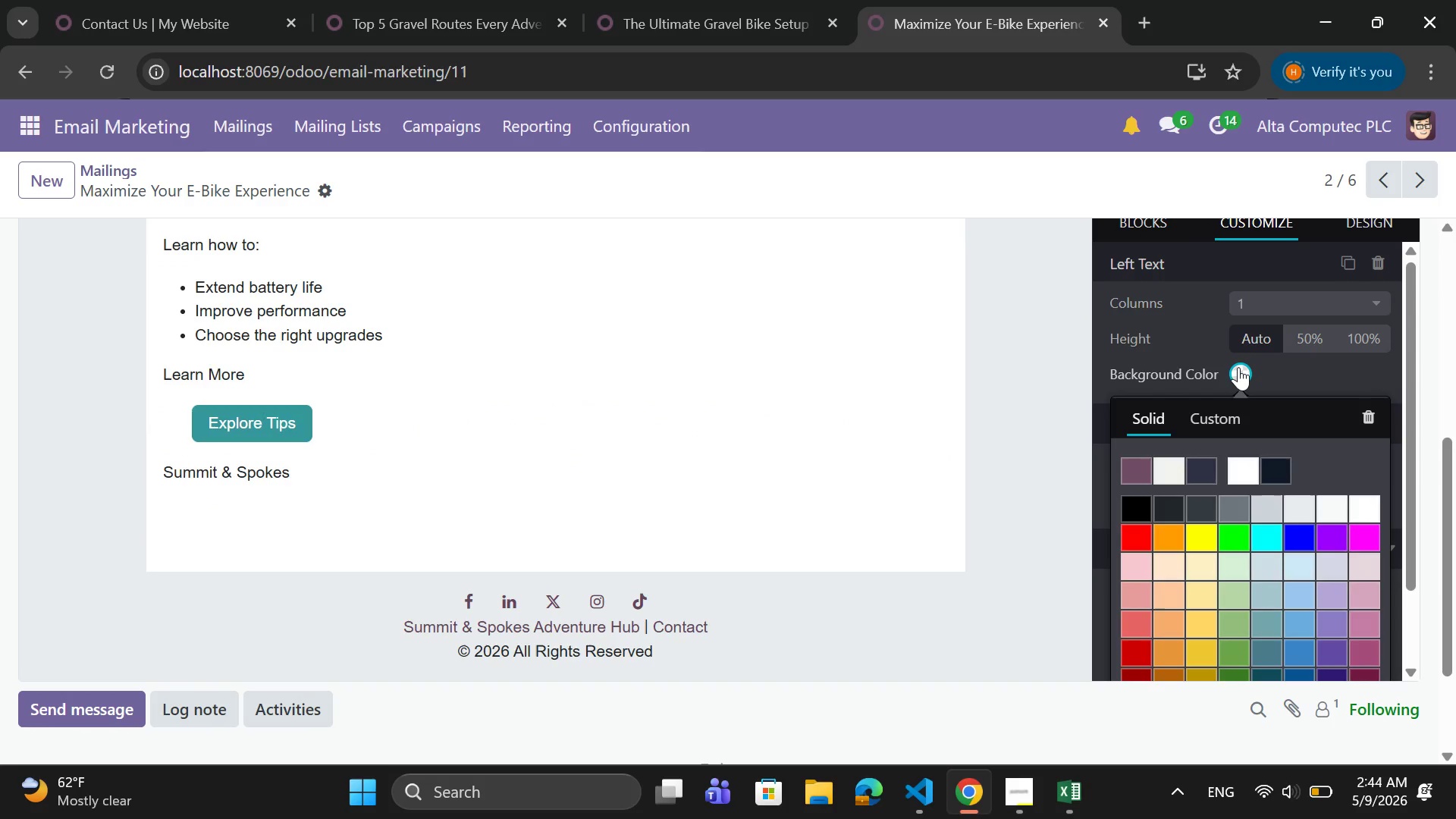 
scroll: coordinate [1225, 667], scroll_direction: down, amount: 1.0
 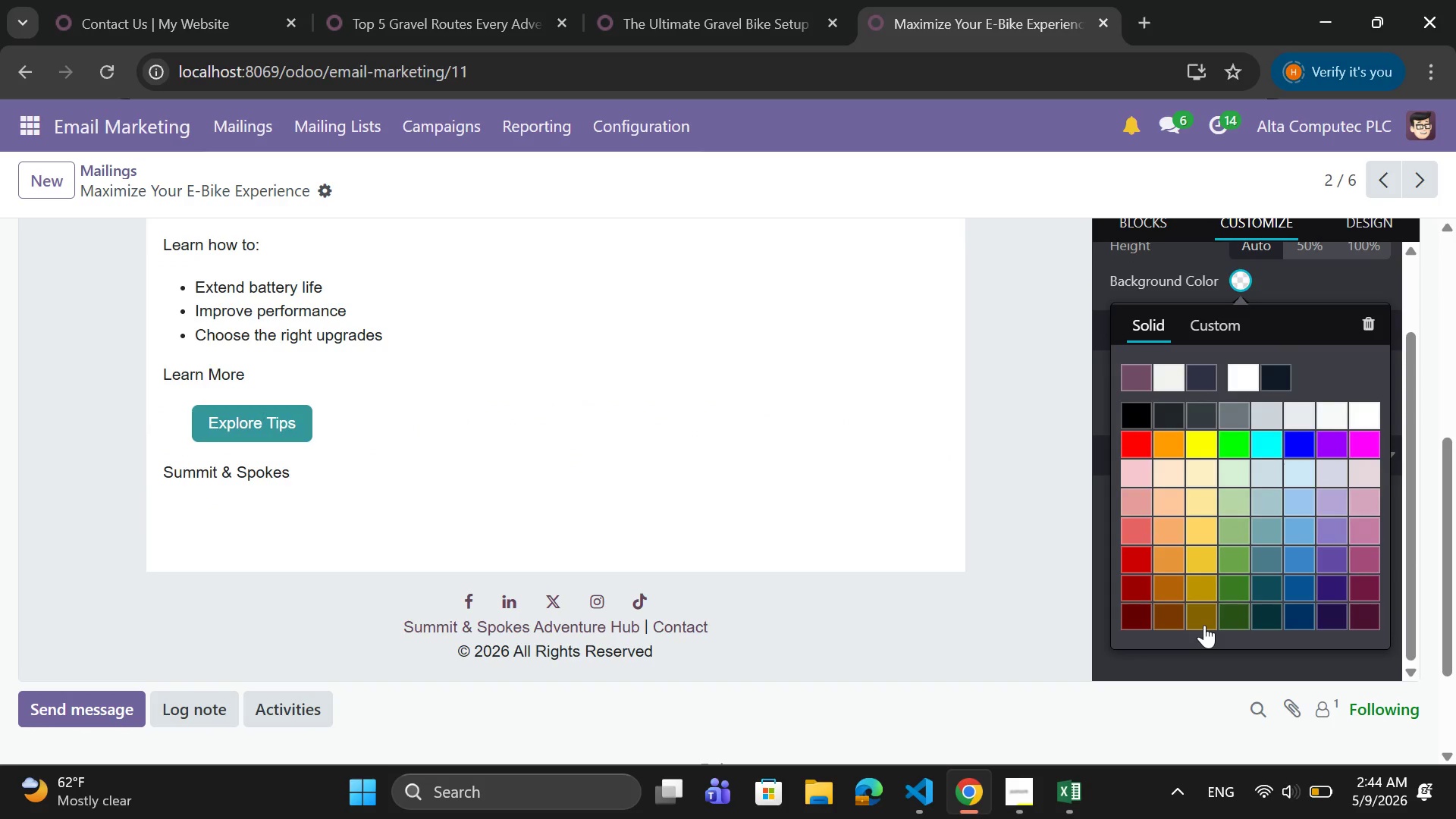 
left_click([1204, 625])
 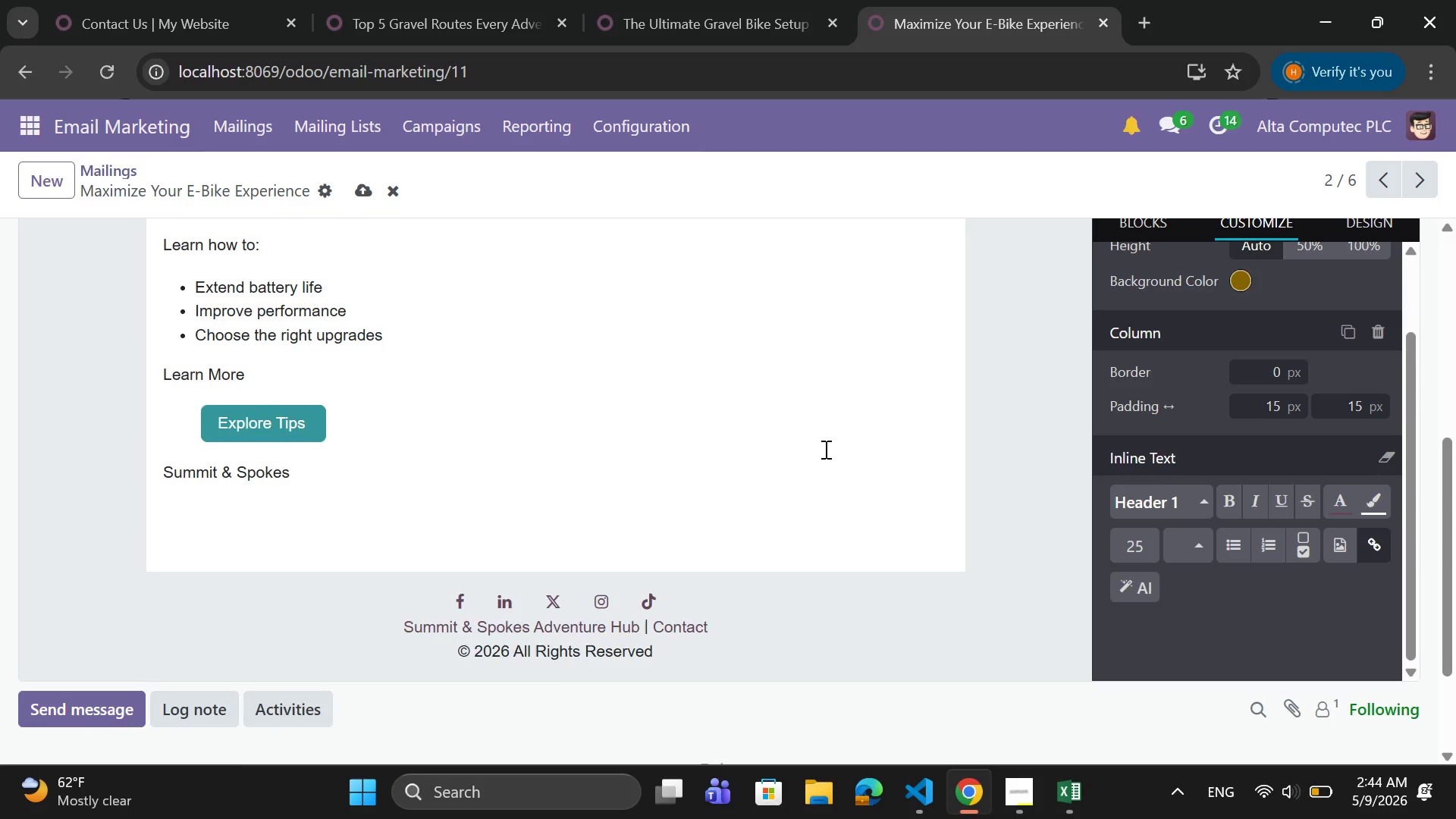 
scroll: coordinate [824, 449], scroll_direction: up, amount: 1.0
 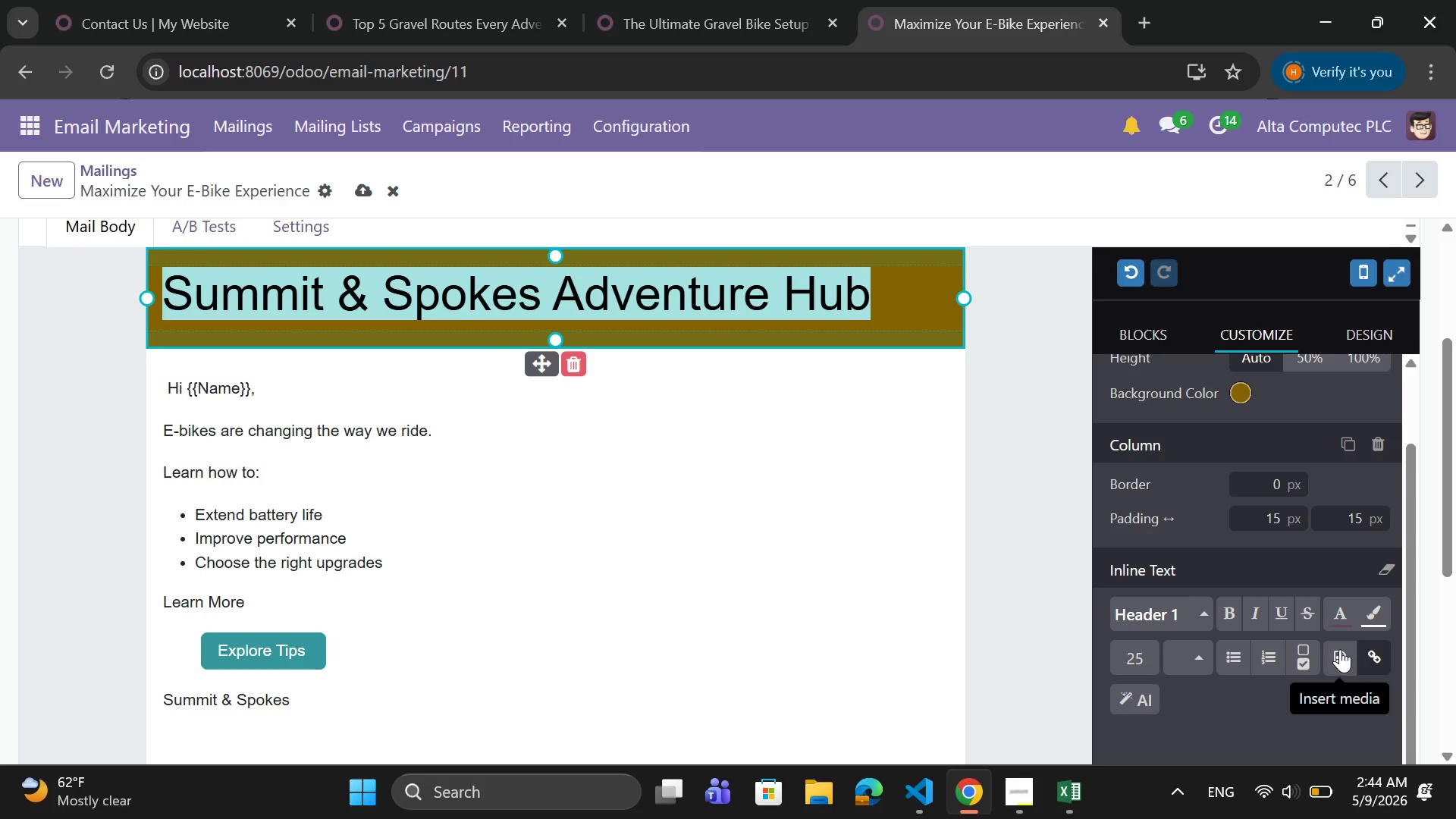 
left_click([1340, 614])
 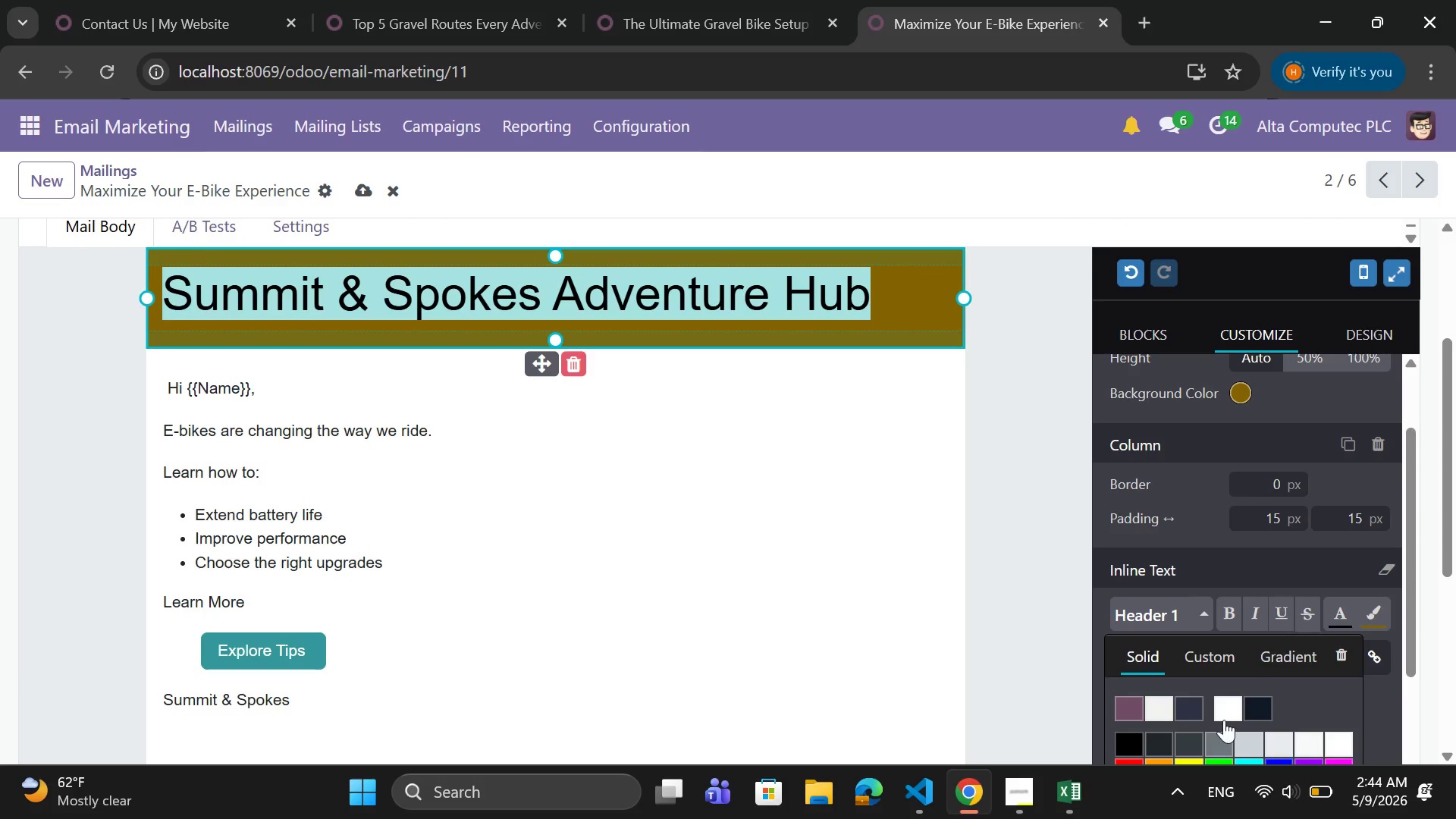 
left_click([1225, 717])
 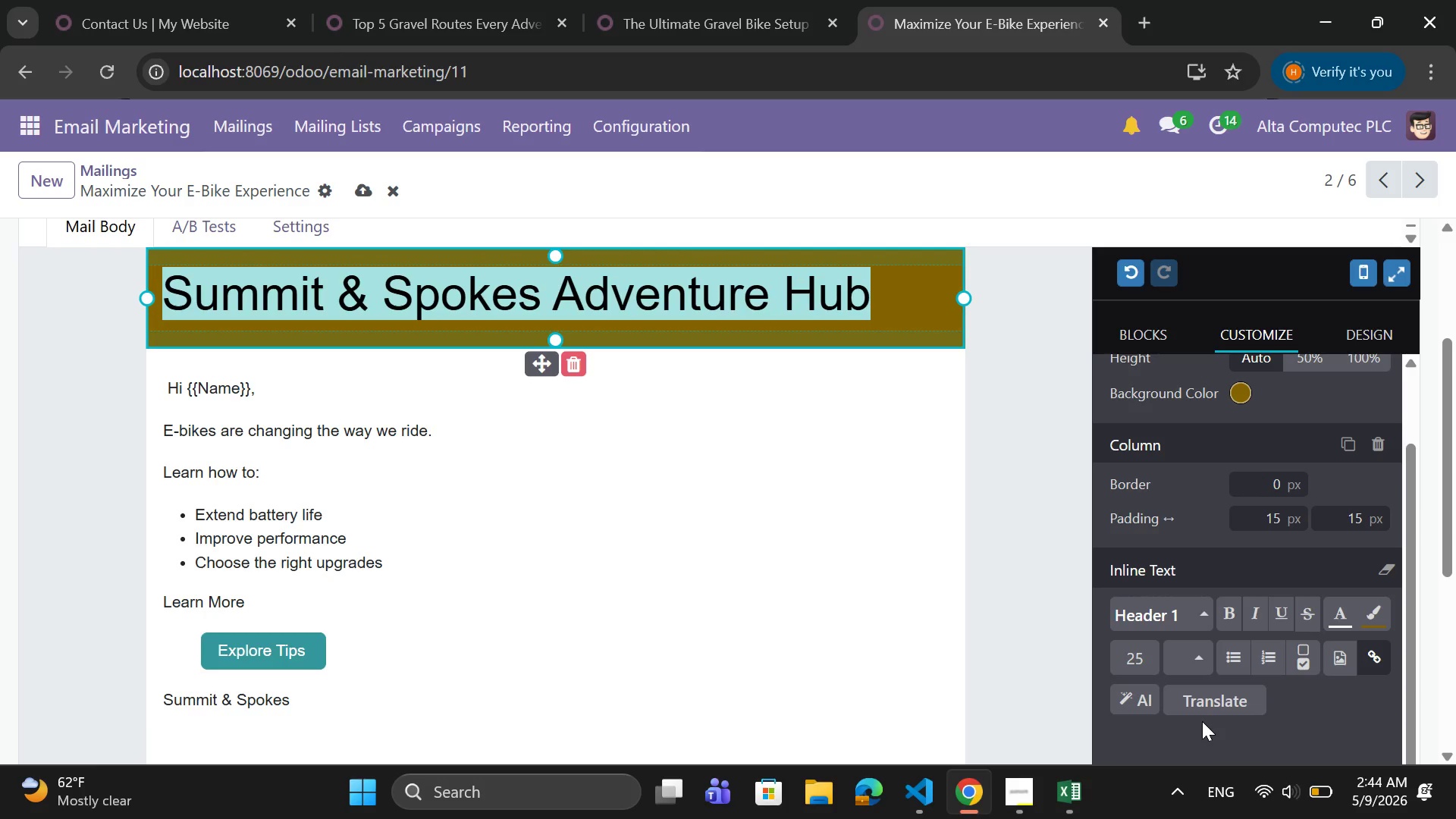 
wait(5.12)
 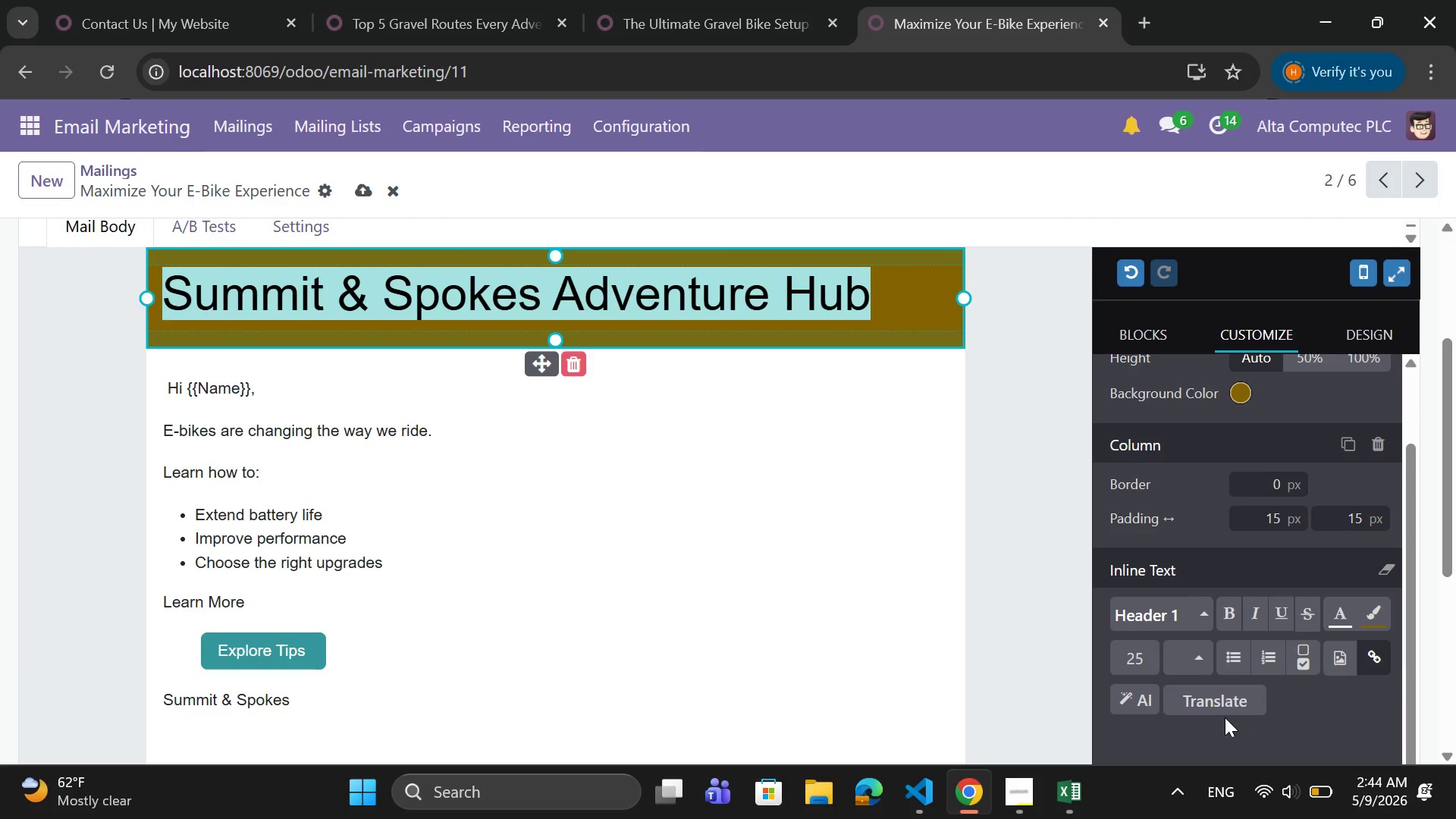 
left_click([709, 471])
 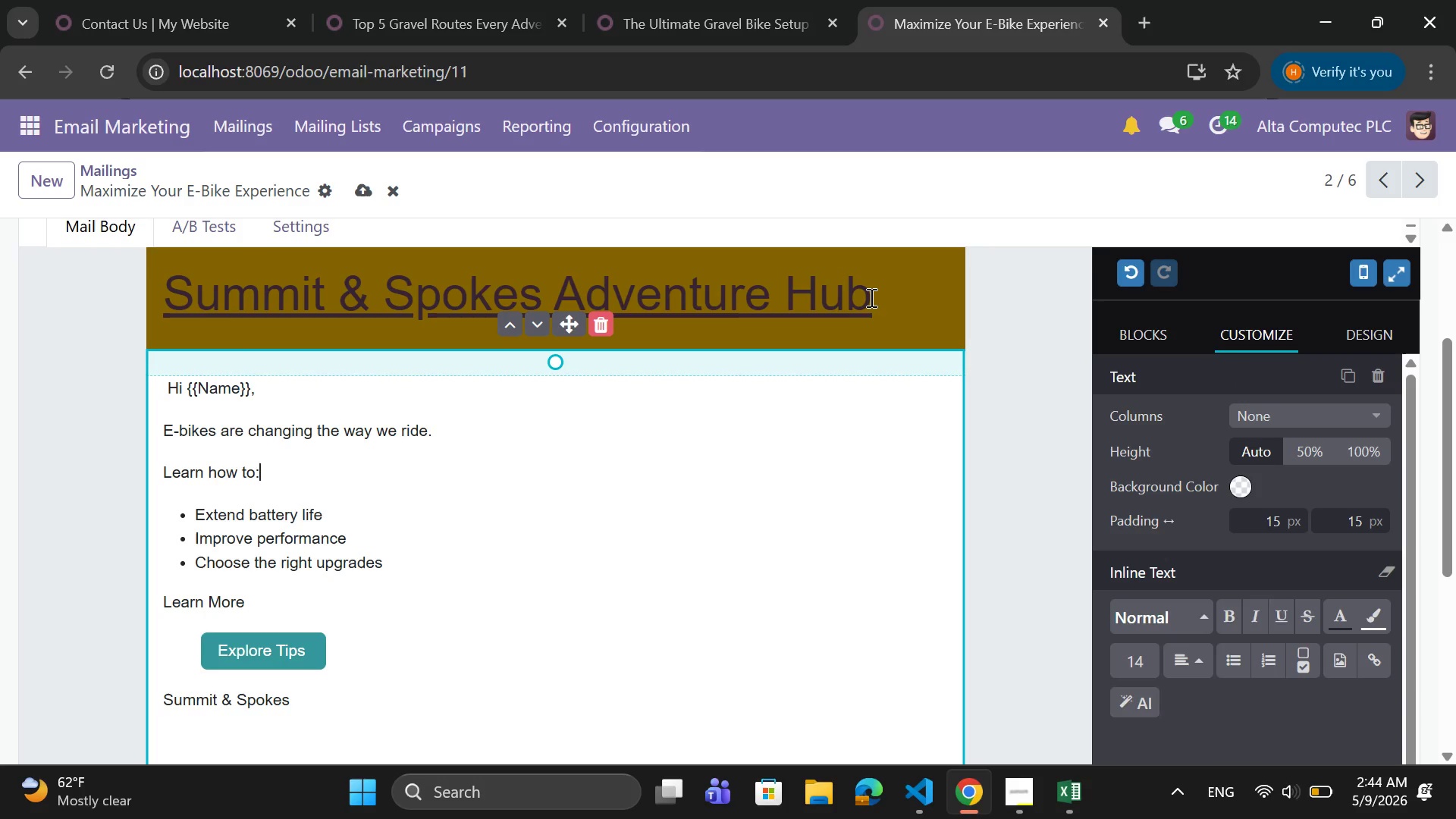 
left_click_drag(start_coordinate=[872, 296], to_coordinate=[174, 302])
 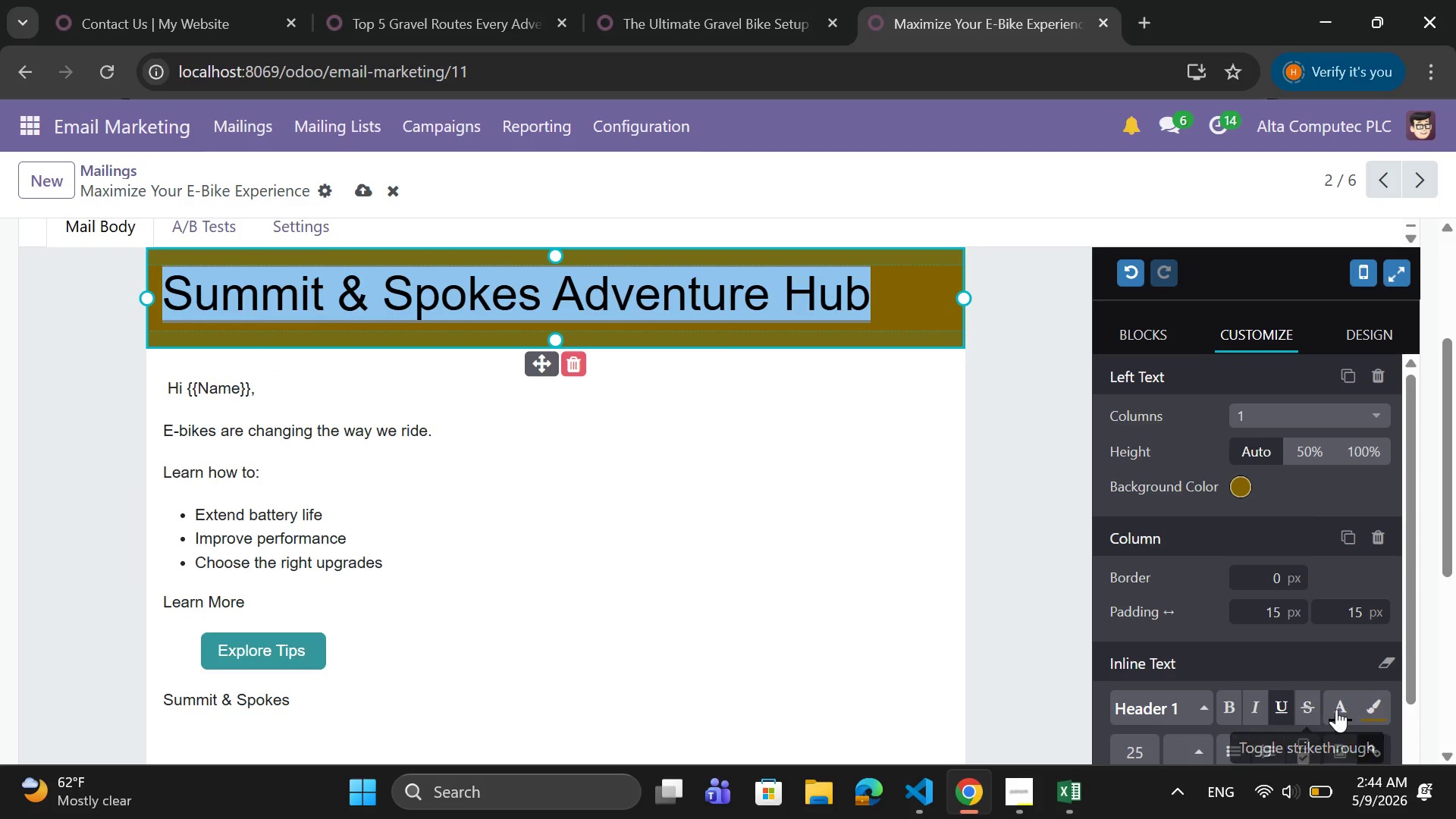 
left_click([1344, 708])
 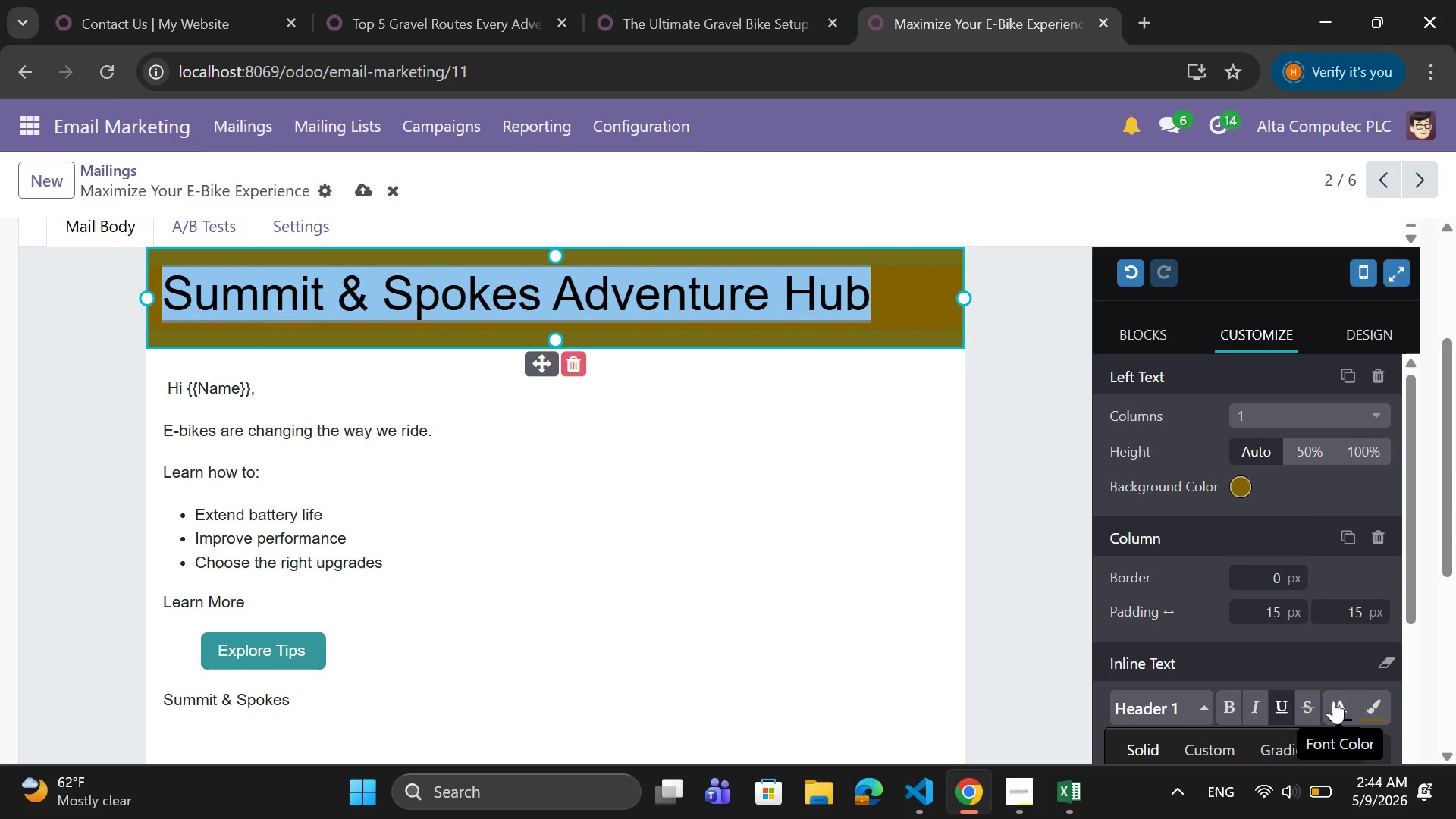 
left_click([1337, 701])
 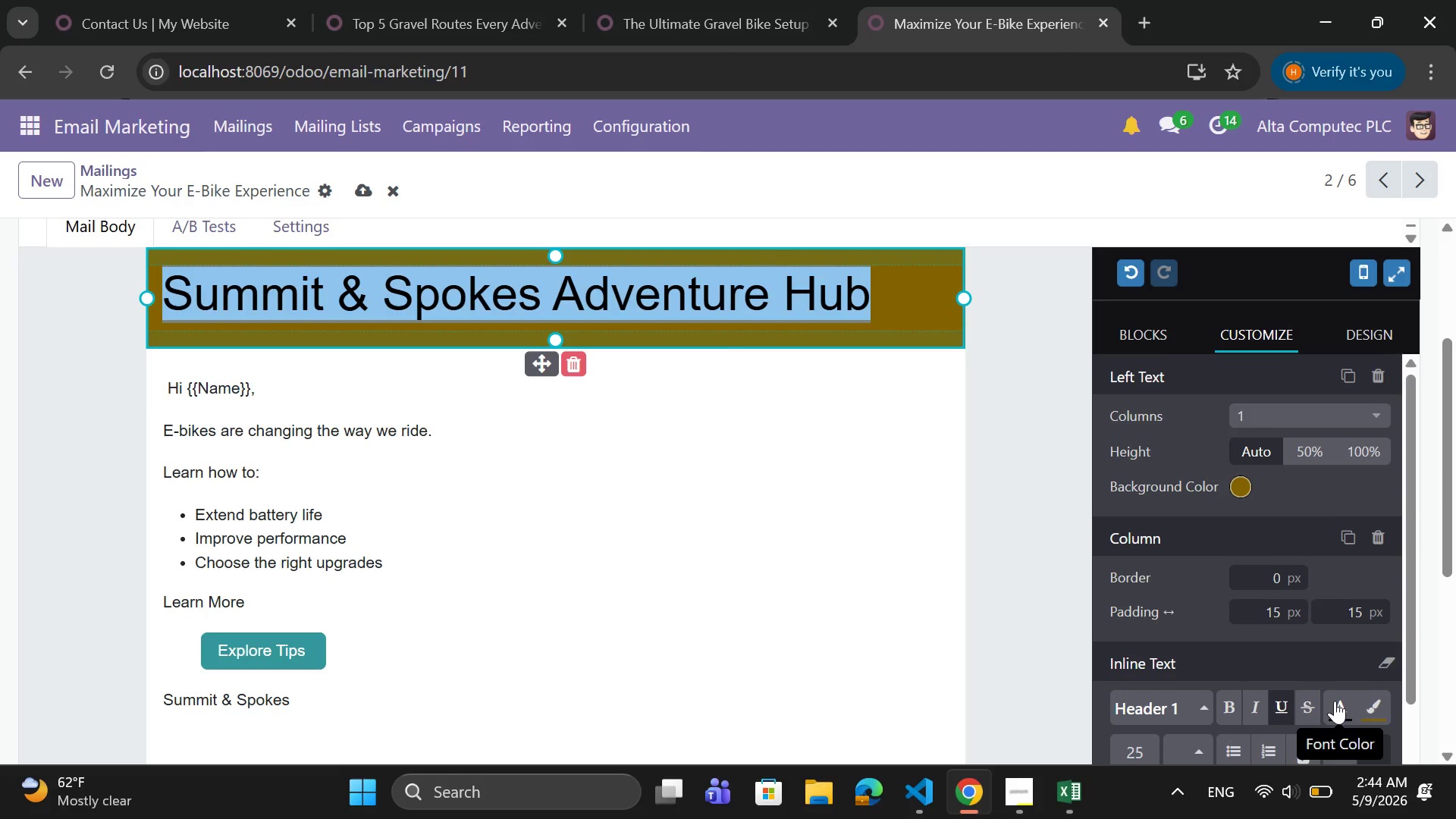 
scroll: coordinate [1335, 701], scroll_direction: none, amount: 0.0
 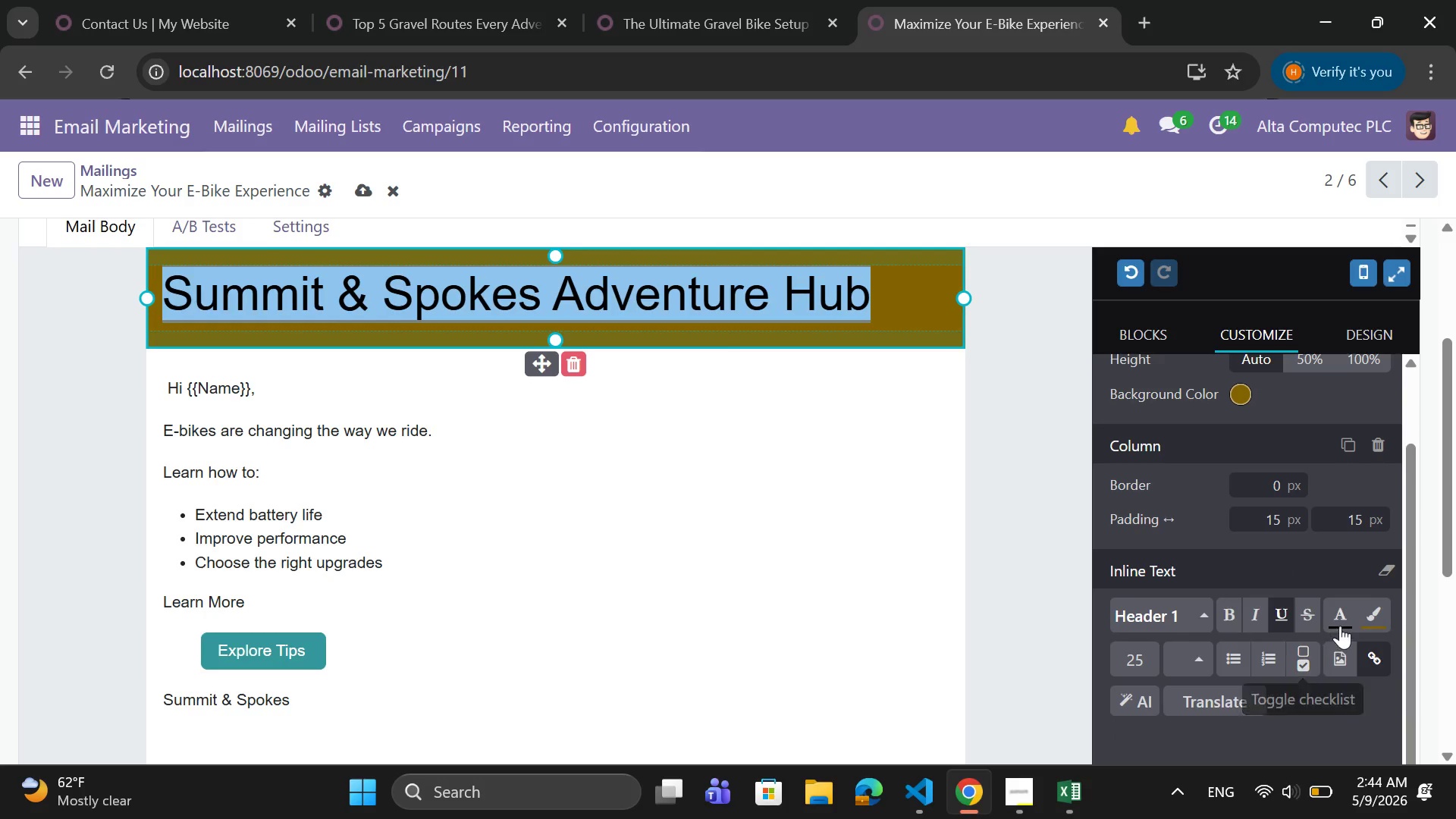 
left_click([1345, 617])
 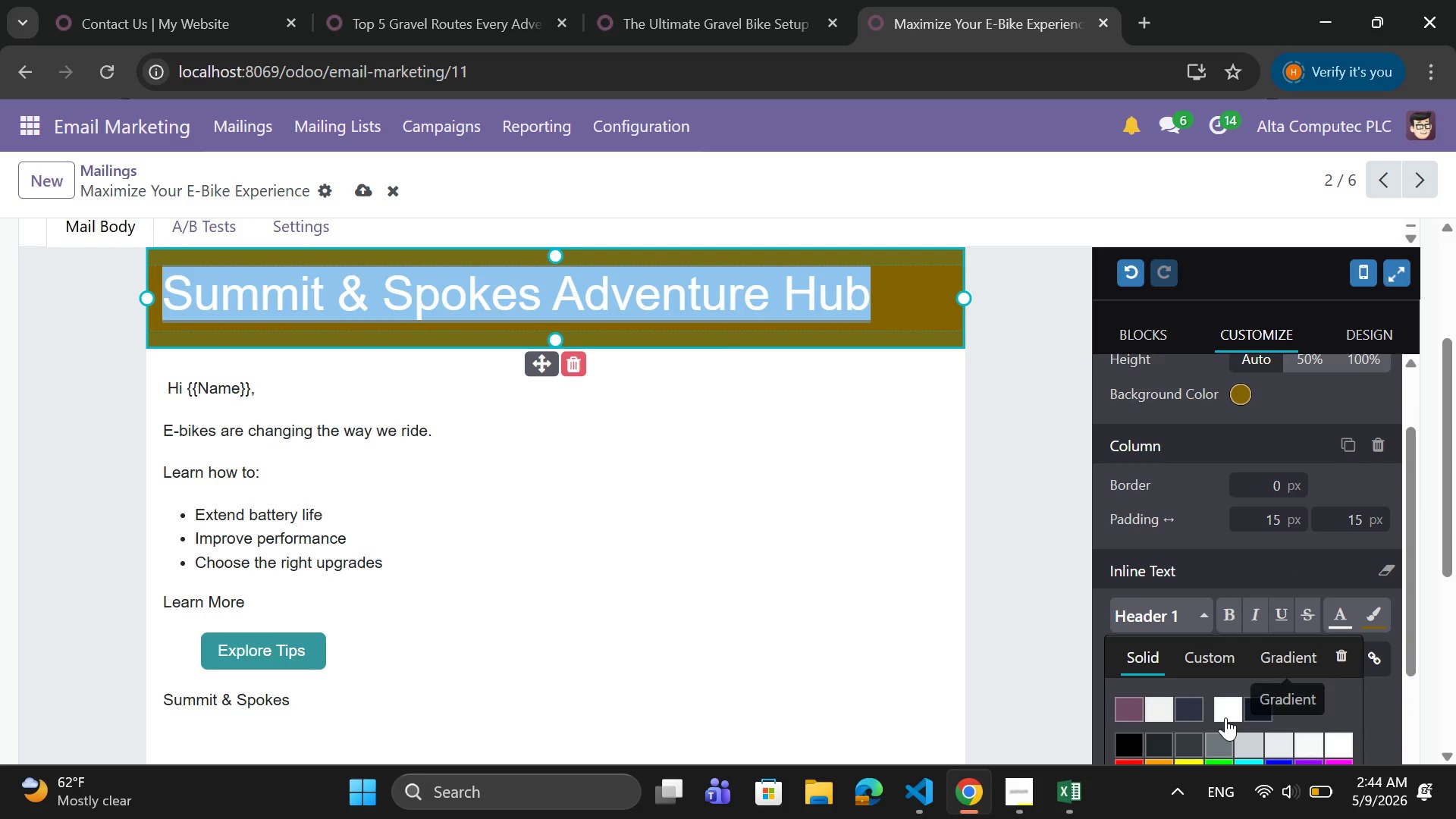 
left_click([1225, 718])
 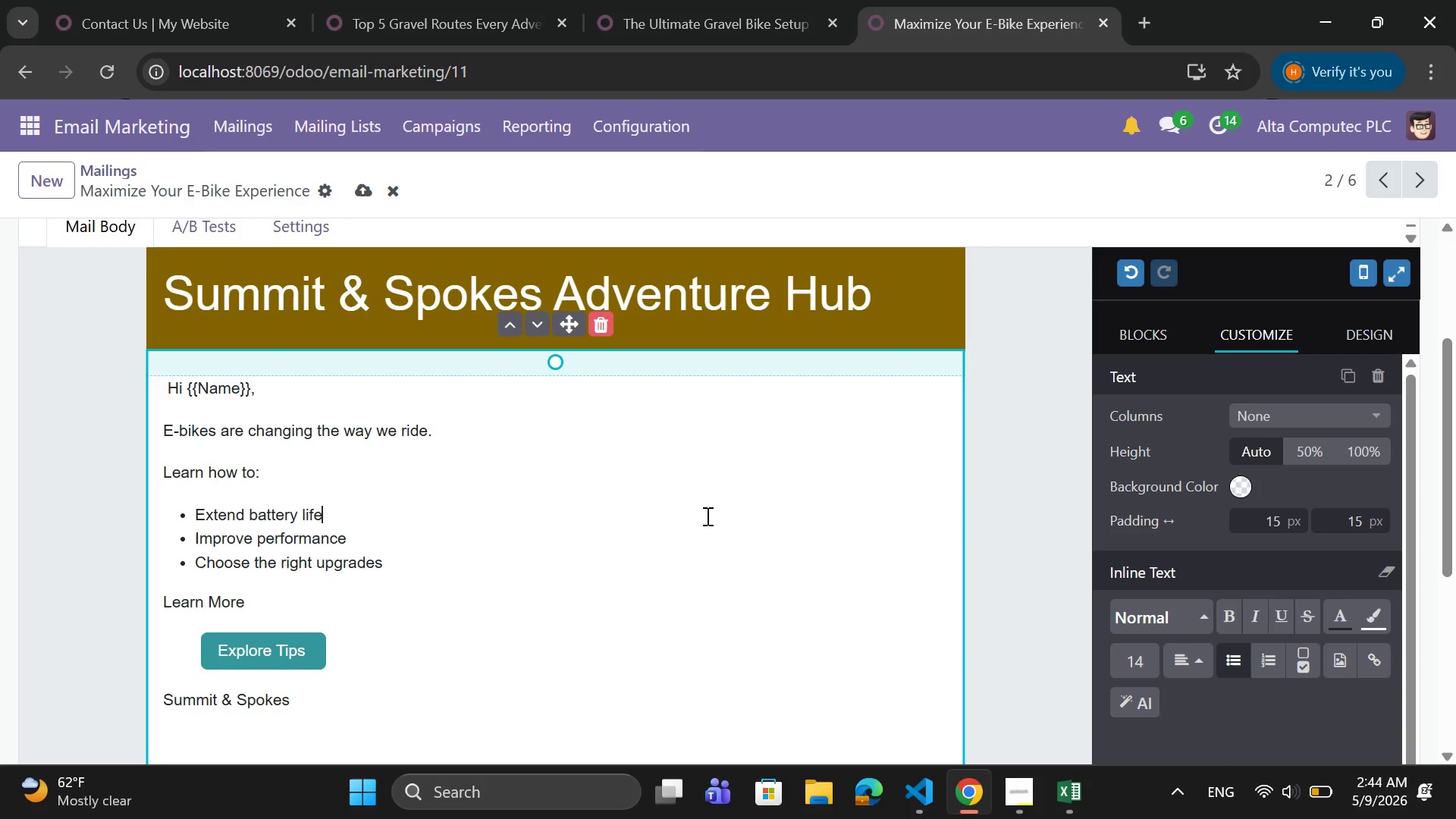 
scroll: coordinate [714, 516], scroll_direction: down, amount: 3.0
 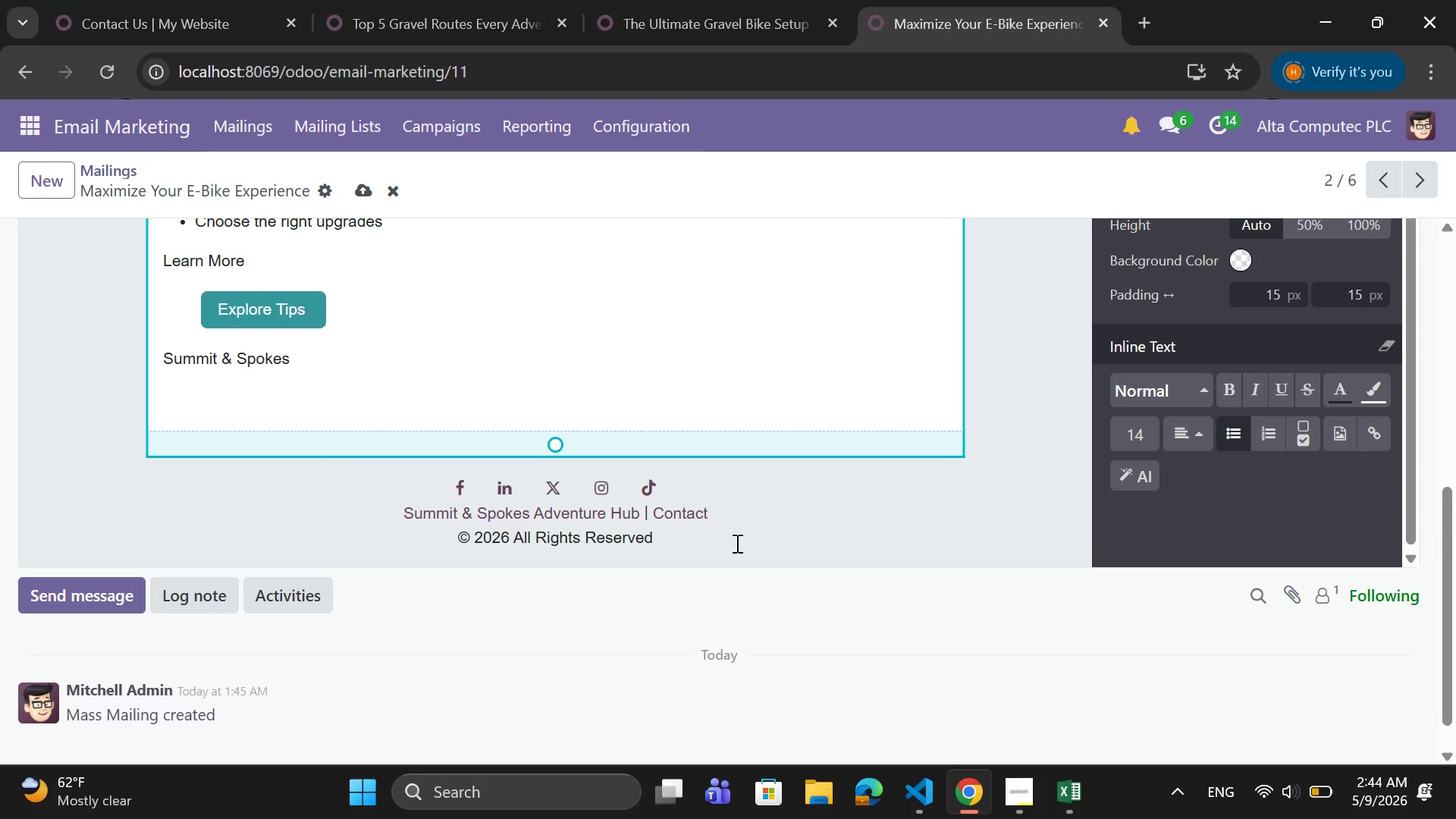 
left_click([740, 542])
 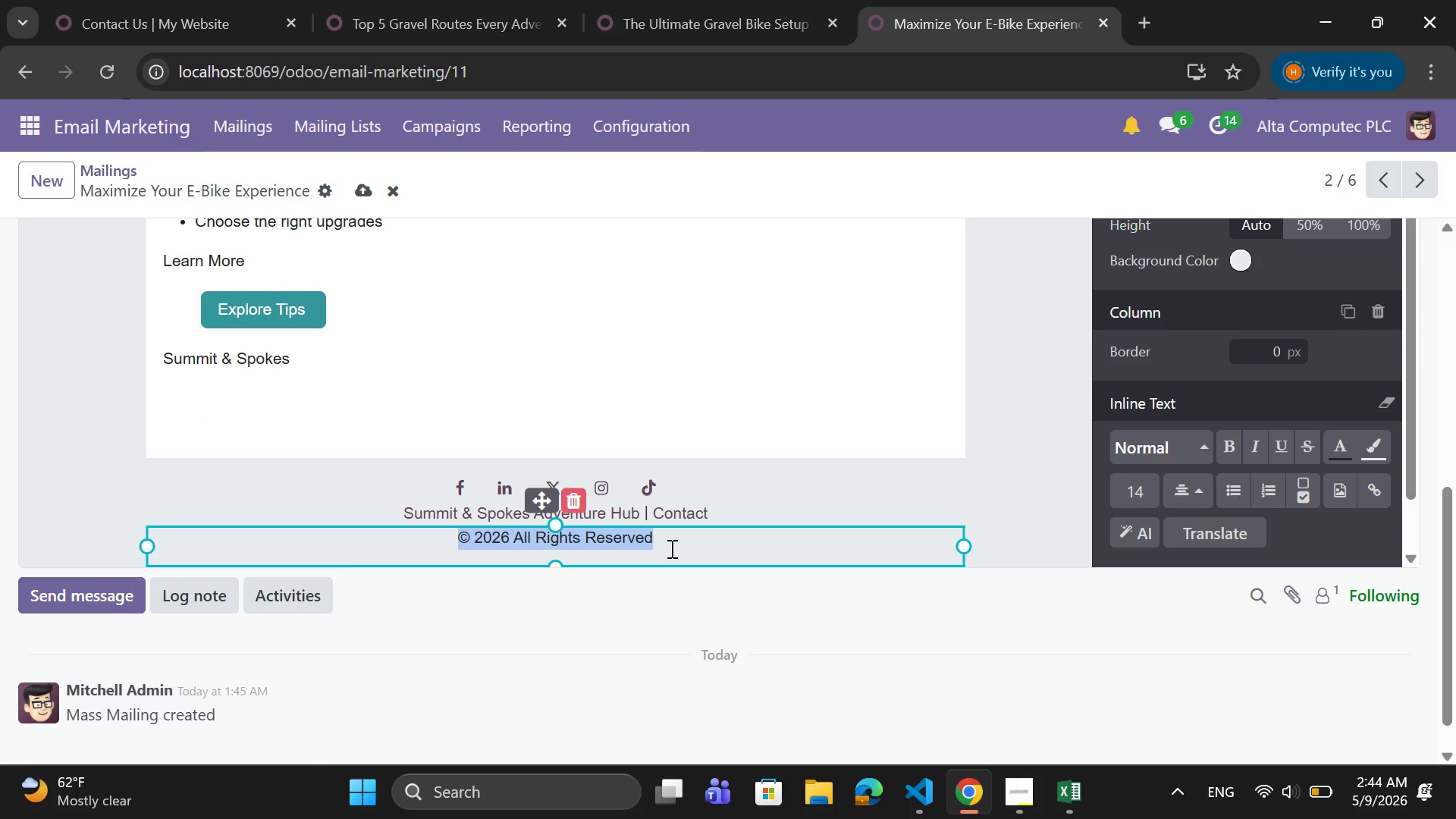 
left_click([670, 548])
 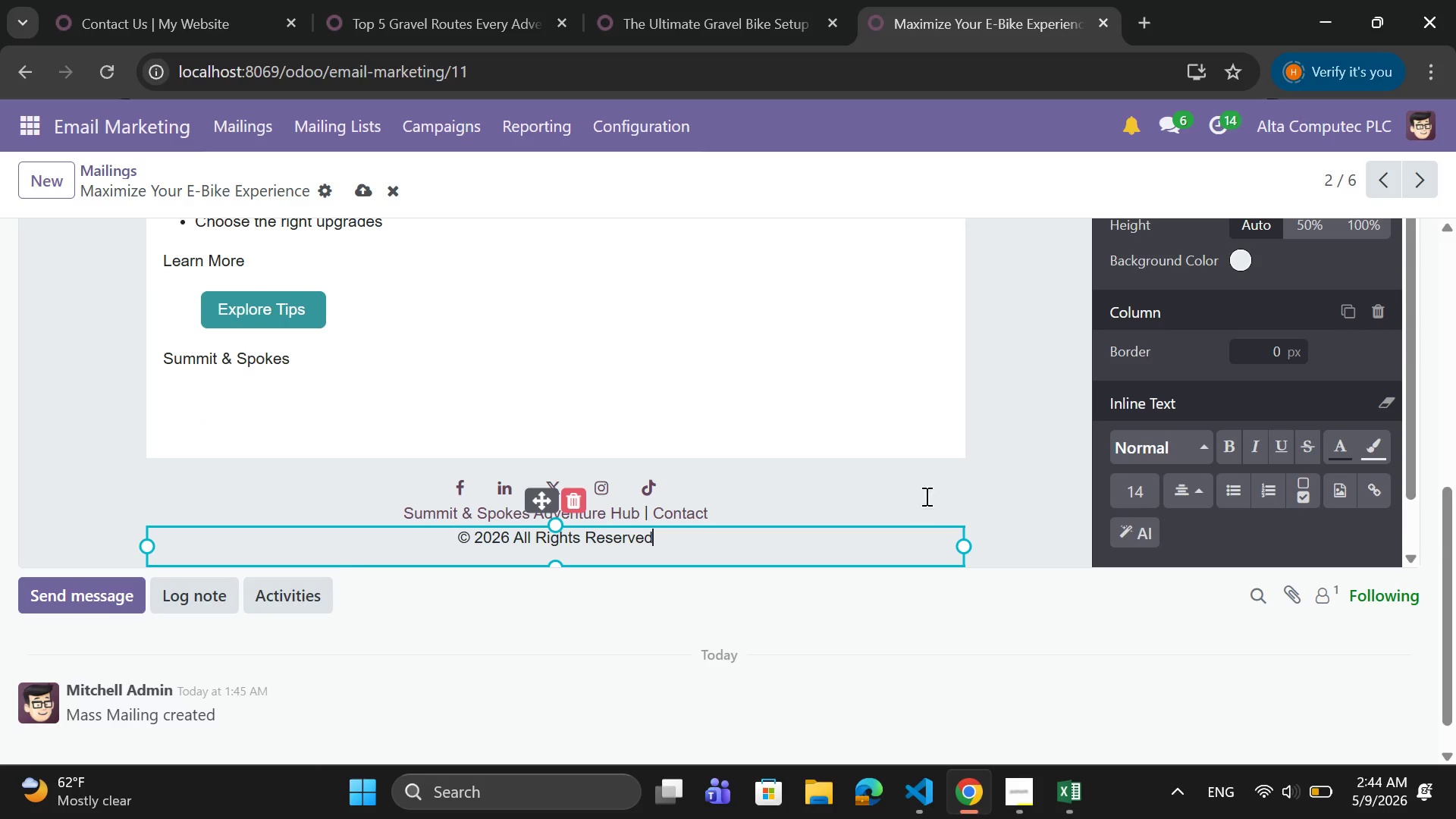 
left_click([934, 482])
 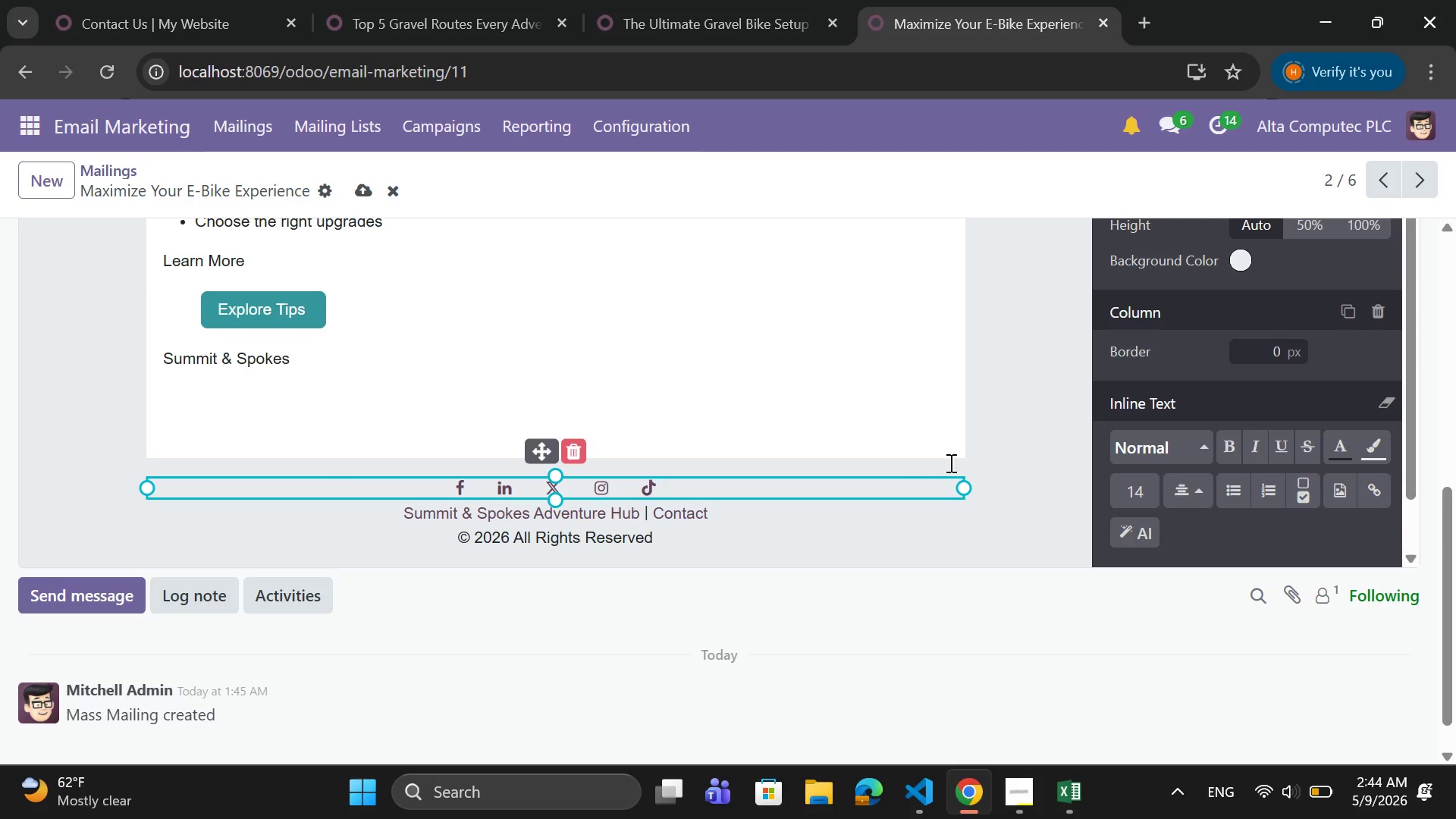 
left_click([906, 475])
 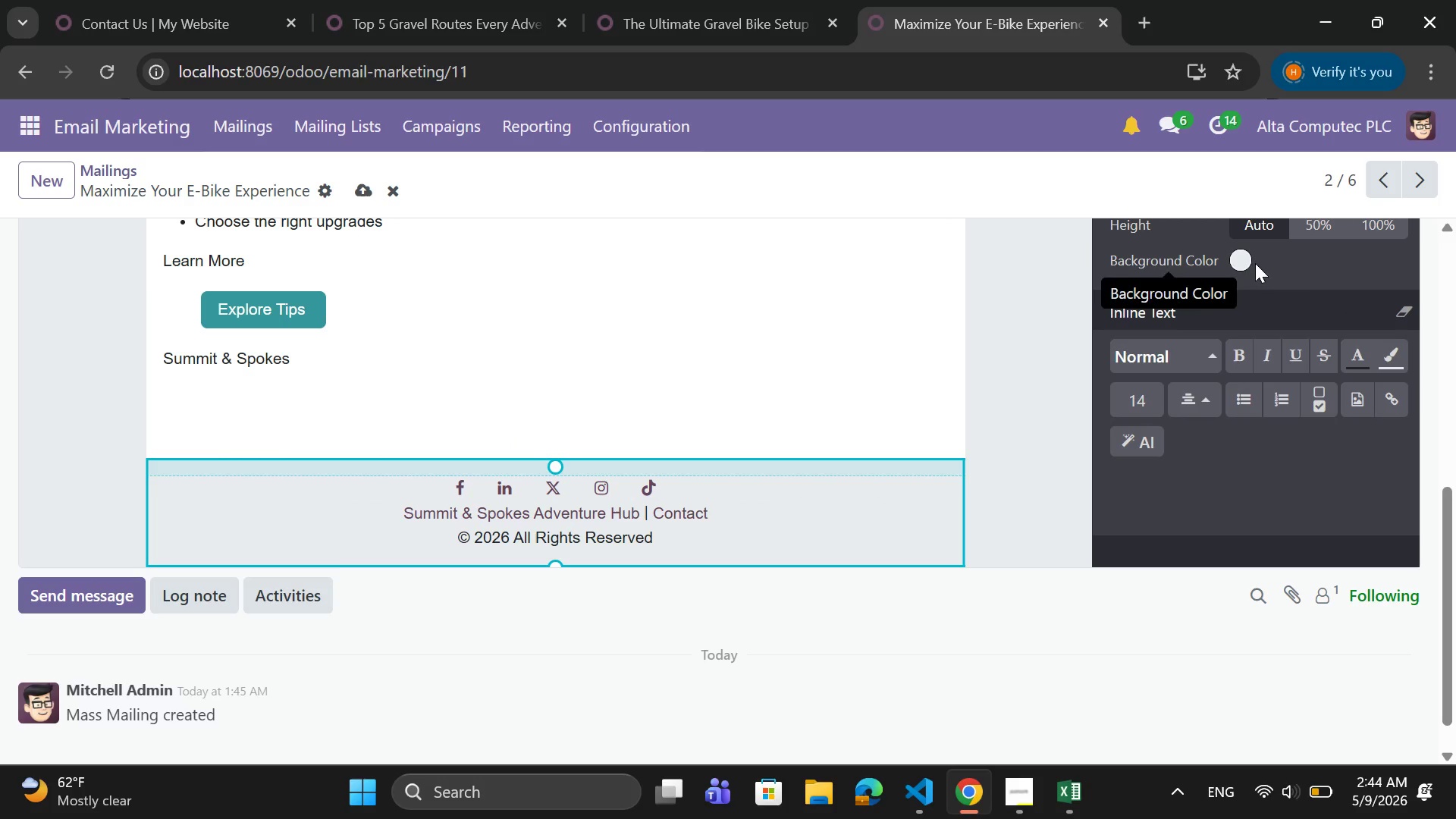 
left_click([1247, 264])
 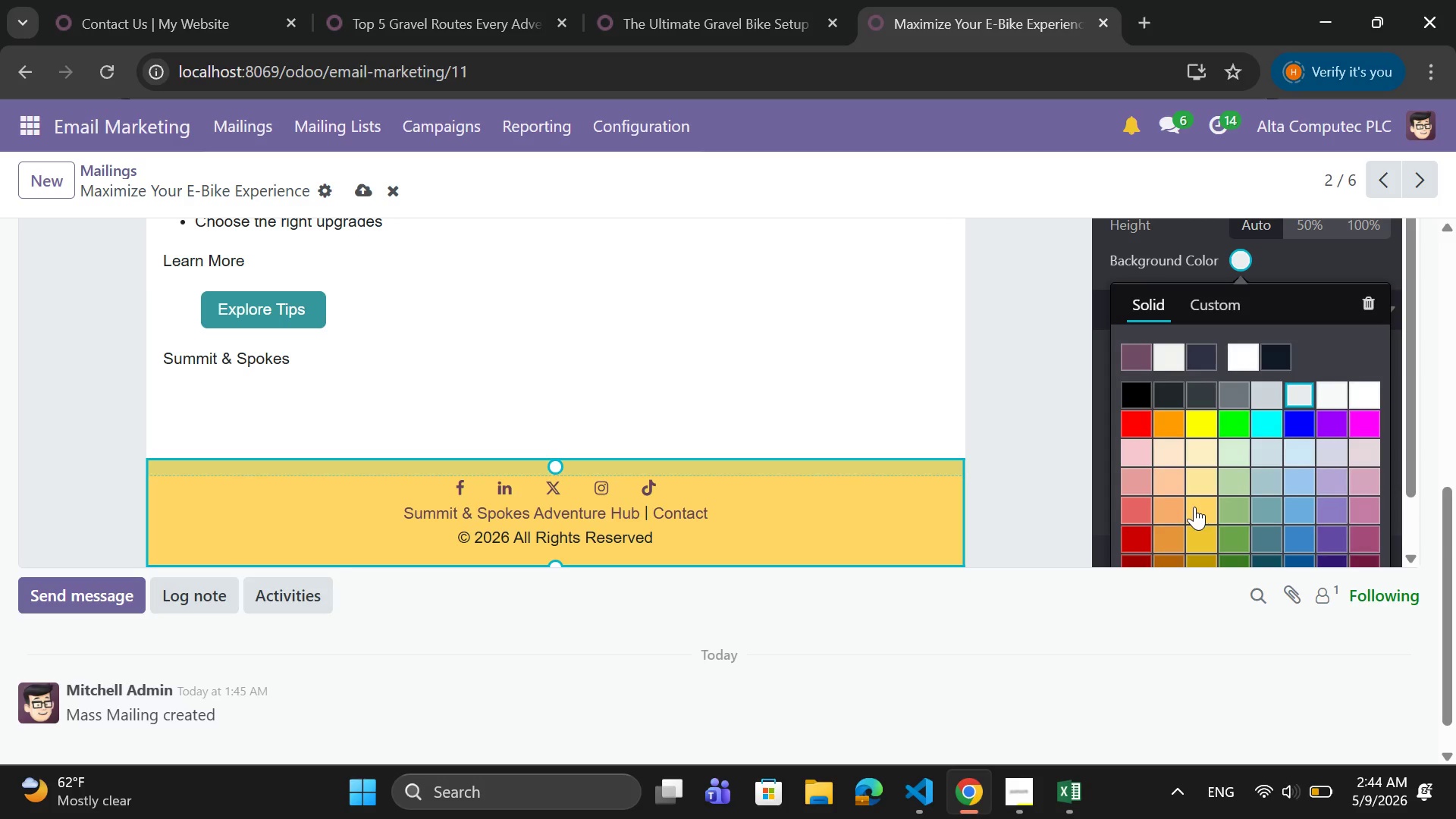 
left_click([1194, 507])
 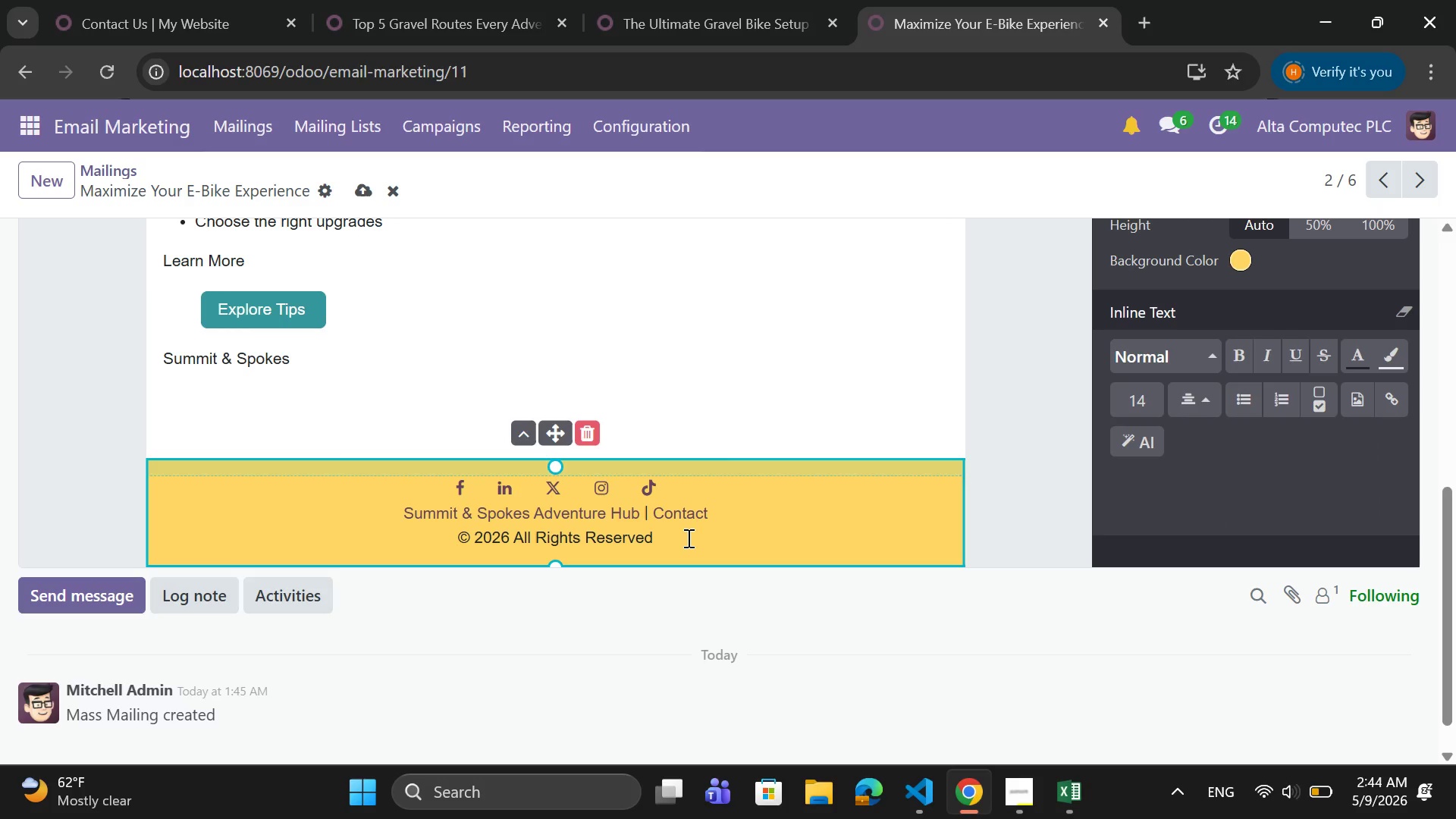 
left_click_drag(start_coordinate=[687, 538], to_coordinate=[406, 520])
 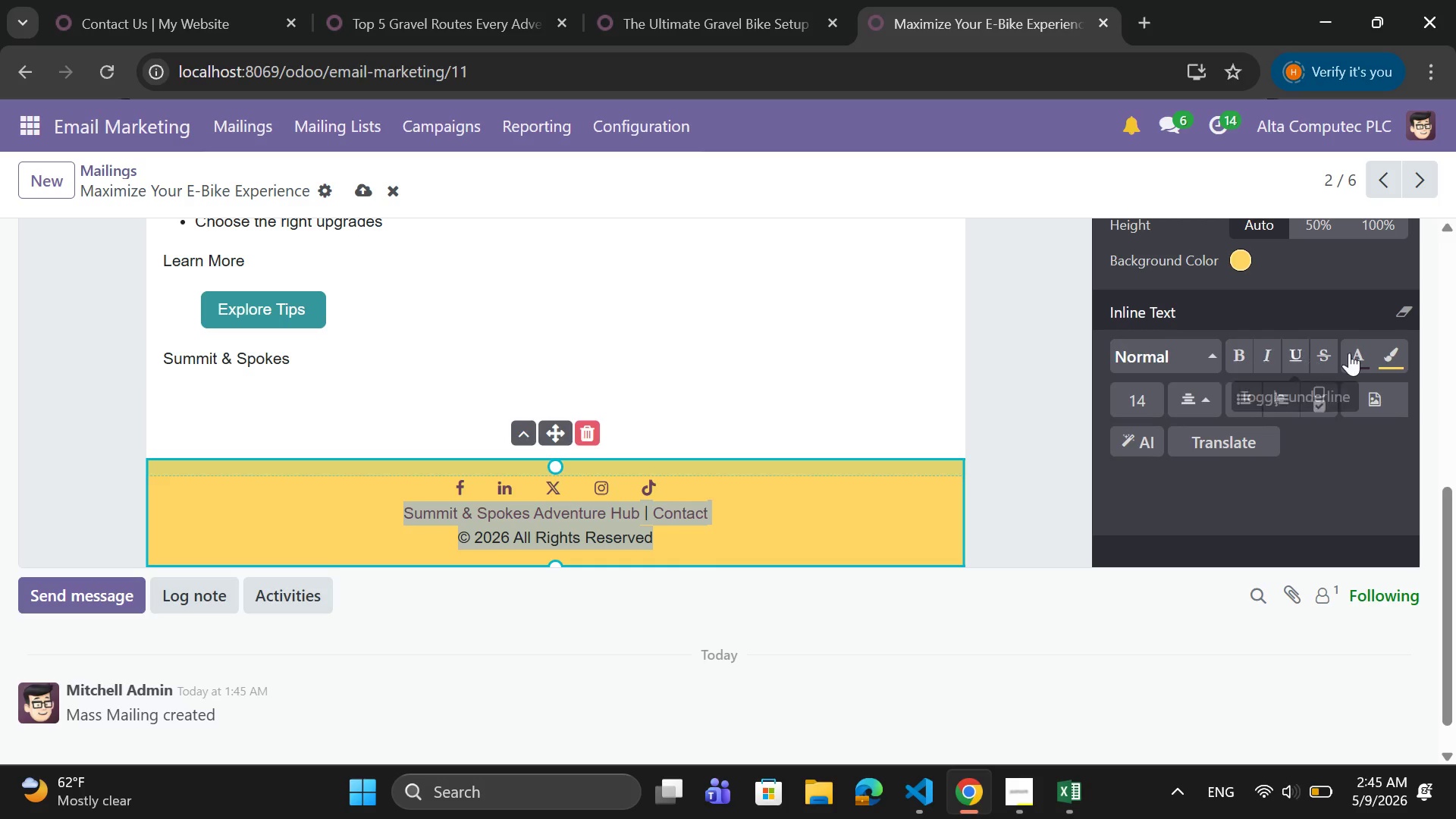 
left_click([1351, 353])
 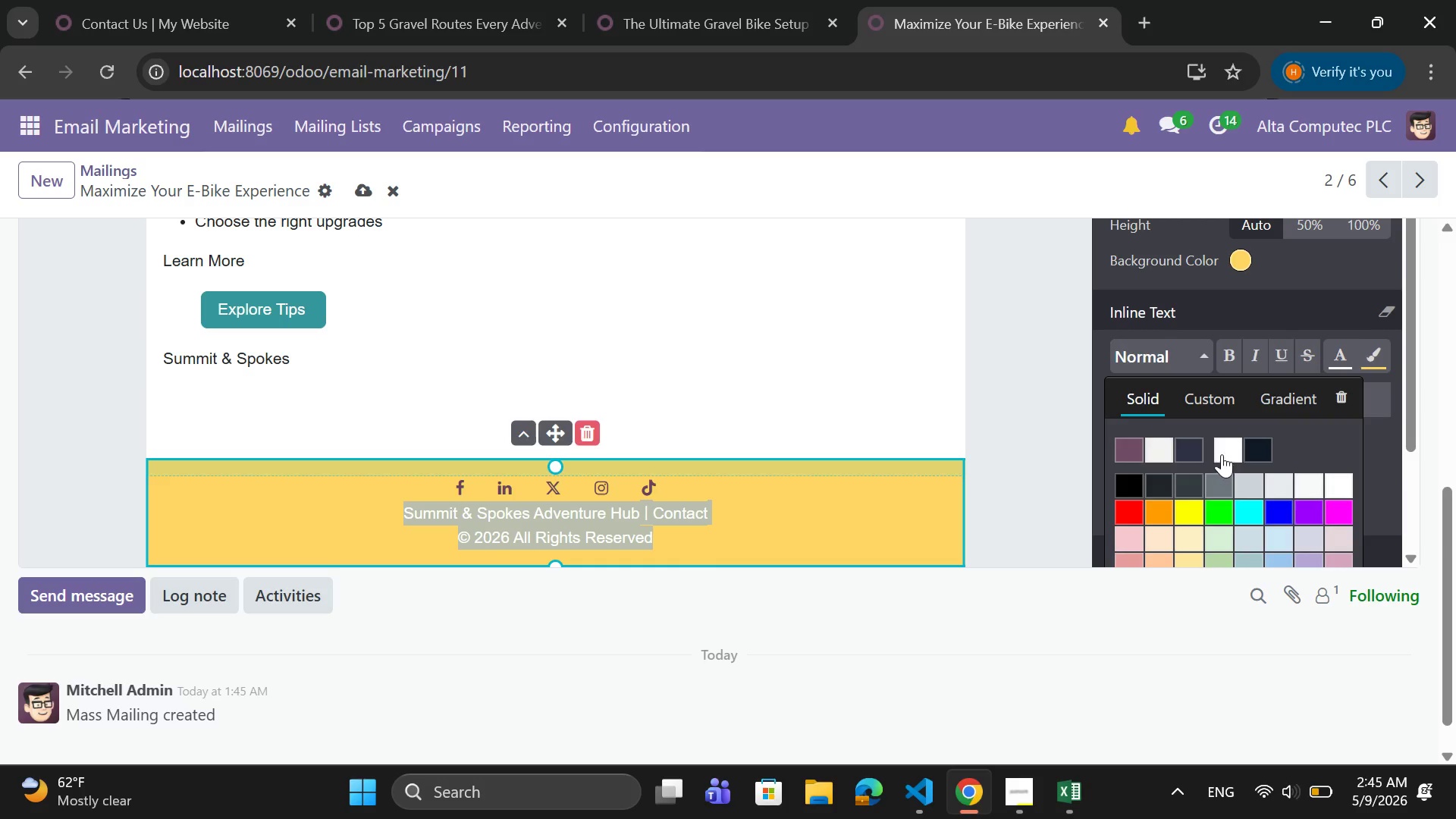 
left_click([1228, 452])
 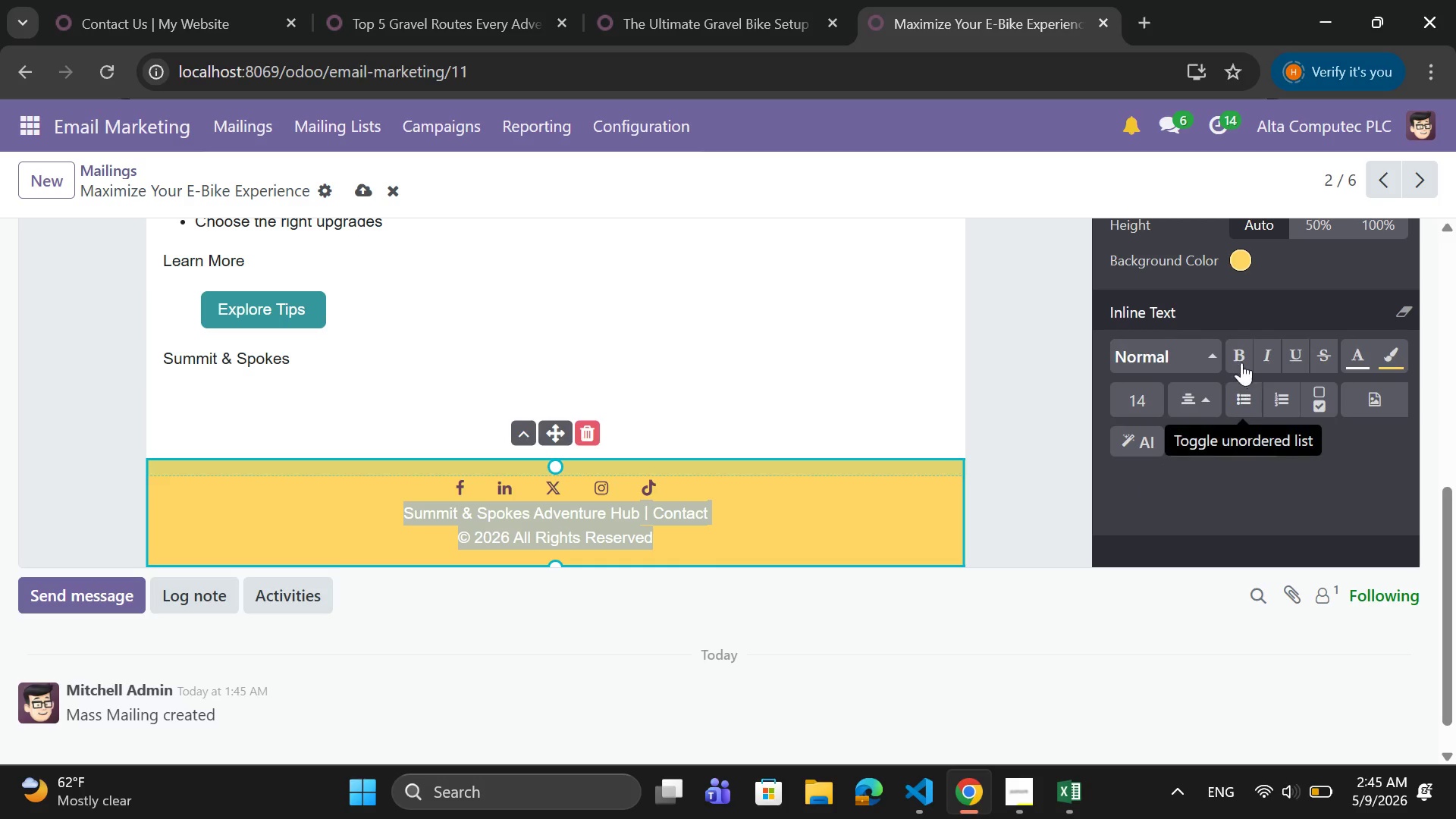 
left_click([1241, 362])
 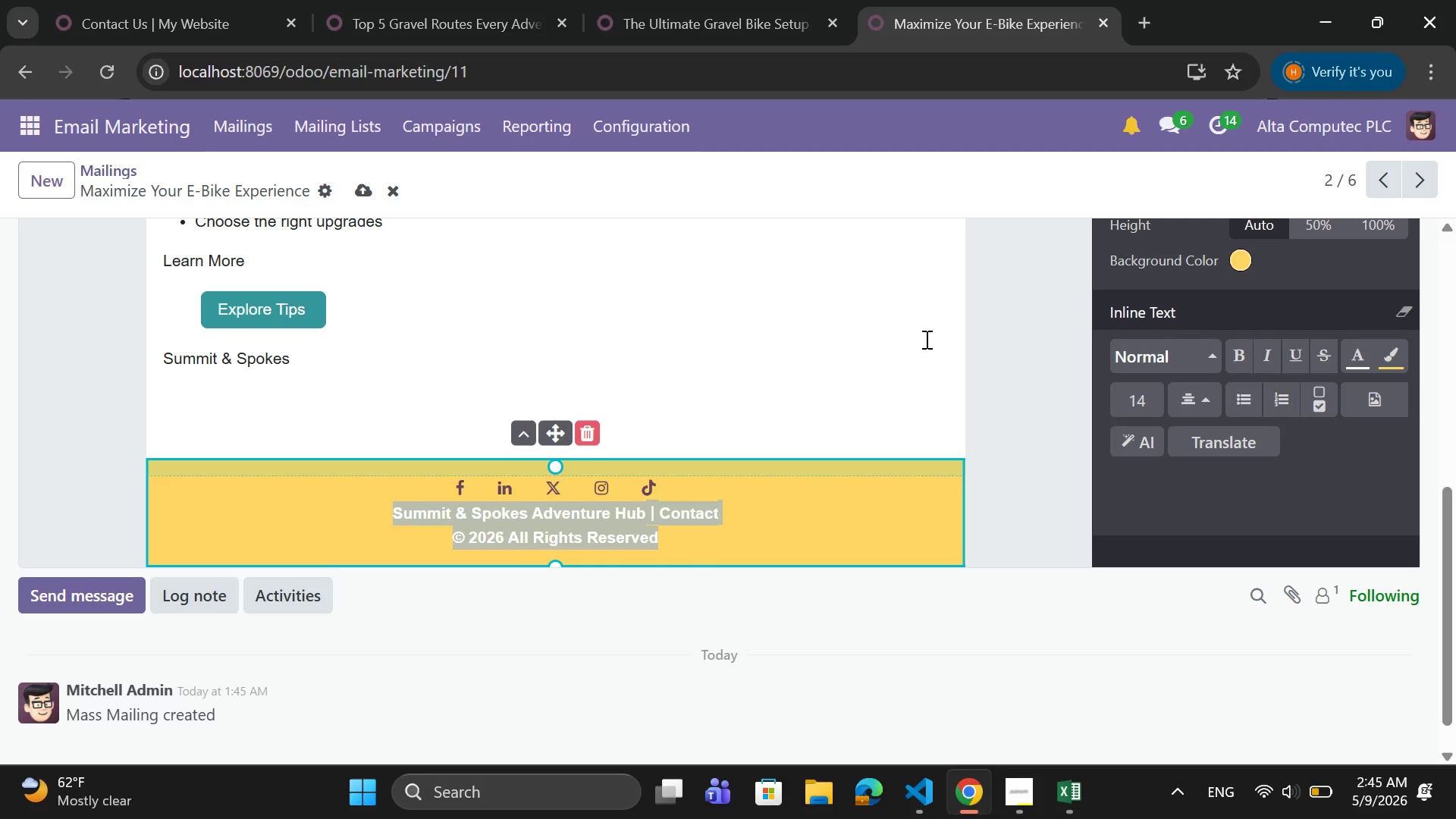 
left_click([925, 339])
 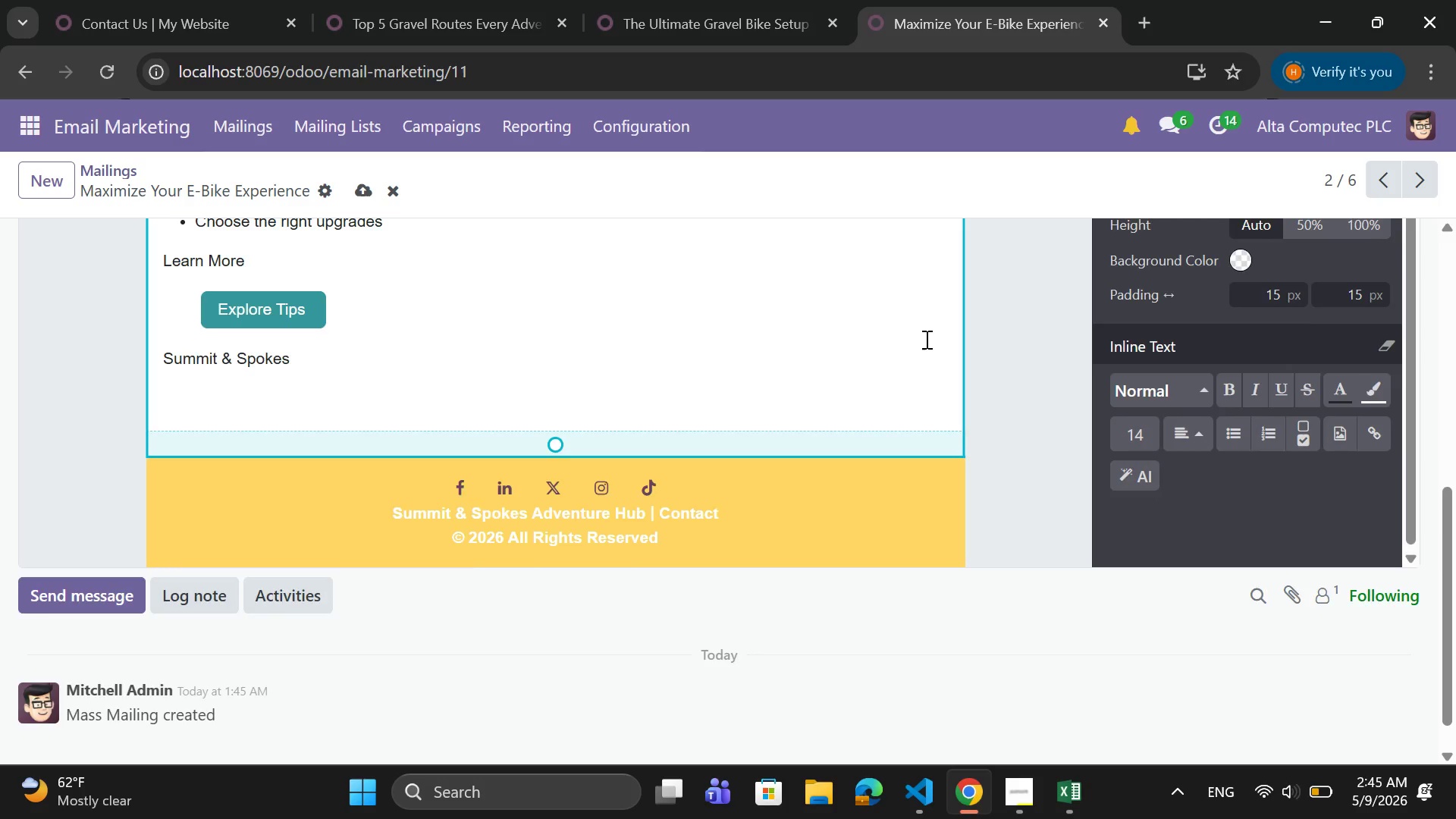 
scroll: coordinate [925, 339], scroll_direction: down, amount: 3.0
 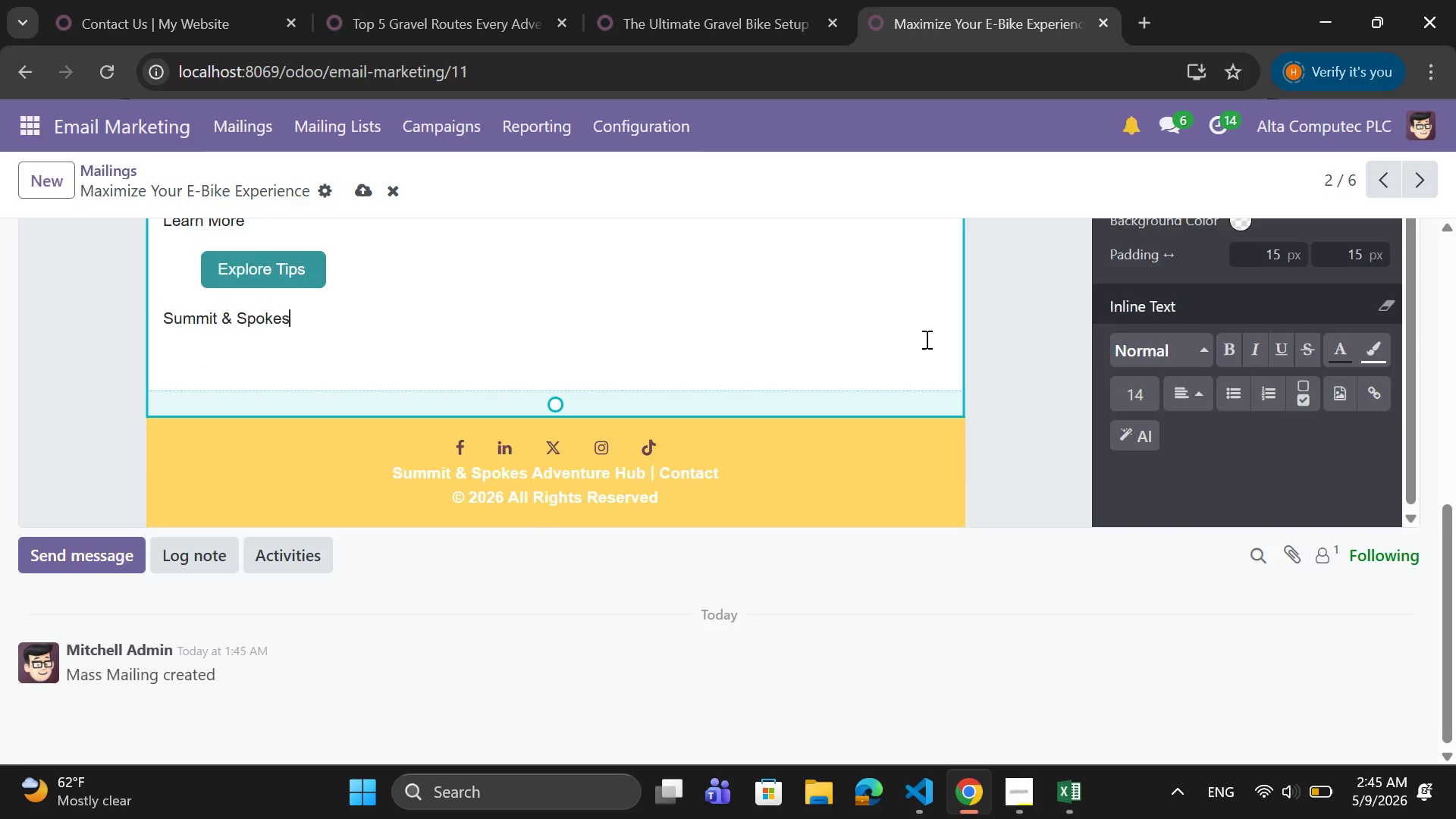 
scroll: coordinate [925, 339], scroll_direction: up, amount: 6.0
 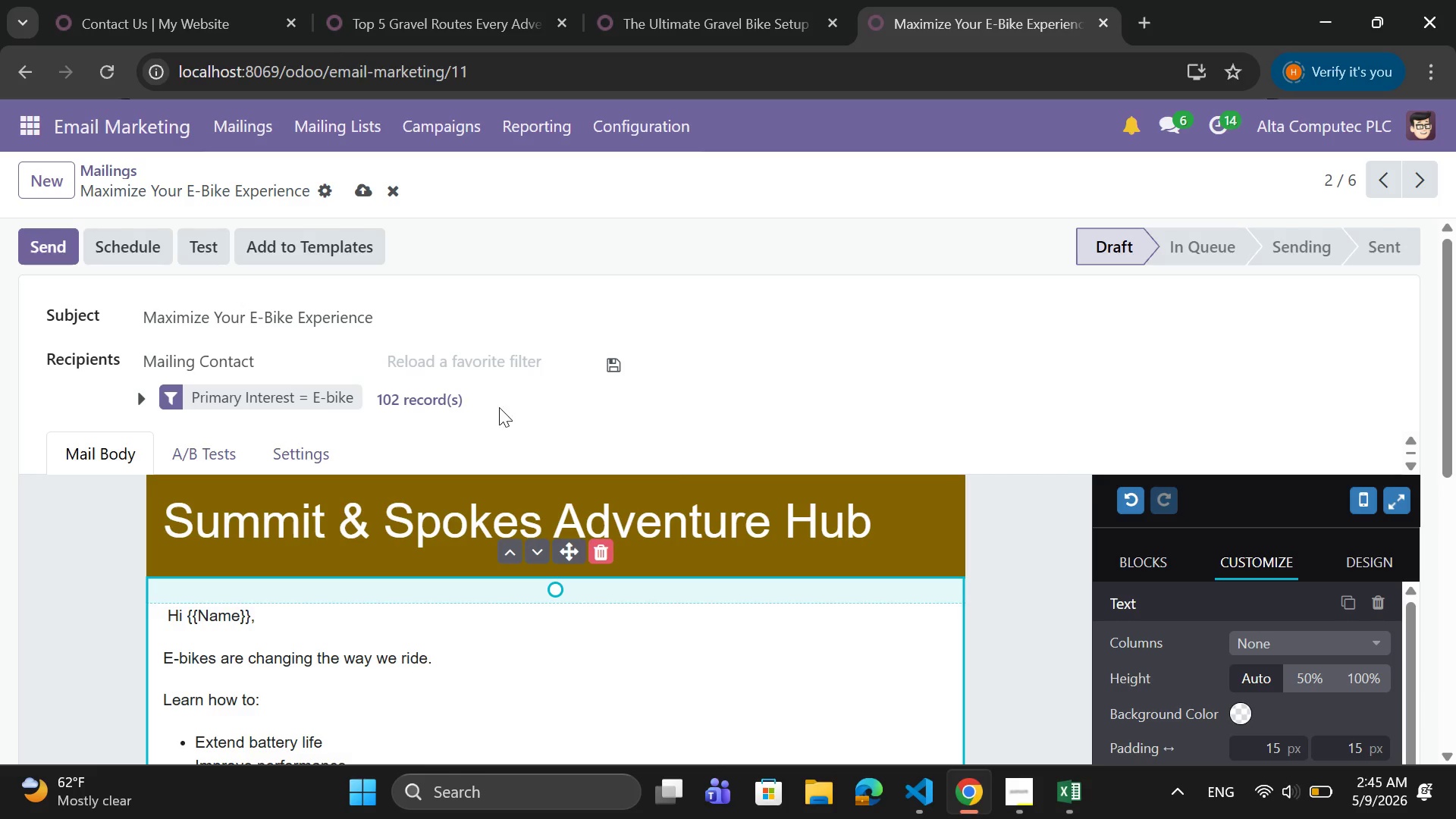 
scroll: coordinate [931, 724], scroll_direction: down, amount: 9.0
 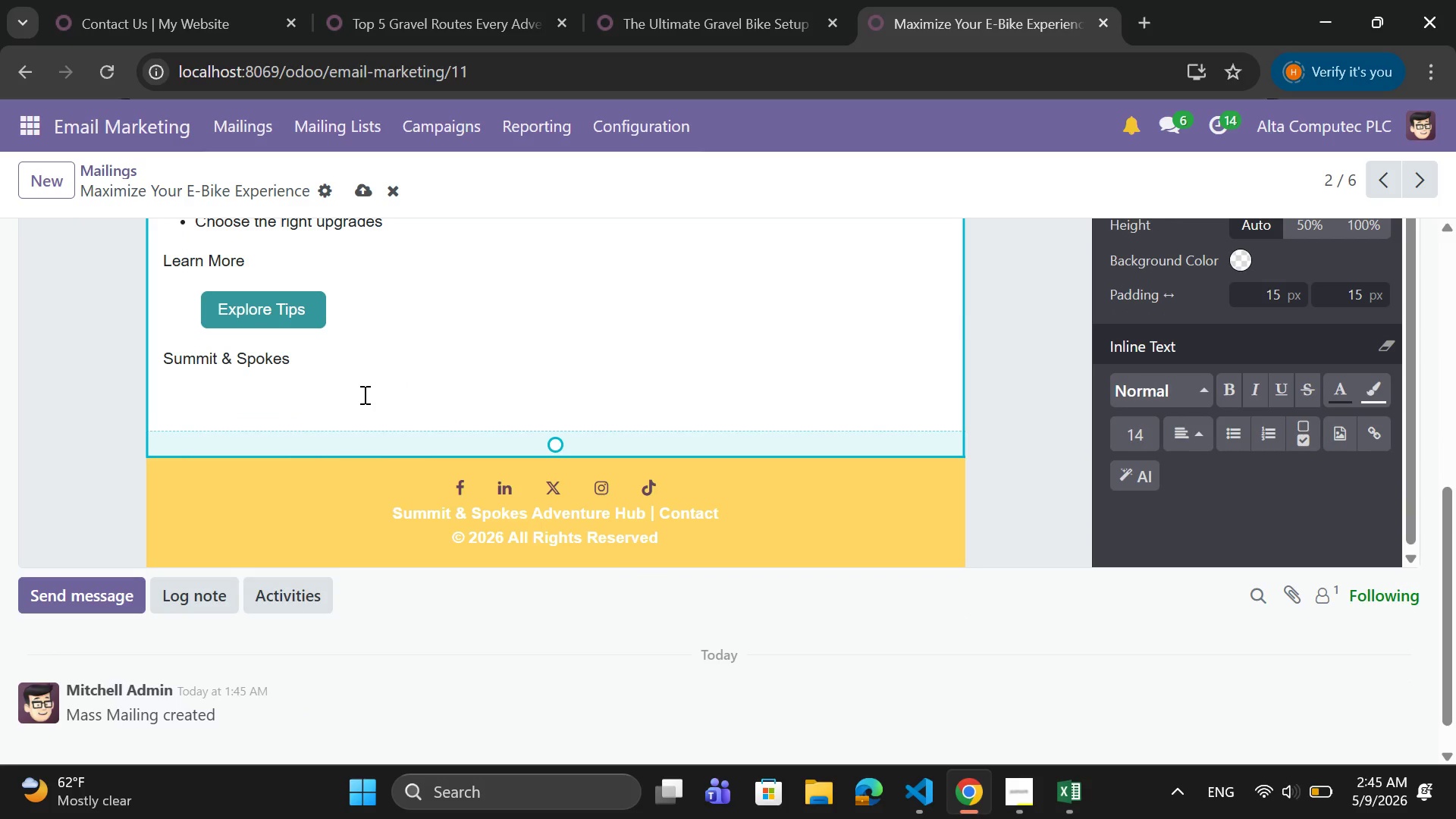 
scroll: coordinate [413, 394], scroll_direction: none, amount: 0.0
 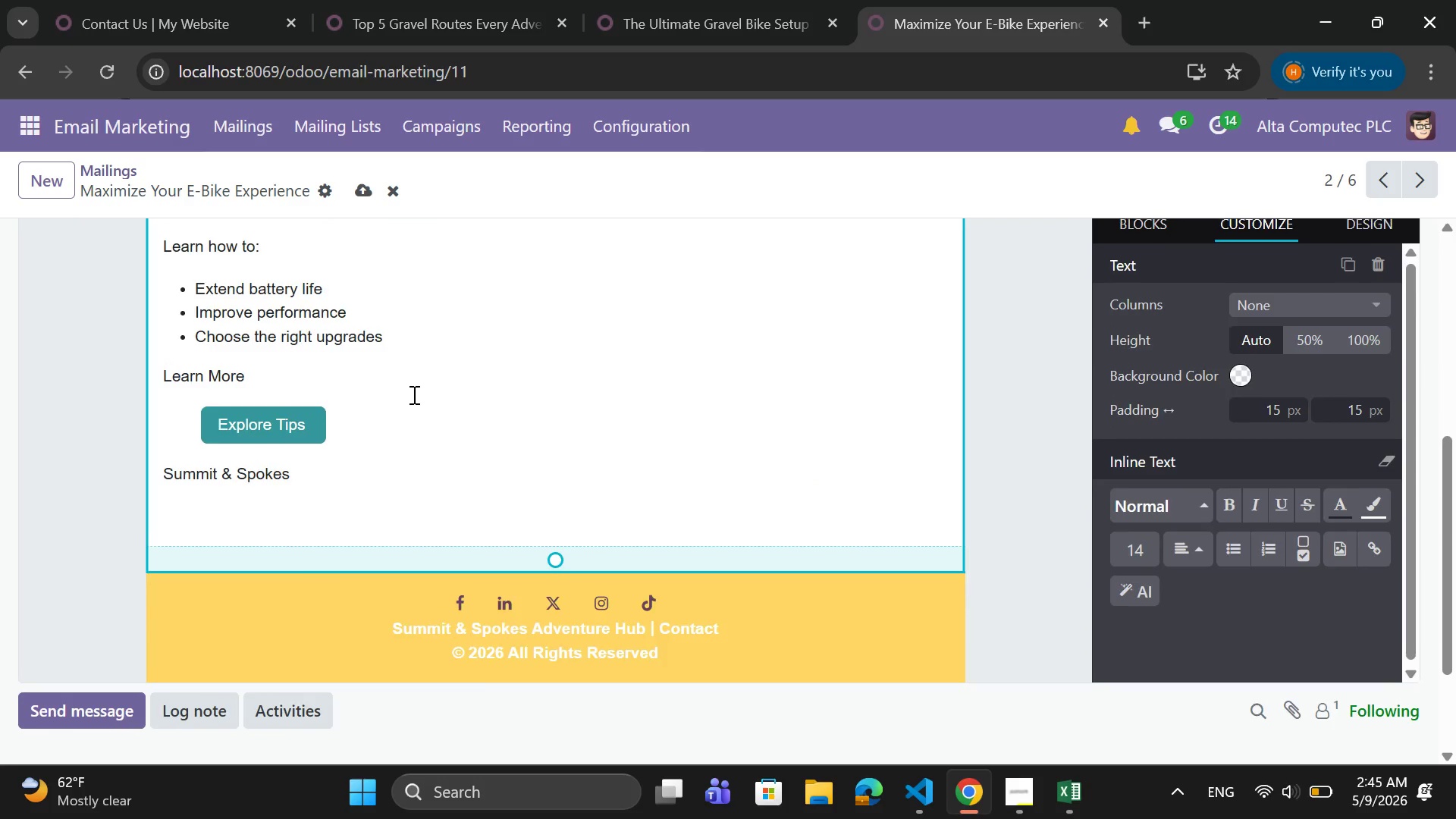 
scroll: coordinate [413, 394], scroll_direction: up, amount: 2.0
 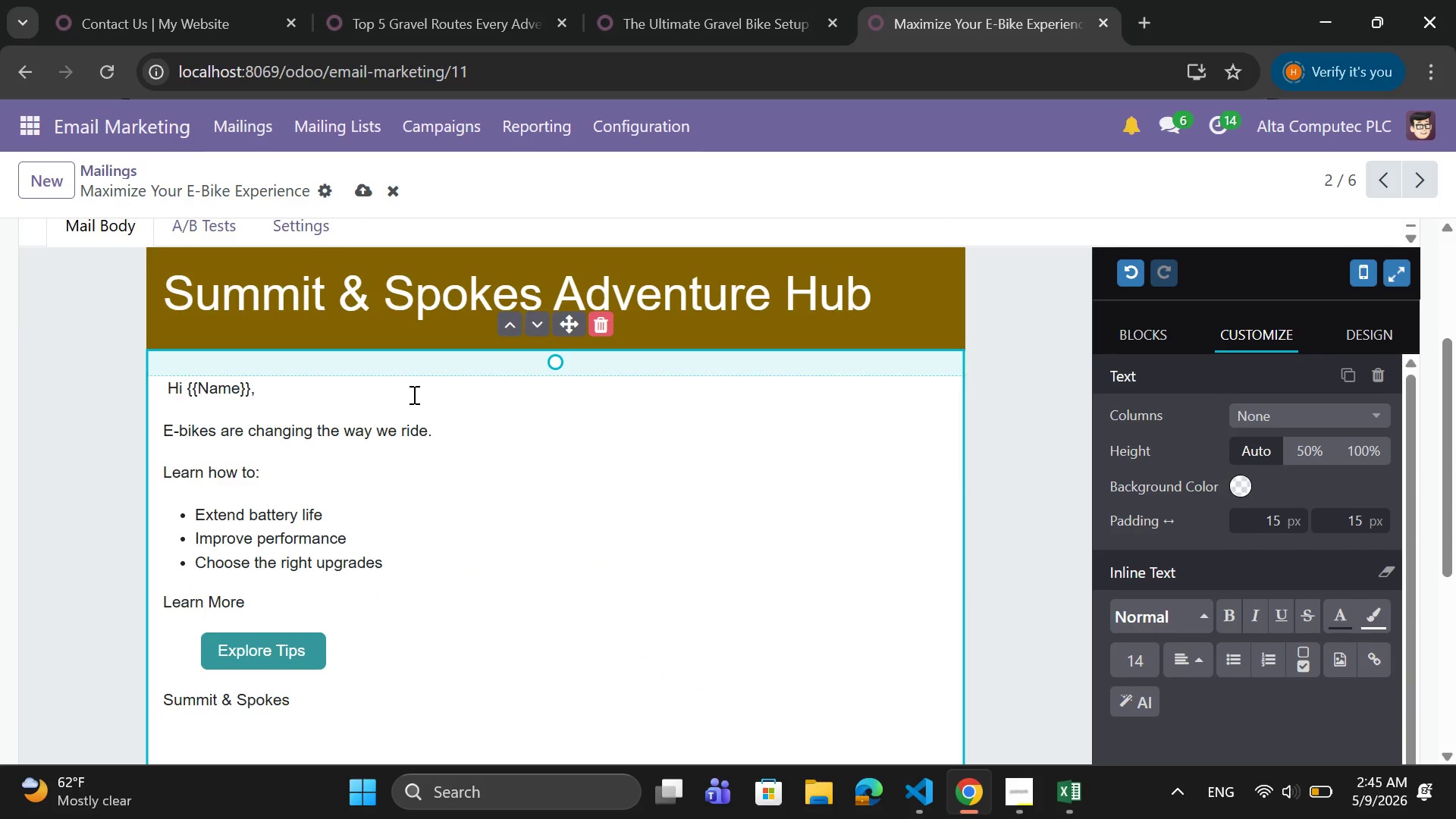 
scroll: coordinate [413, 394], scroll_direction: down, amount: 1.0
 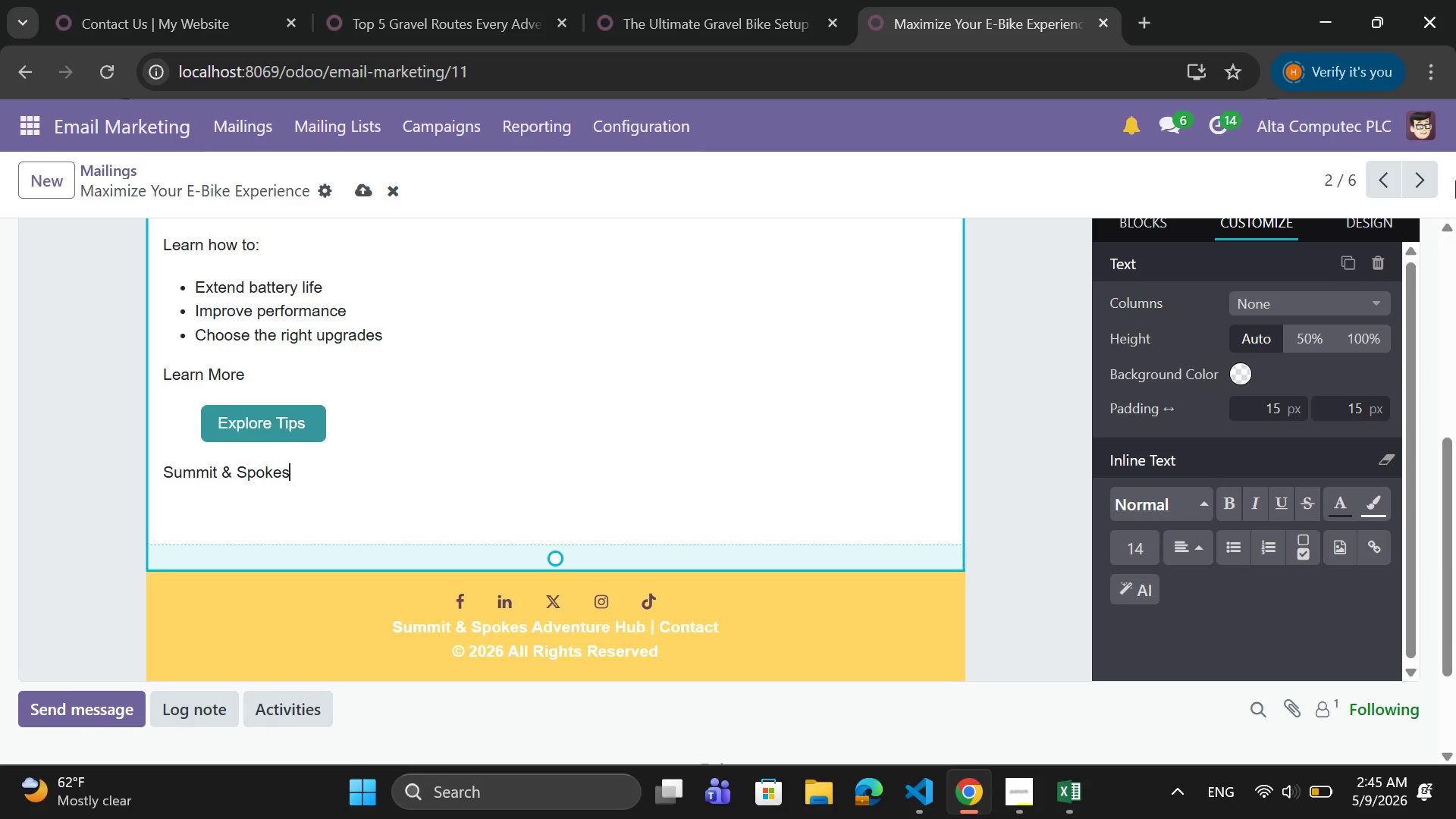 
wait(6.82)
 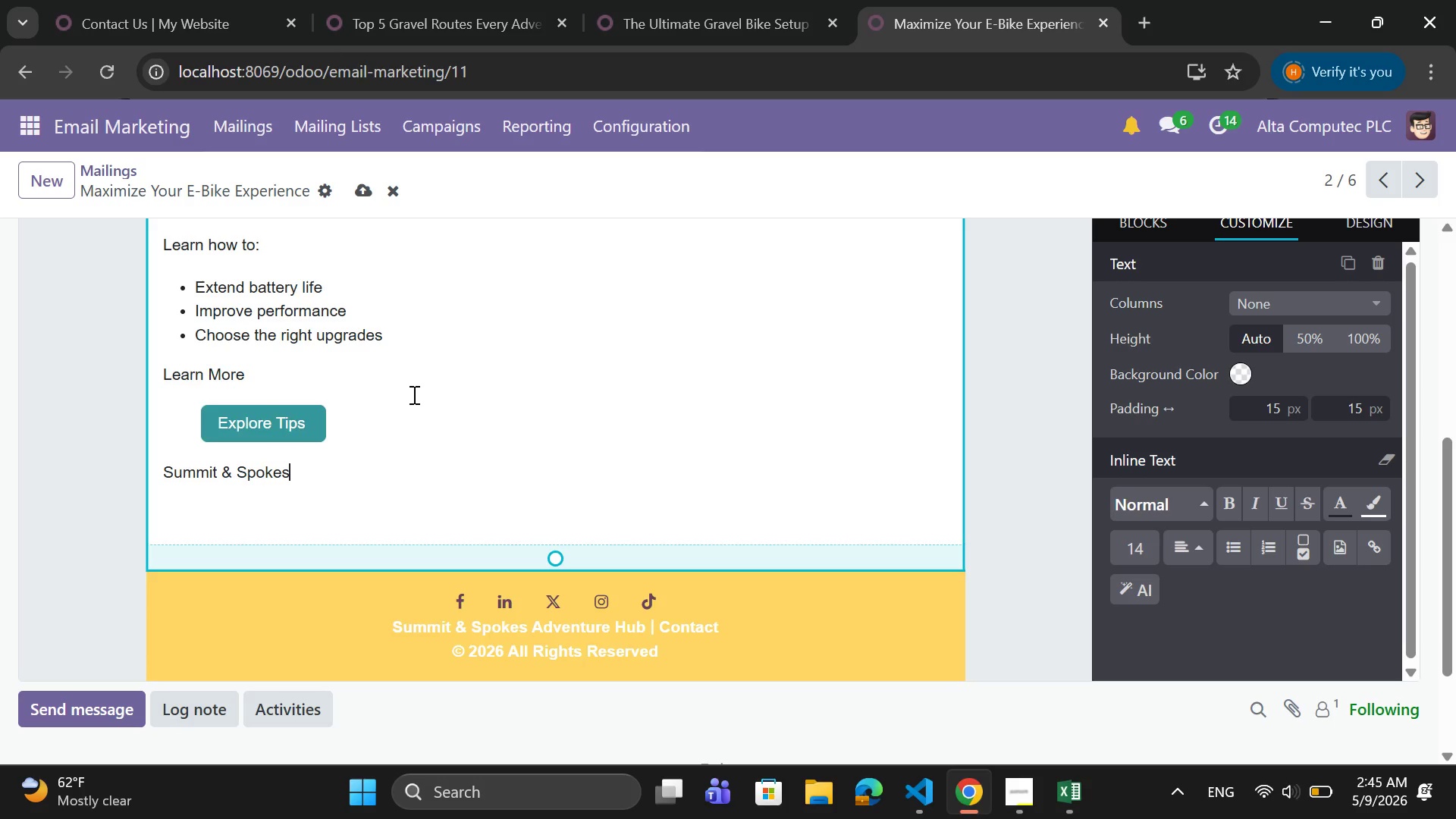 
left_click([381, 0])
 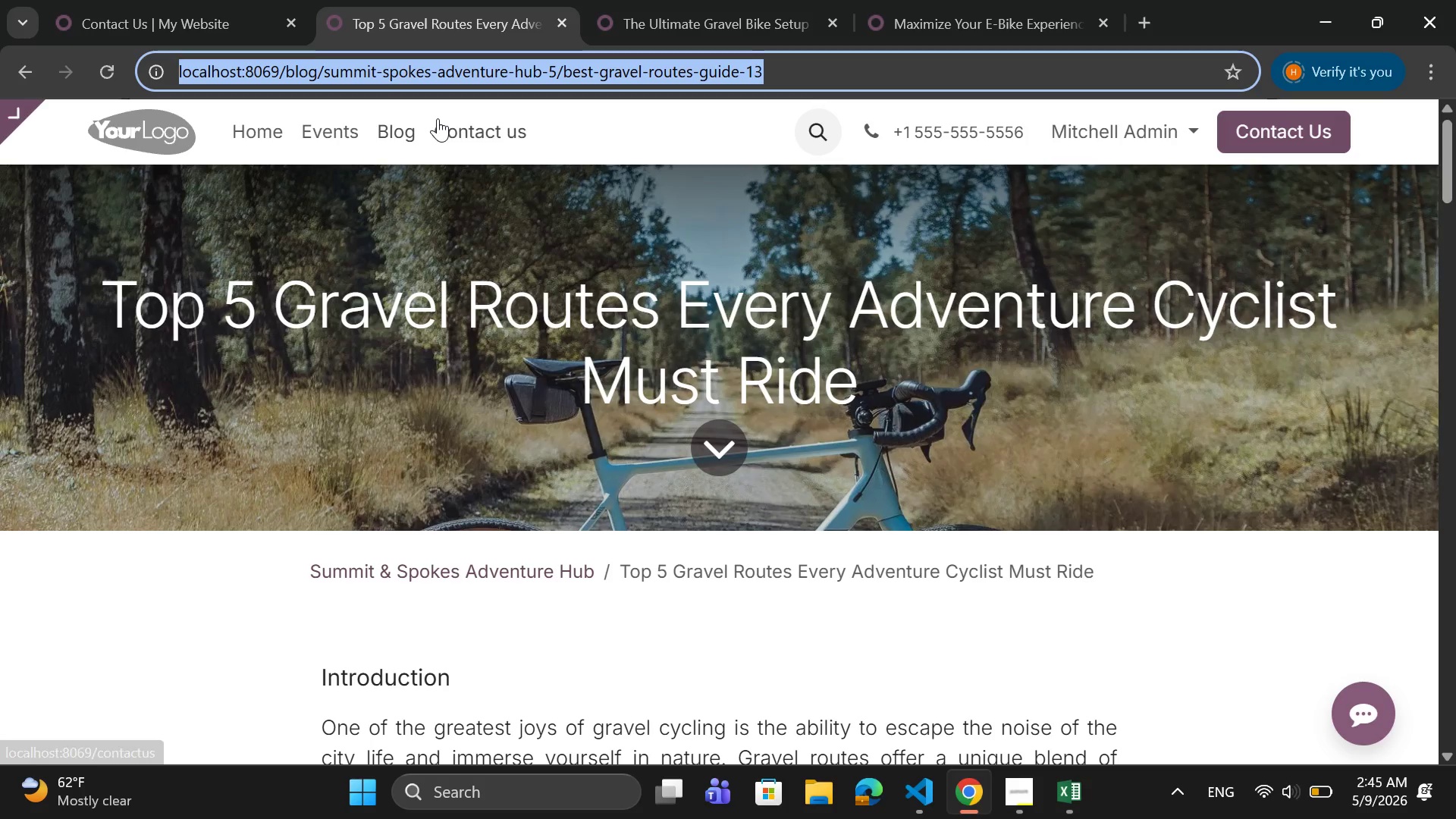 
left_click([391, 128])
 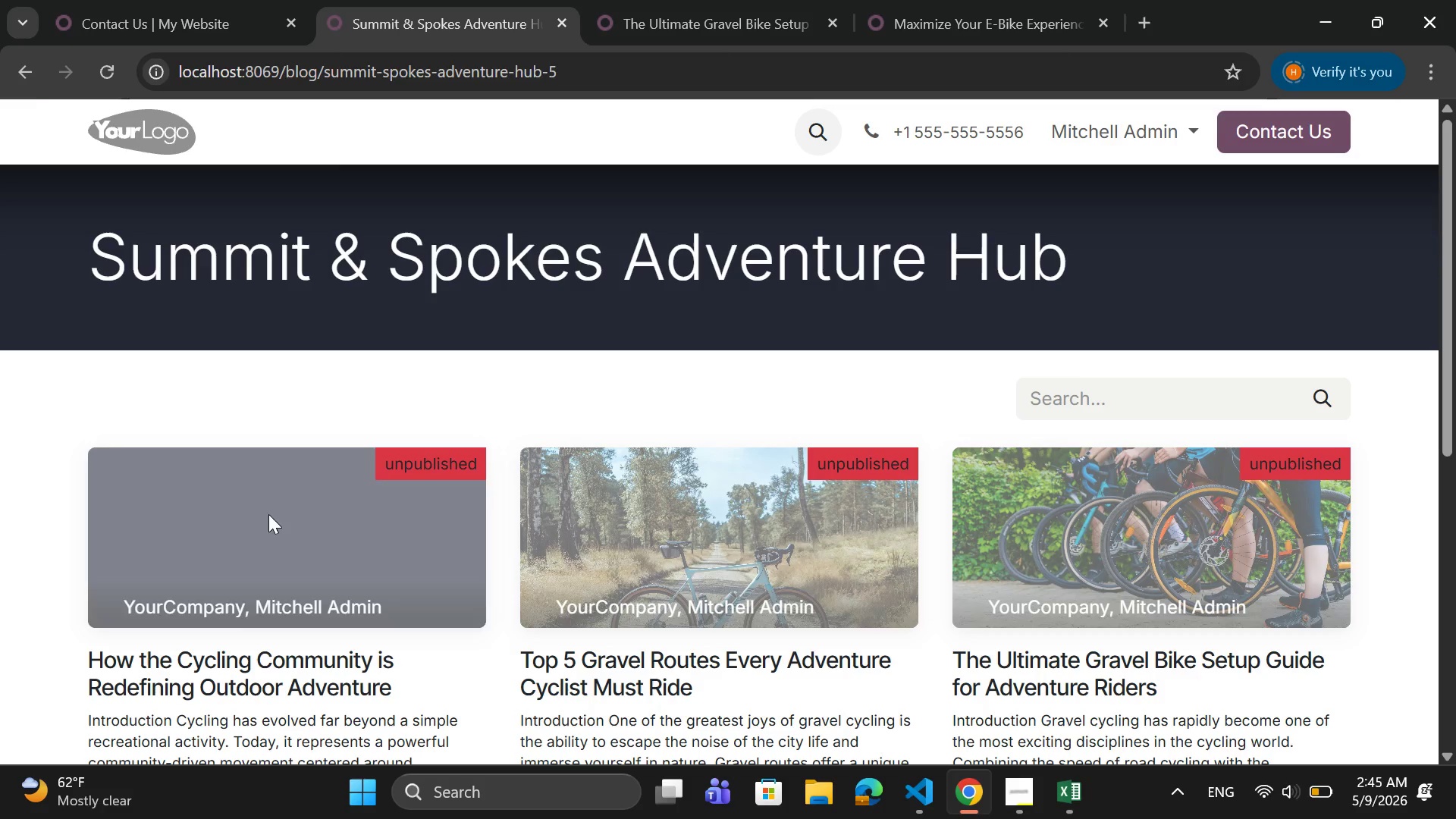 
mouse_move([348, 818])
 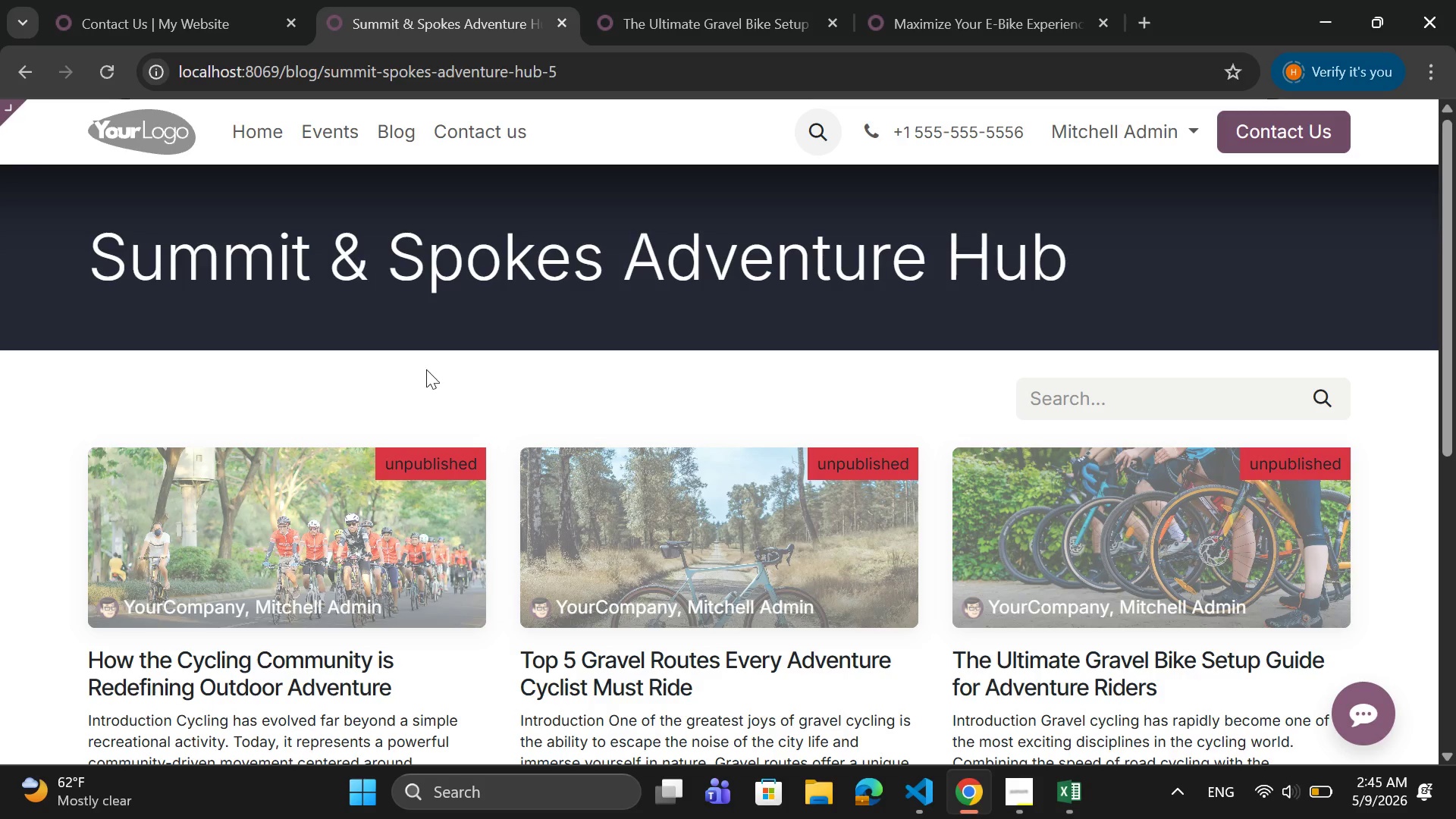 
left_click([354, 607])
 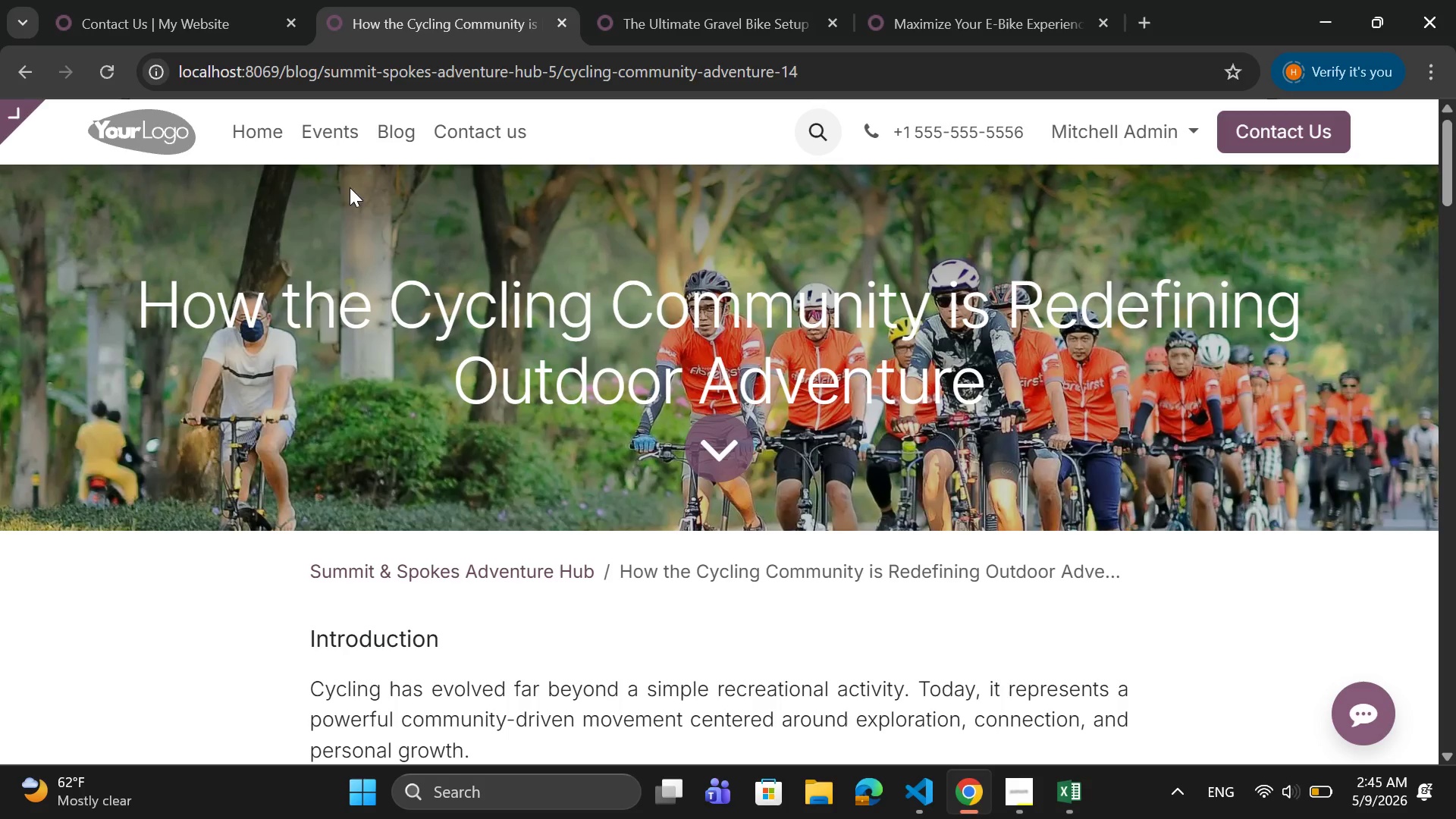 
left_click_drag(start_coordinate=[811, 75], to_coordinate=[156, 84])
 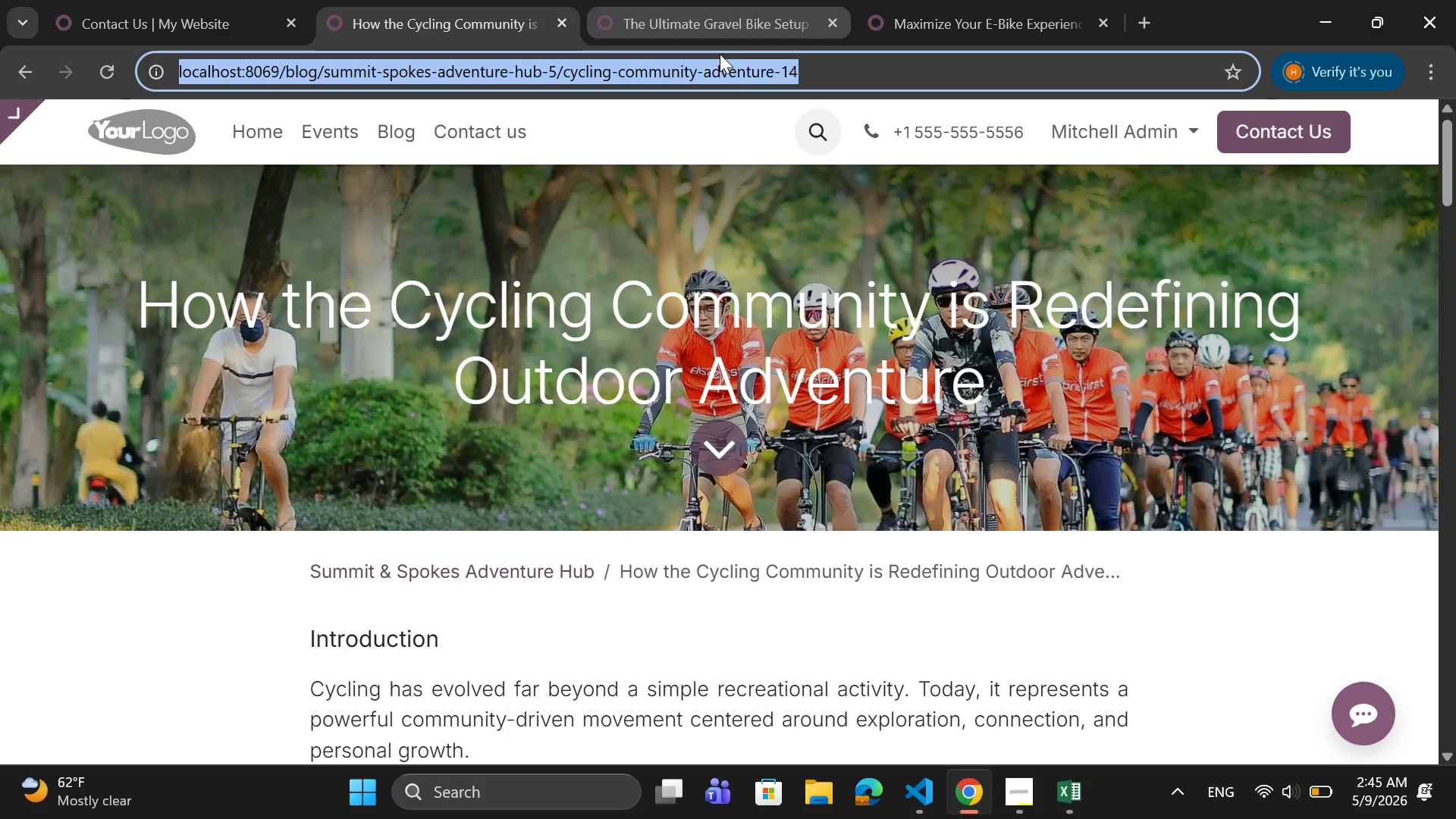 
hold_key(key=ControlLeft, duration=1.66)
 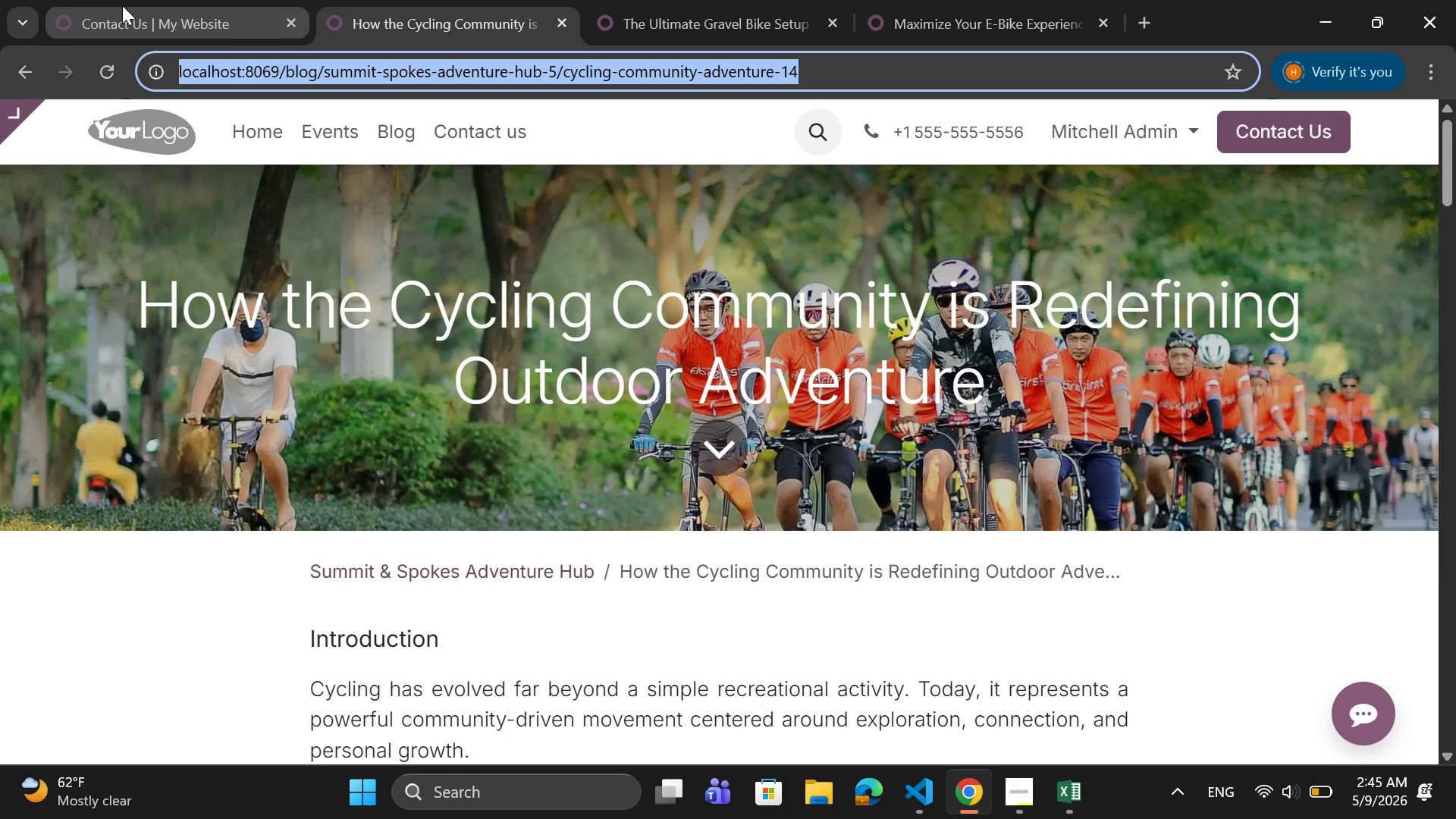 
hold_key(key=C, duration=0.36)
 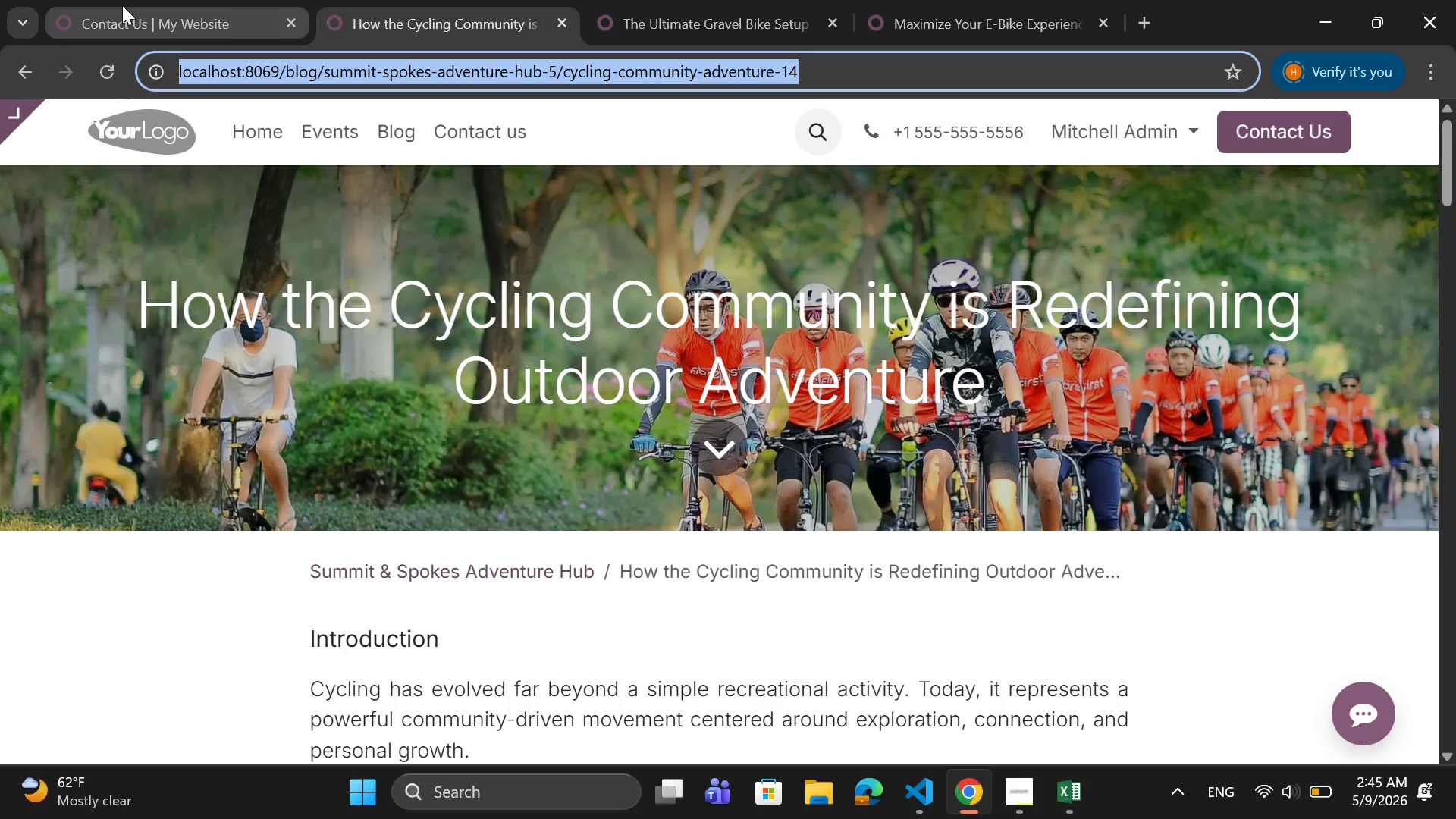 
left_click([122, 5])
 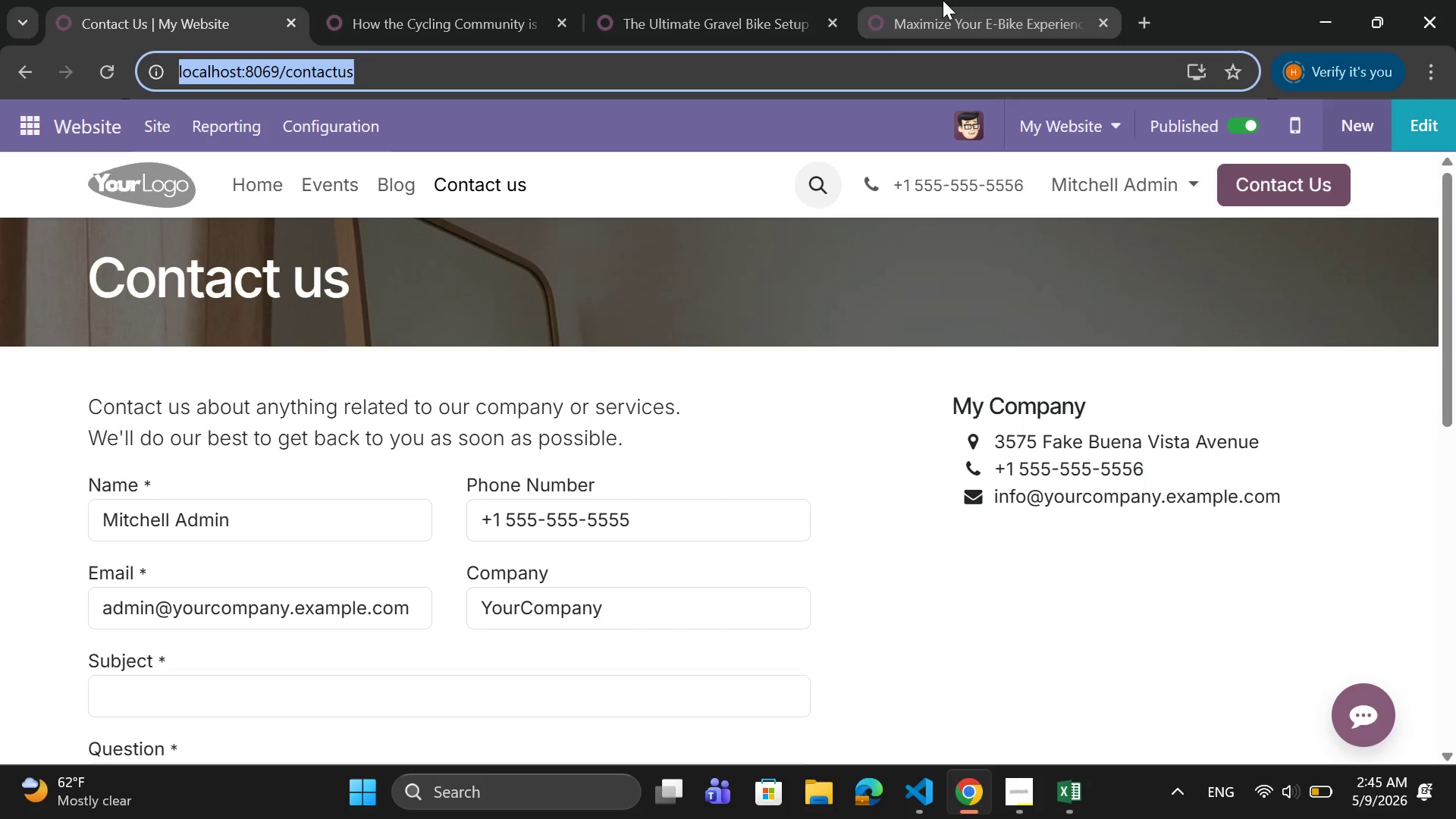 
left_click([943, 0])
 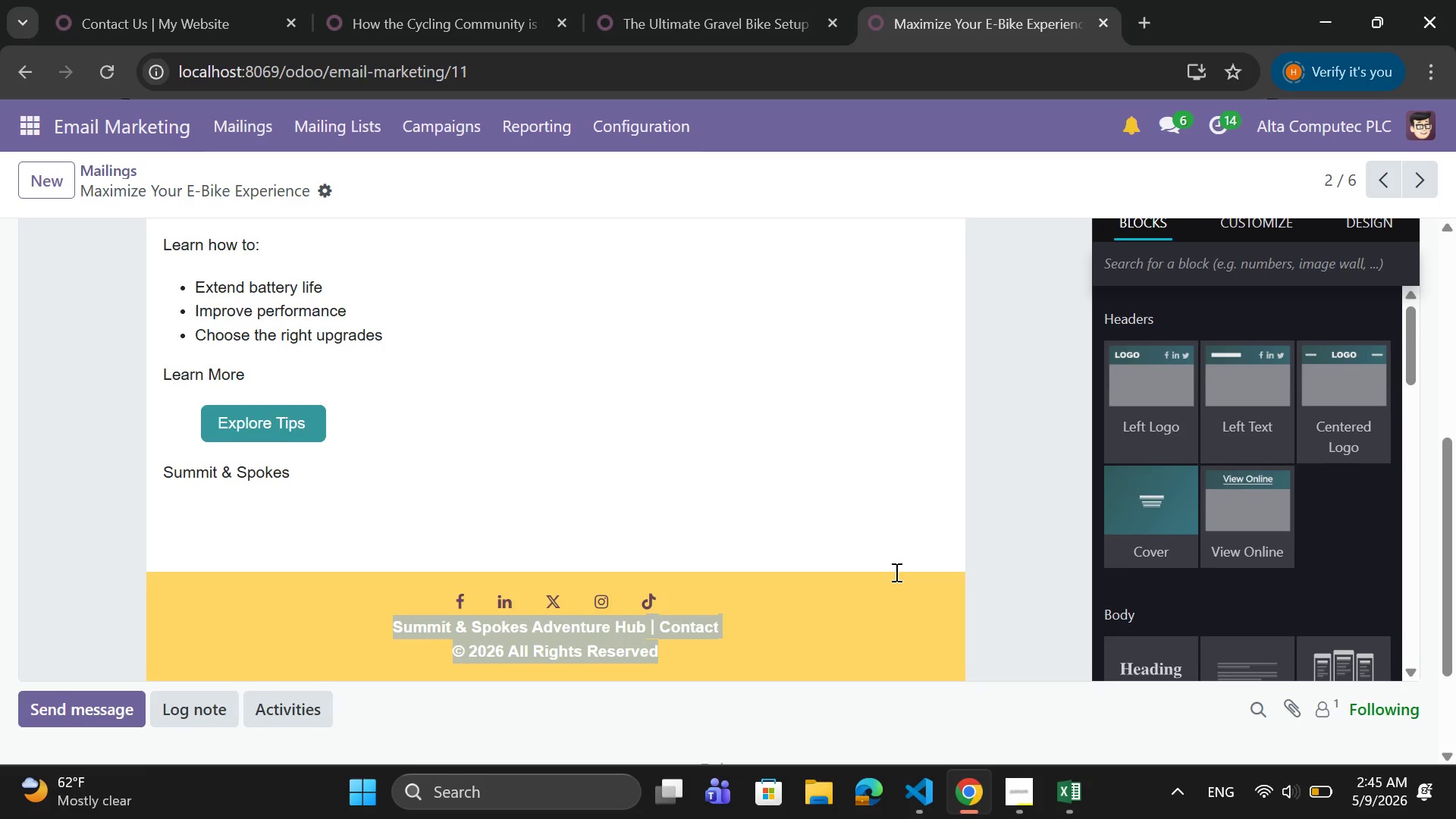 
scroll: coordinate [895, 572], scroll_direction: down, amount: 2.0
 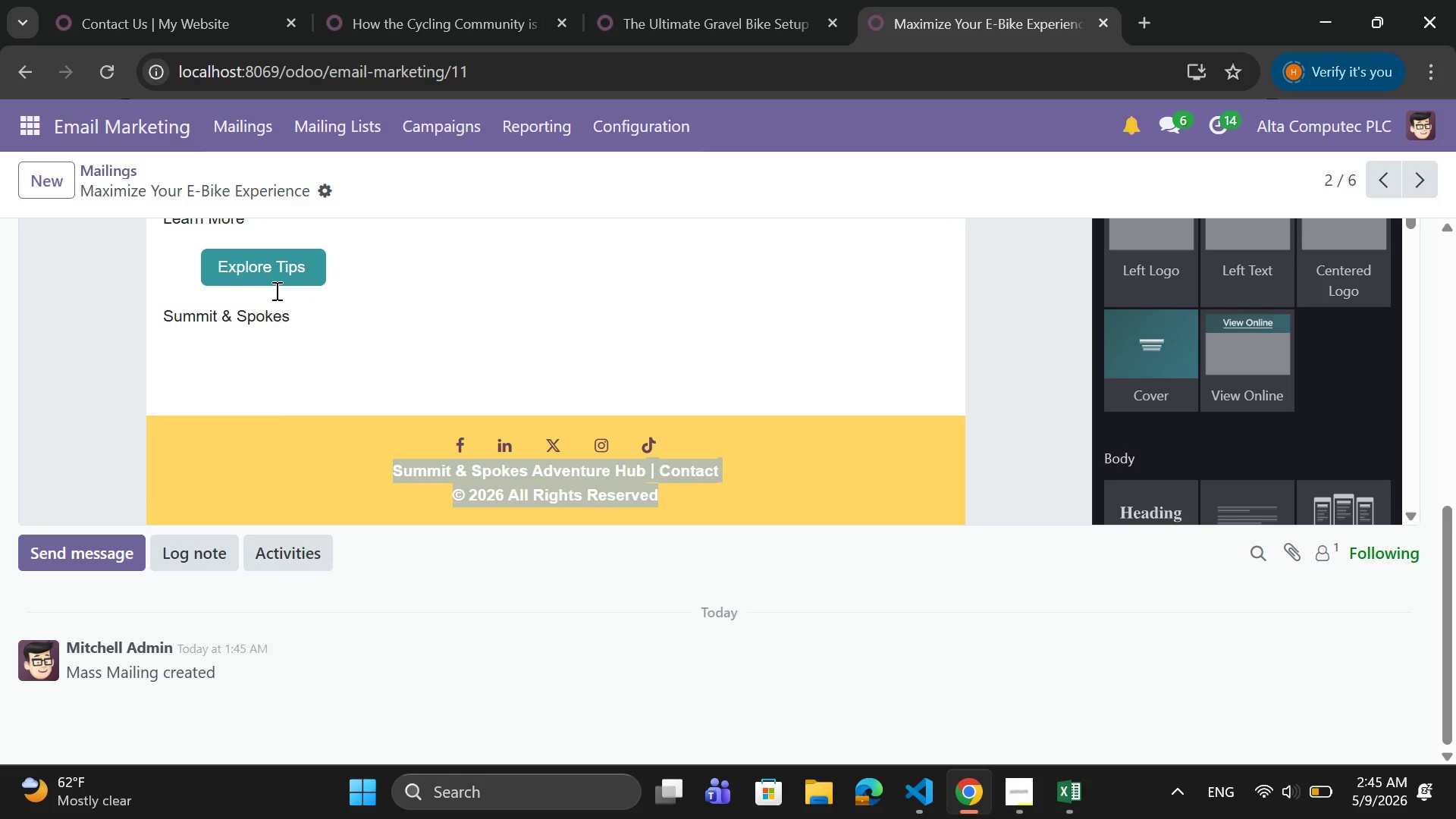 
left_click([298, 263])
 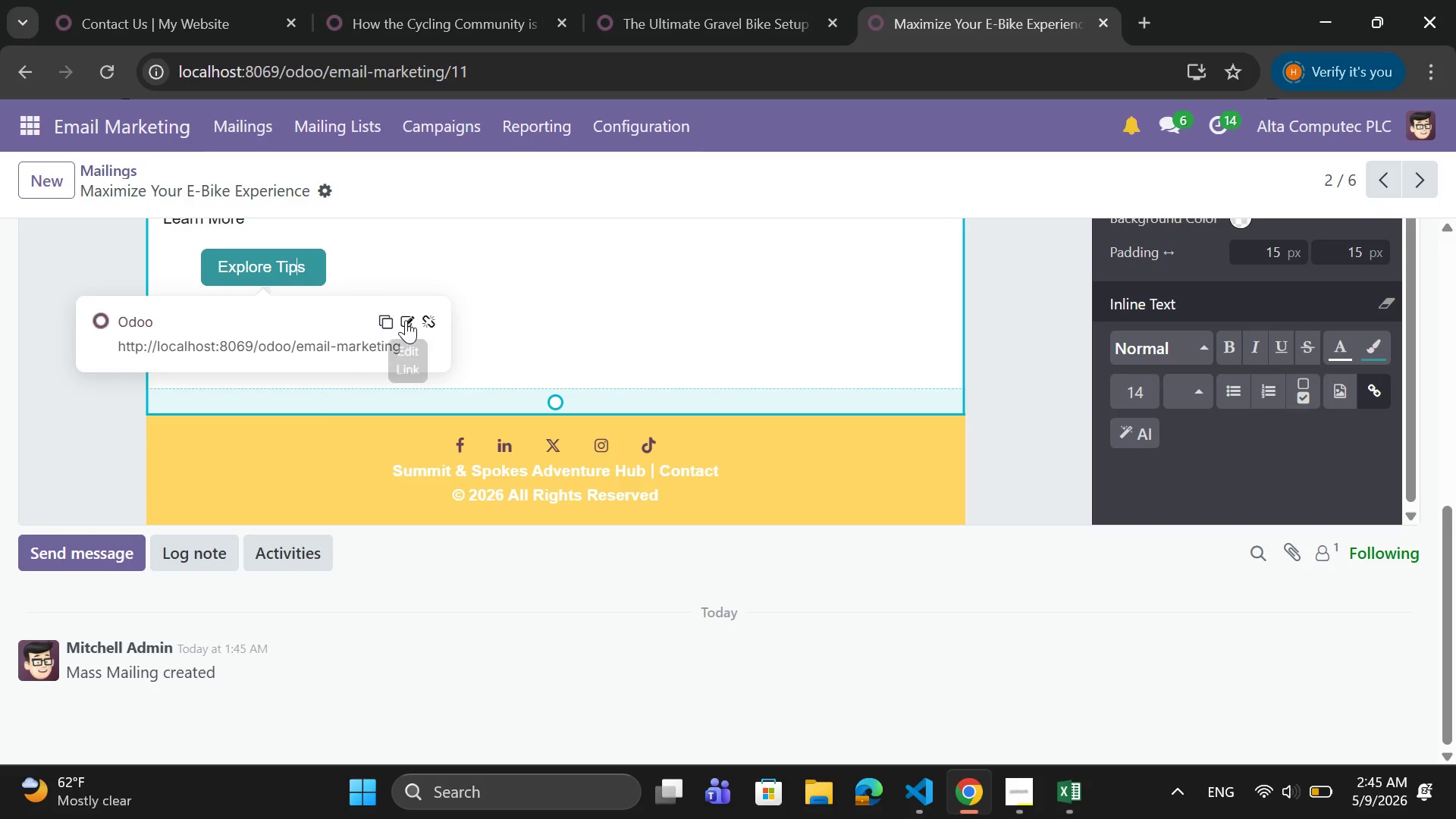 
left_click([406, 320])
 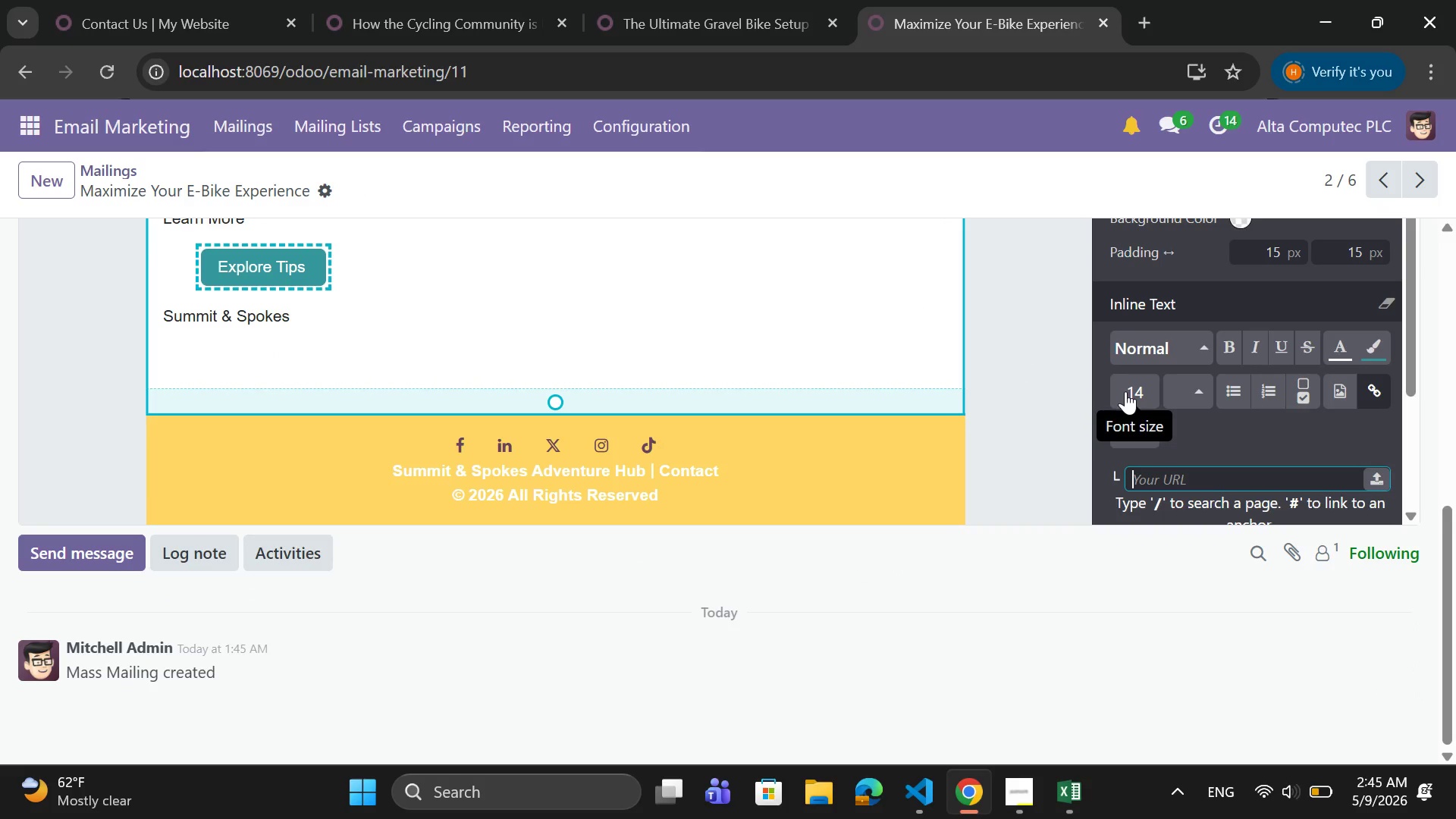 
key(Control+V)
 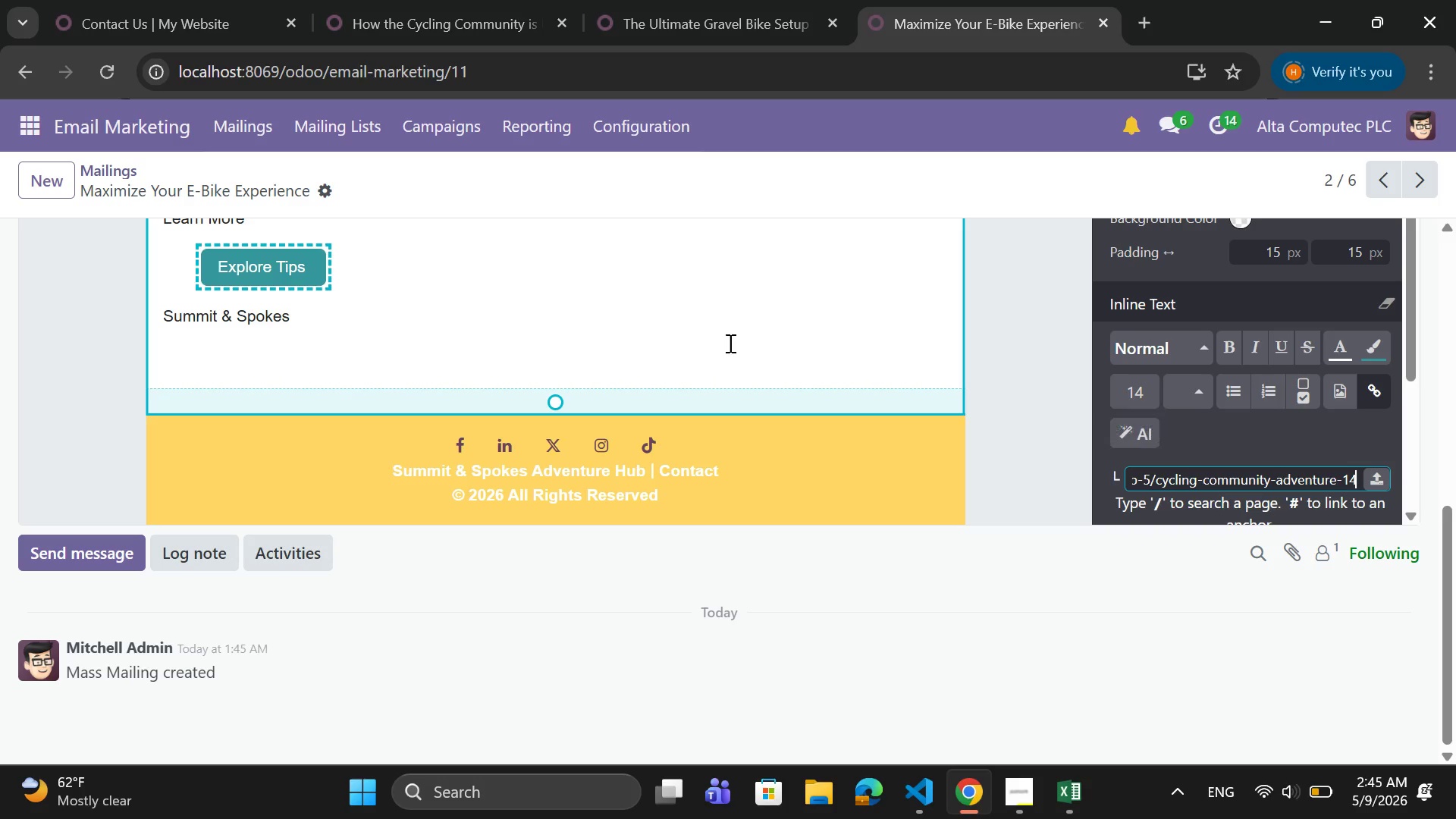 
left_click([729, 343])
 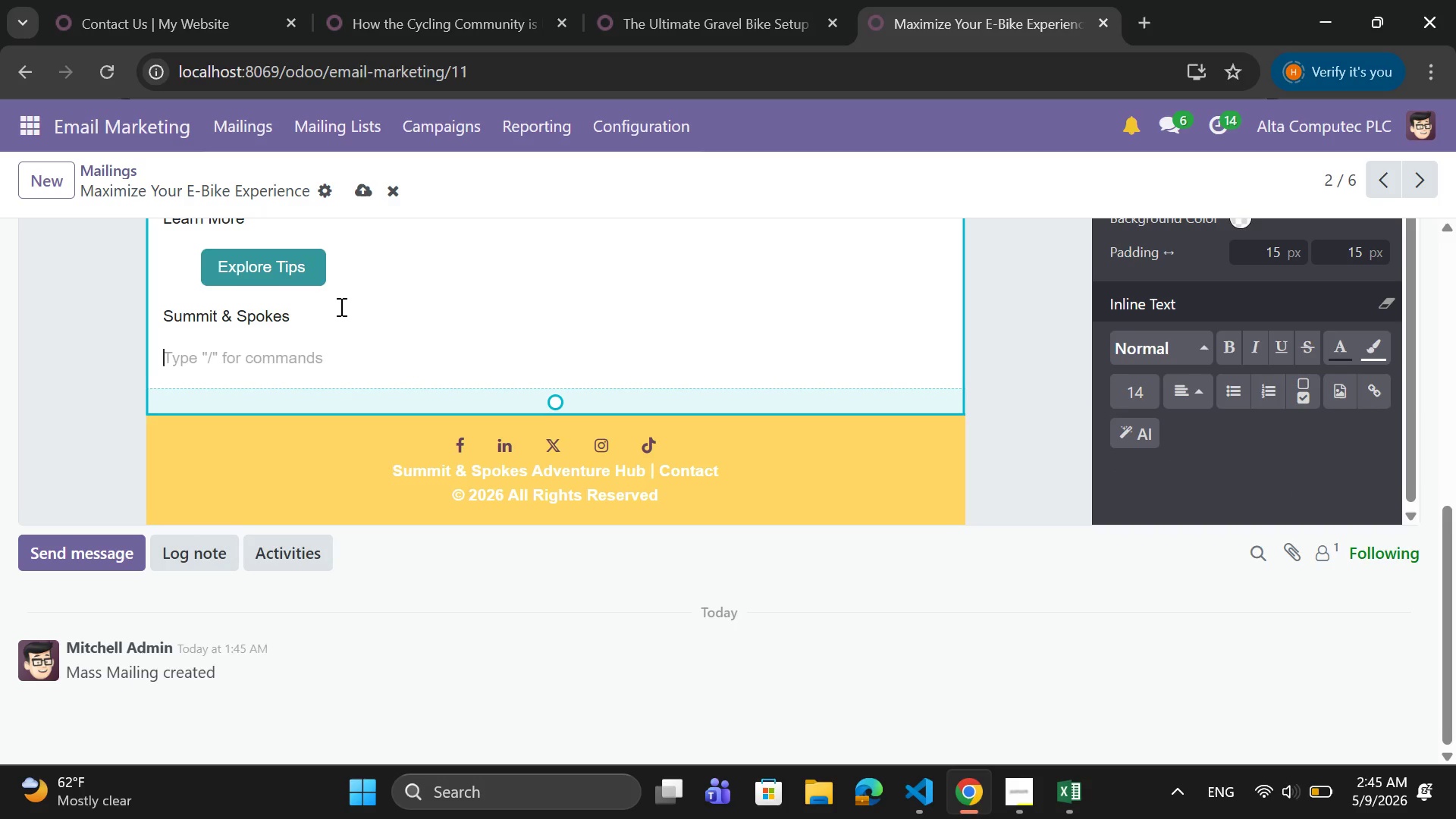 
scroll: coordinate [340, 306], scroll_direction: none, amount: 0.0
 